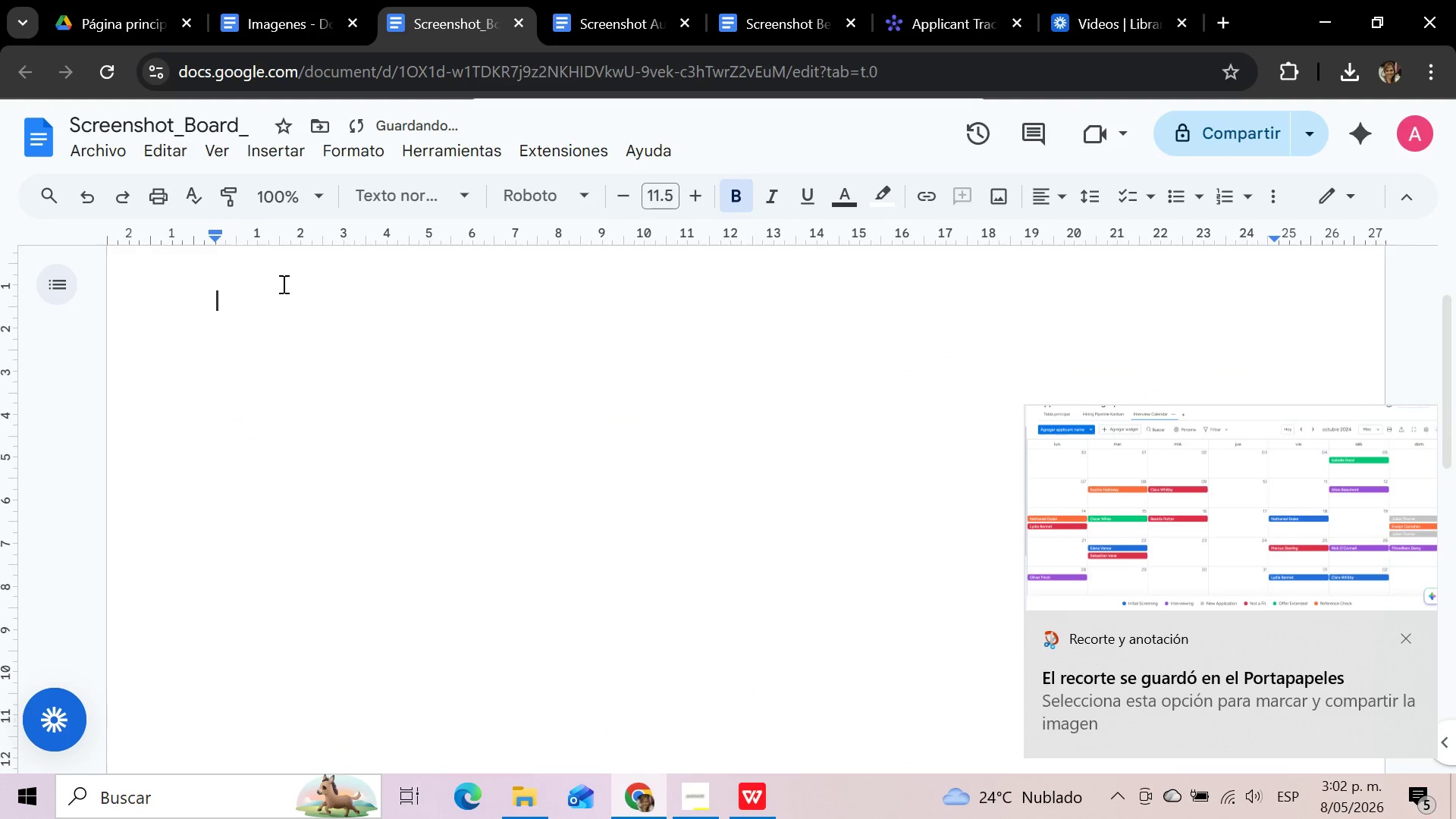 
double_click([277, 281])
 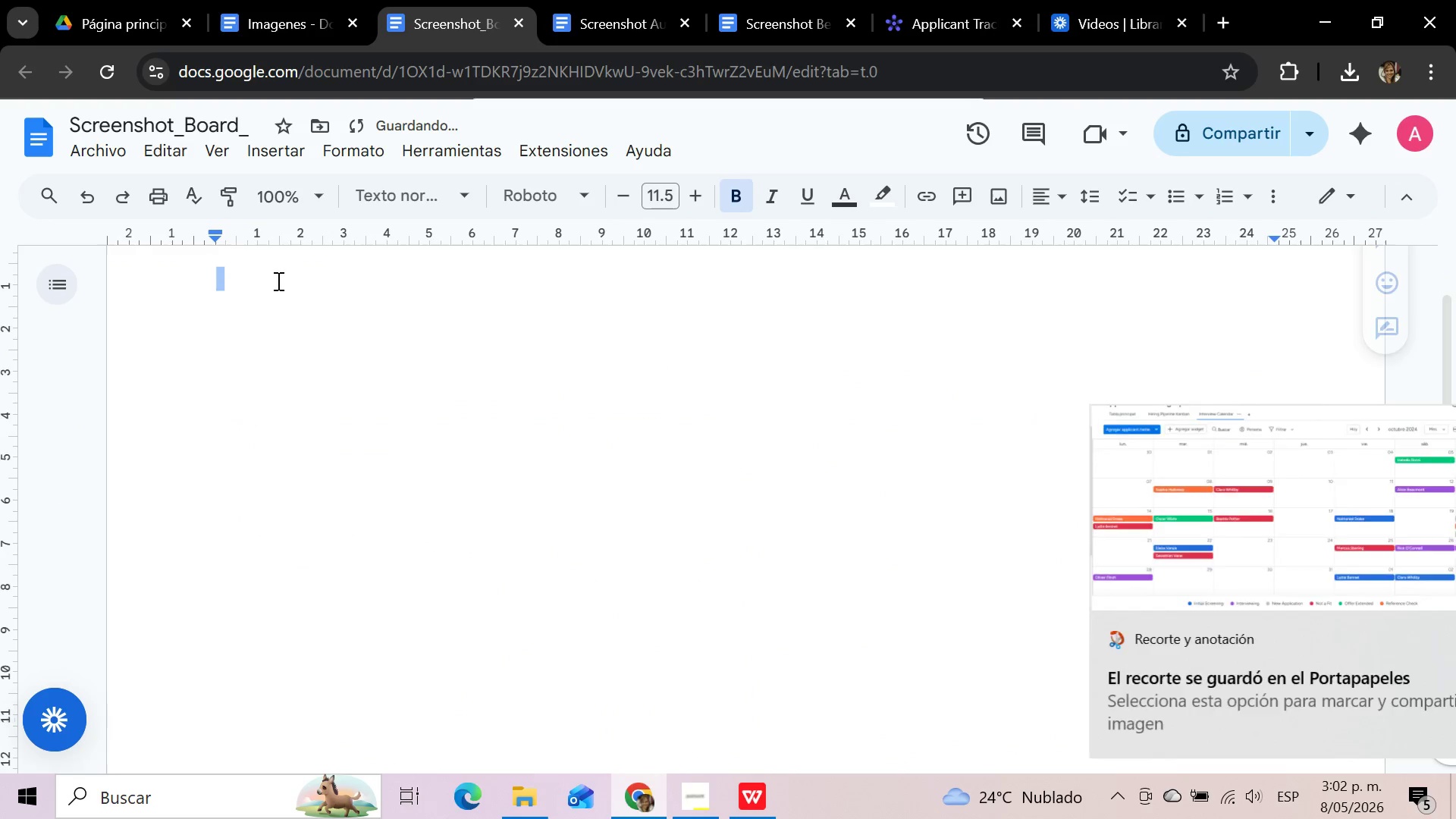 
triple_click([277, 281])
 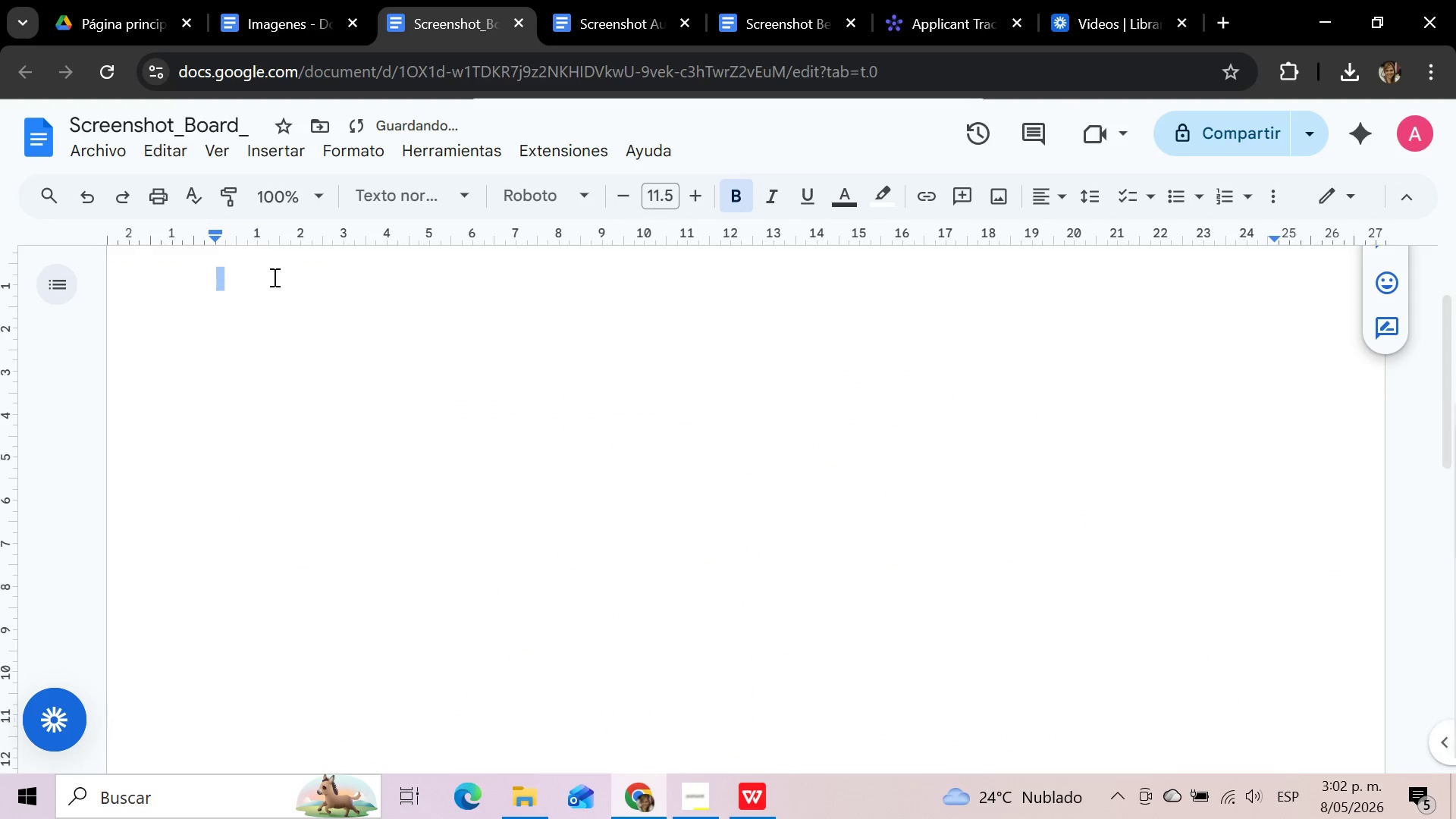 
scroll: coordinate [273, 277], scroll_direction: up, amount: 2.0
 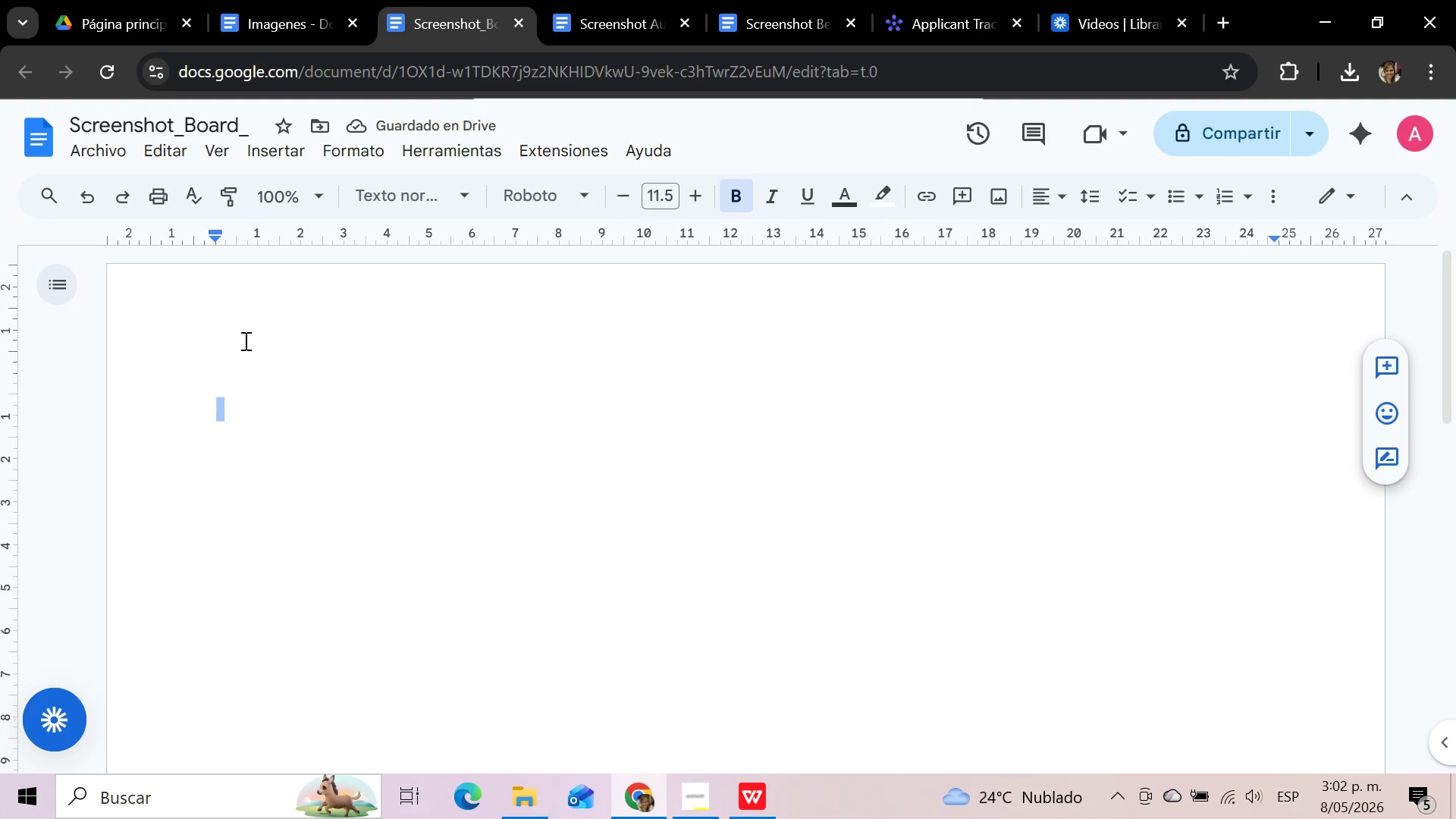 
left_click([244, 340])
 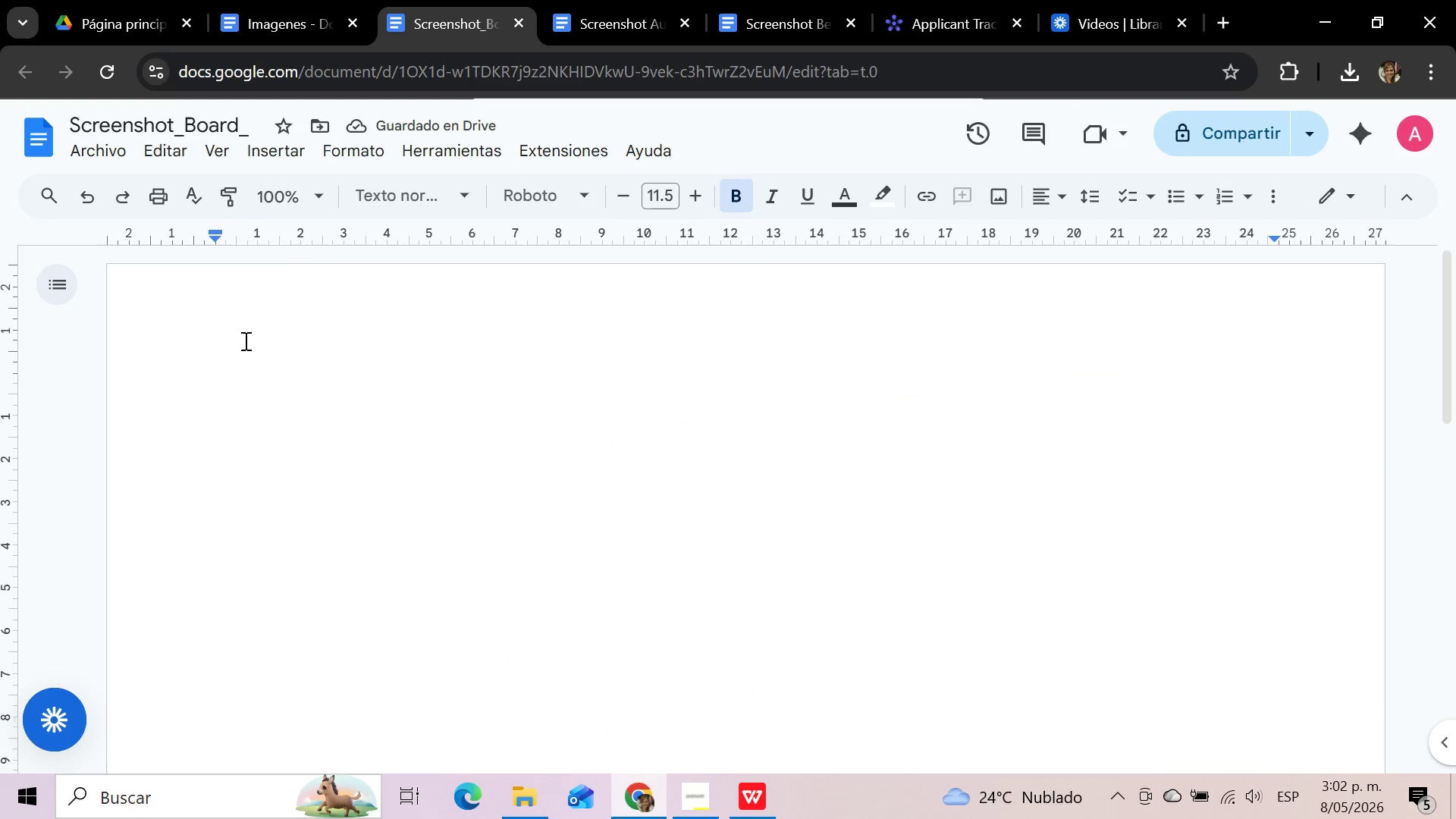 
key(Control+V)
 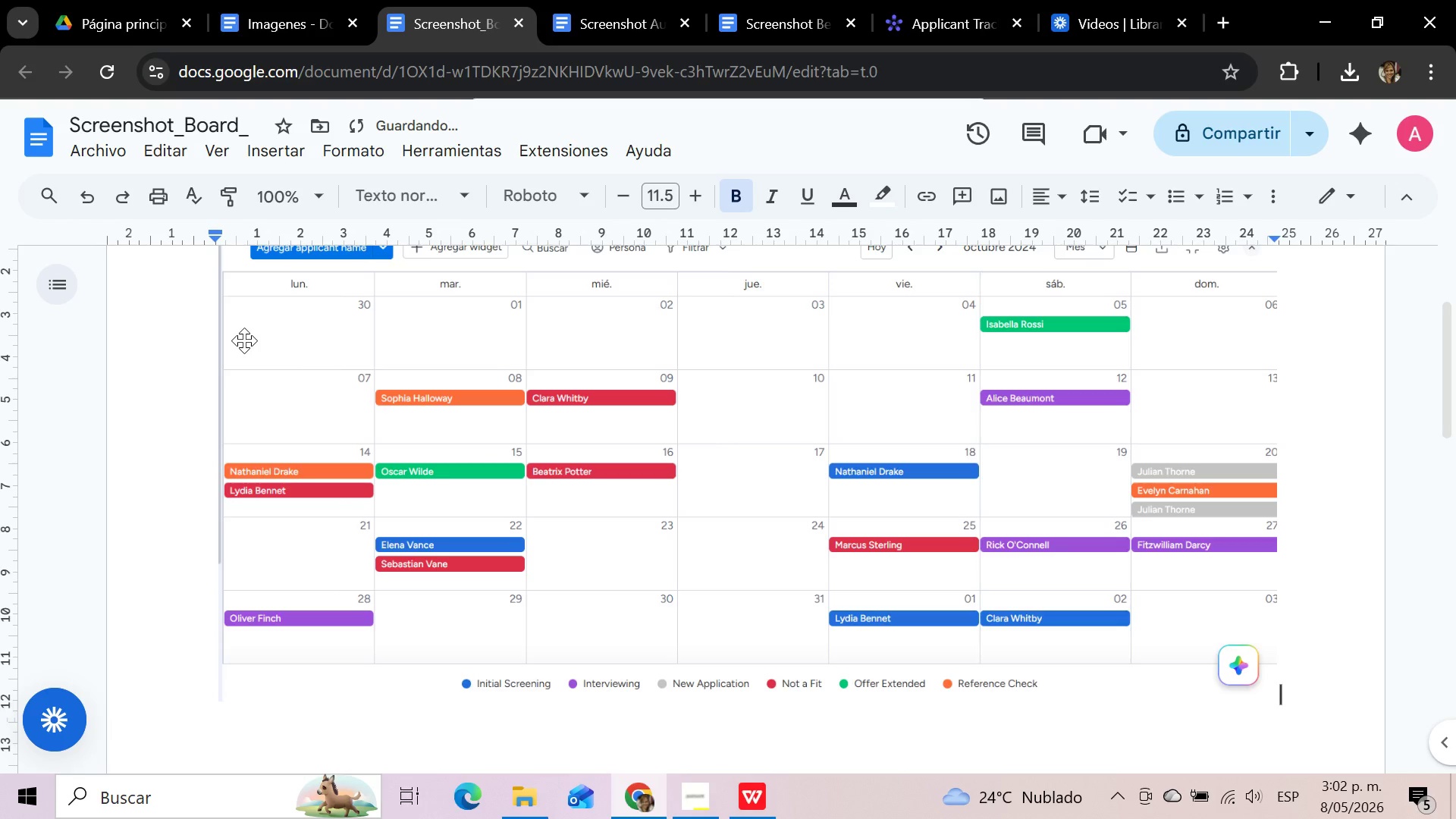 
key(Enter)
 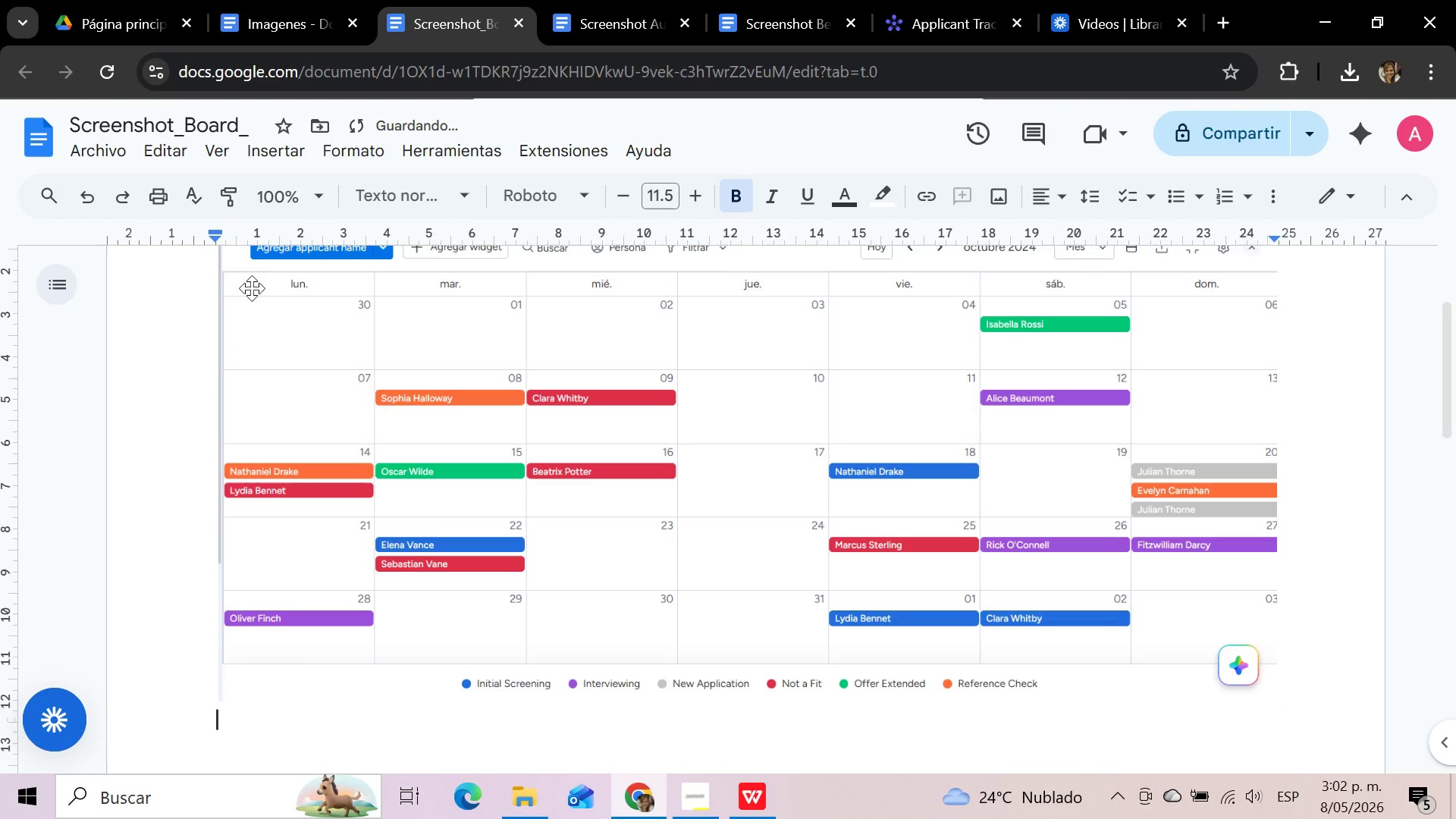 
mouse_move([290, 187])
 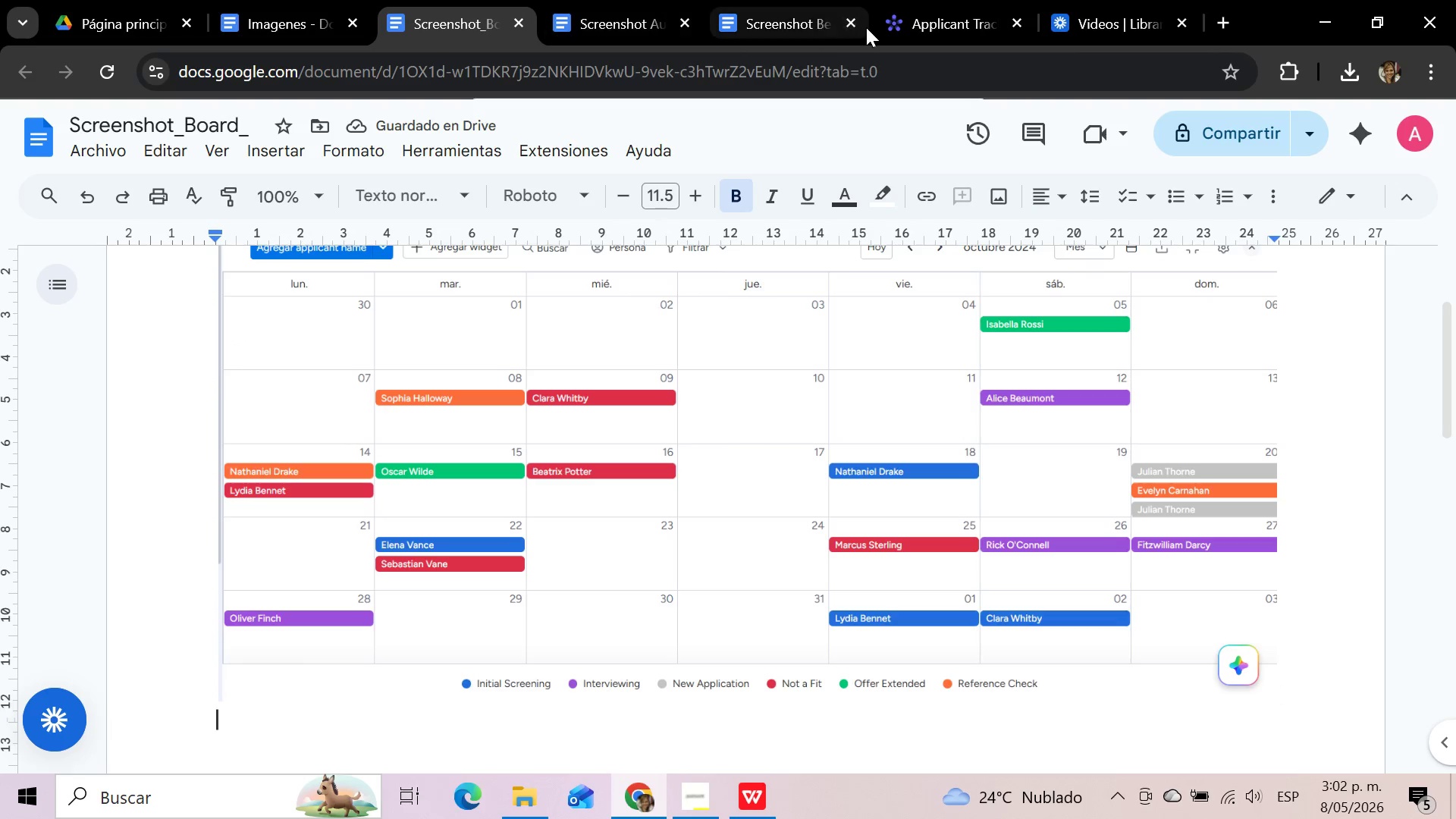 
left_click([928, 0])
 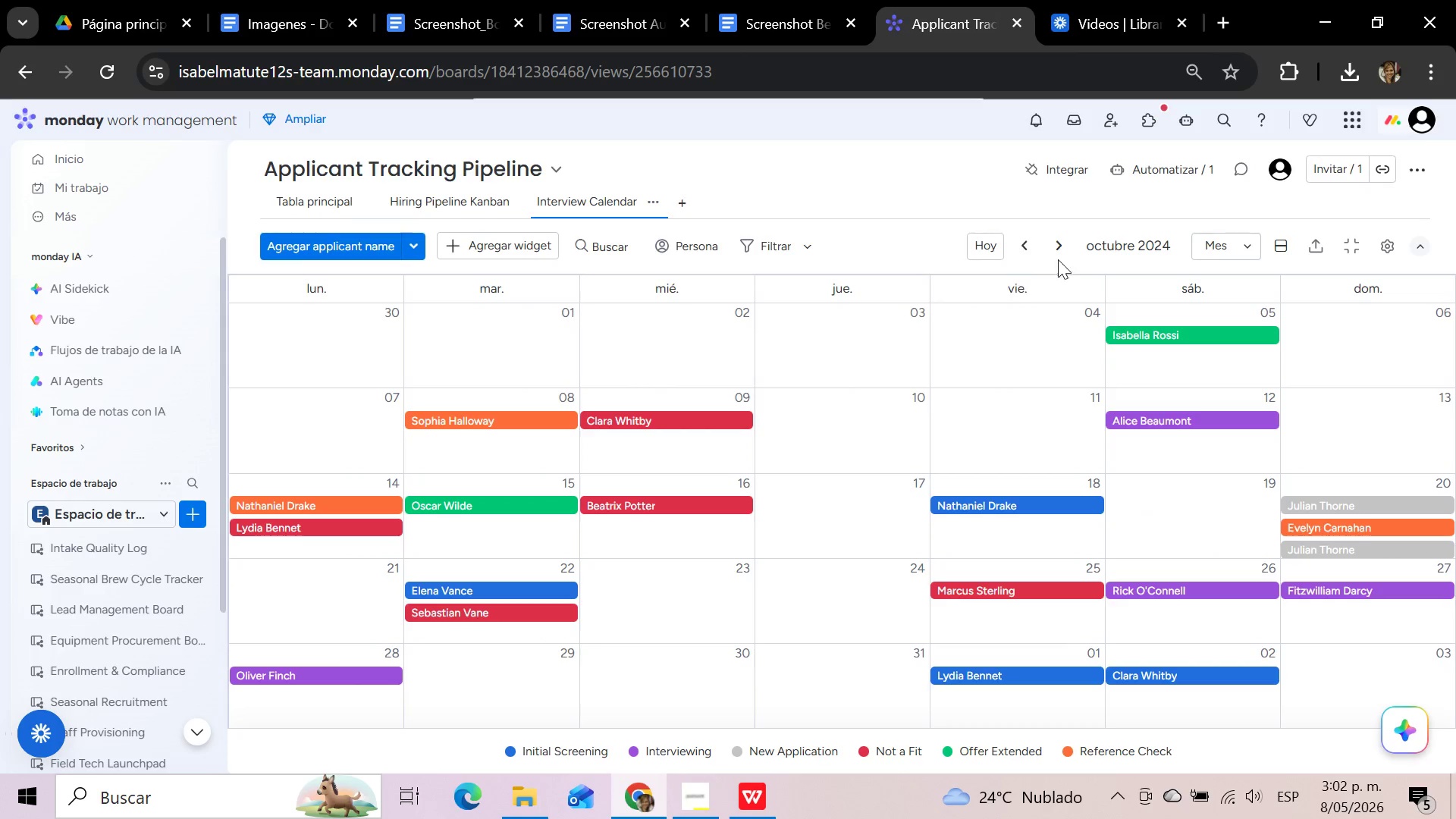 
left_click([1055, 245])
 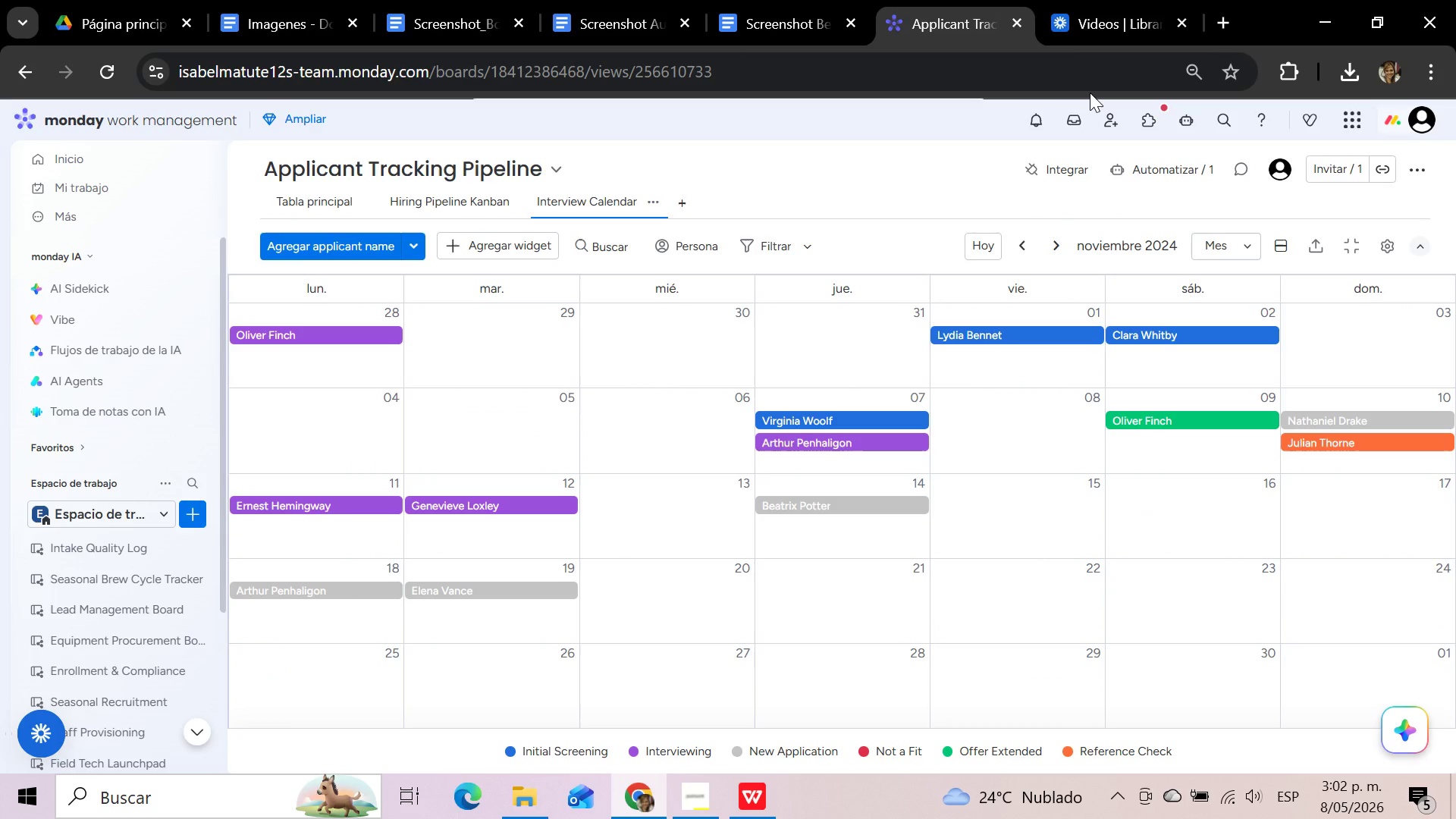 
key(Meta+Shift+S)
 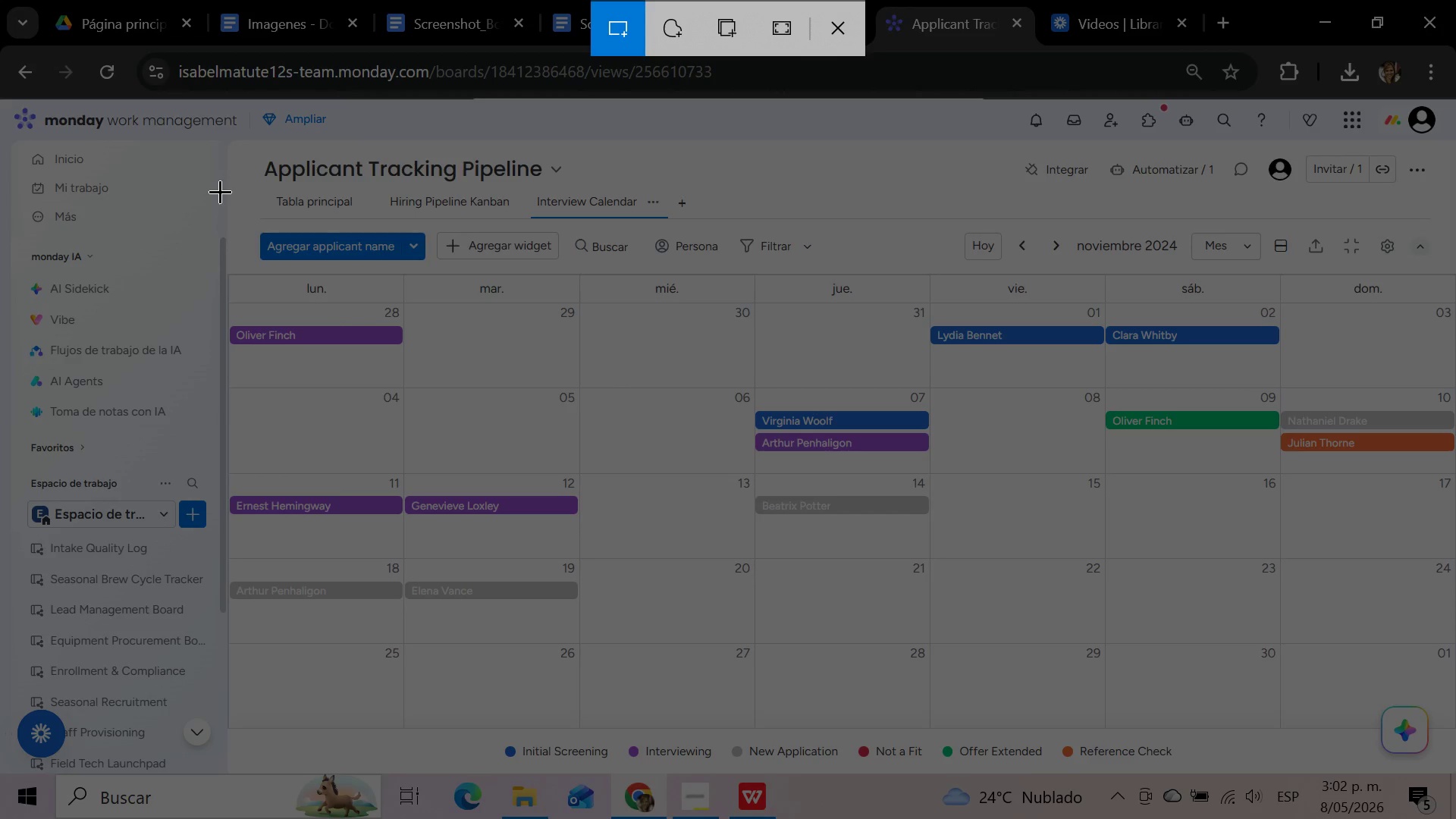 
left_click_drag(start_coordinate=[220, 186], to_coordinate=[1453, 772])
 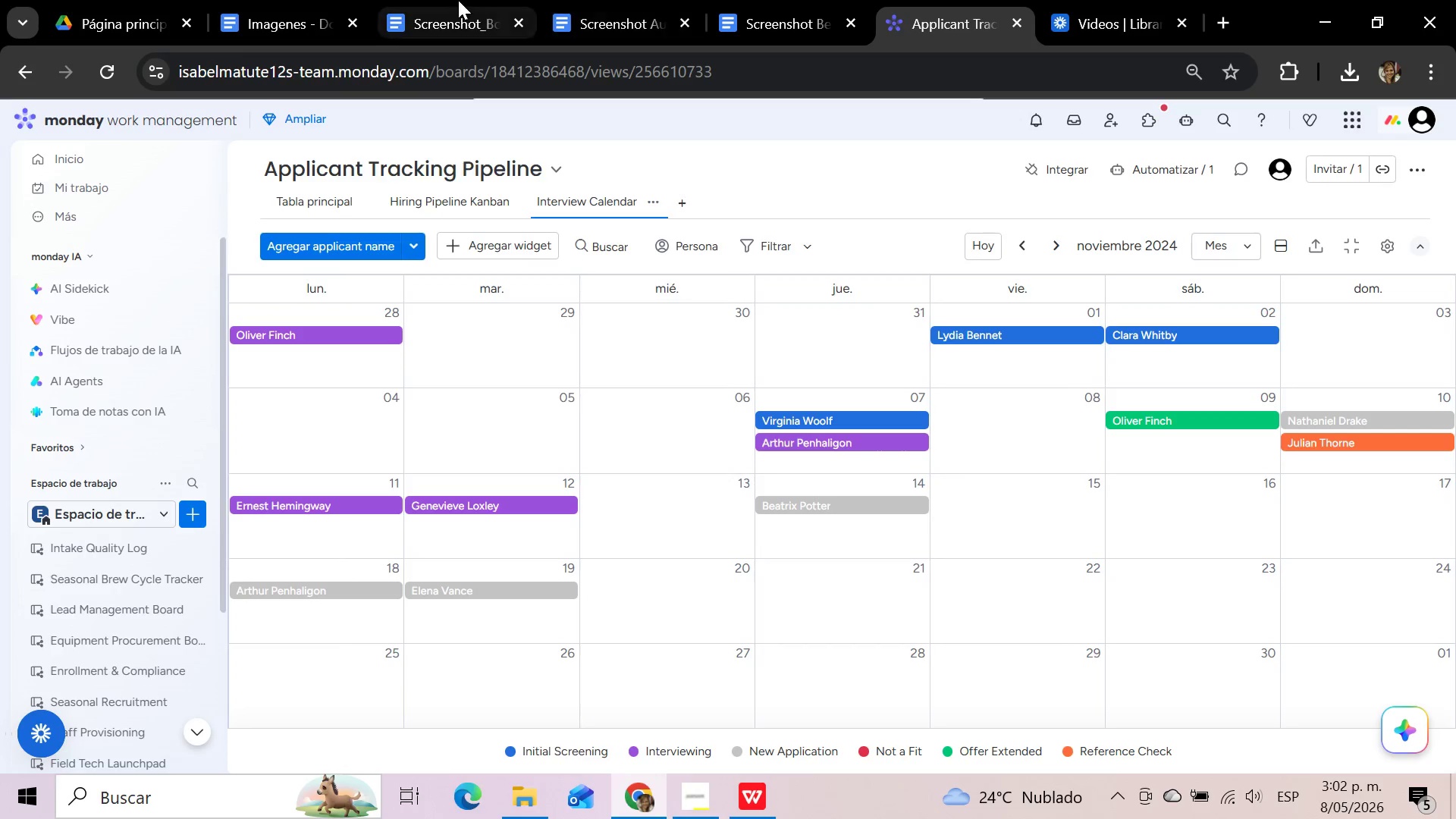 
left_click([457, 0])
 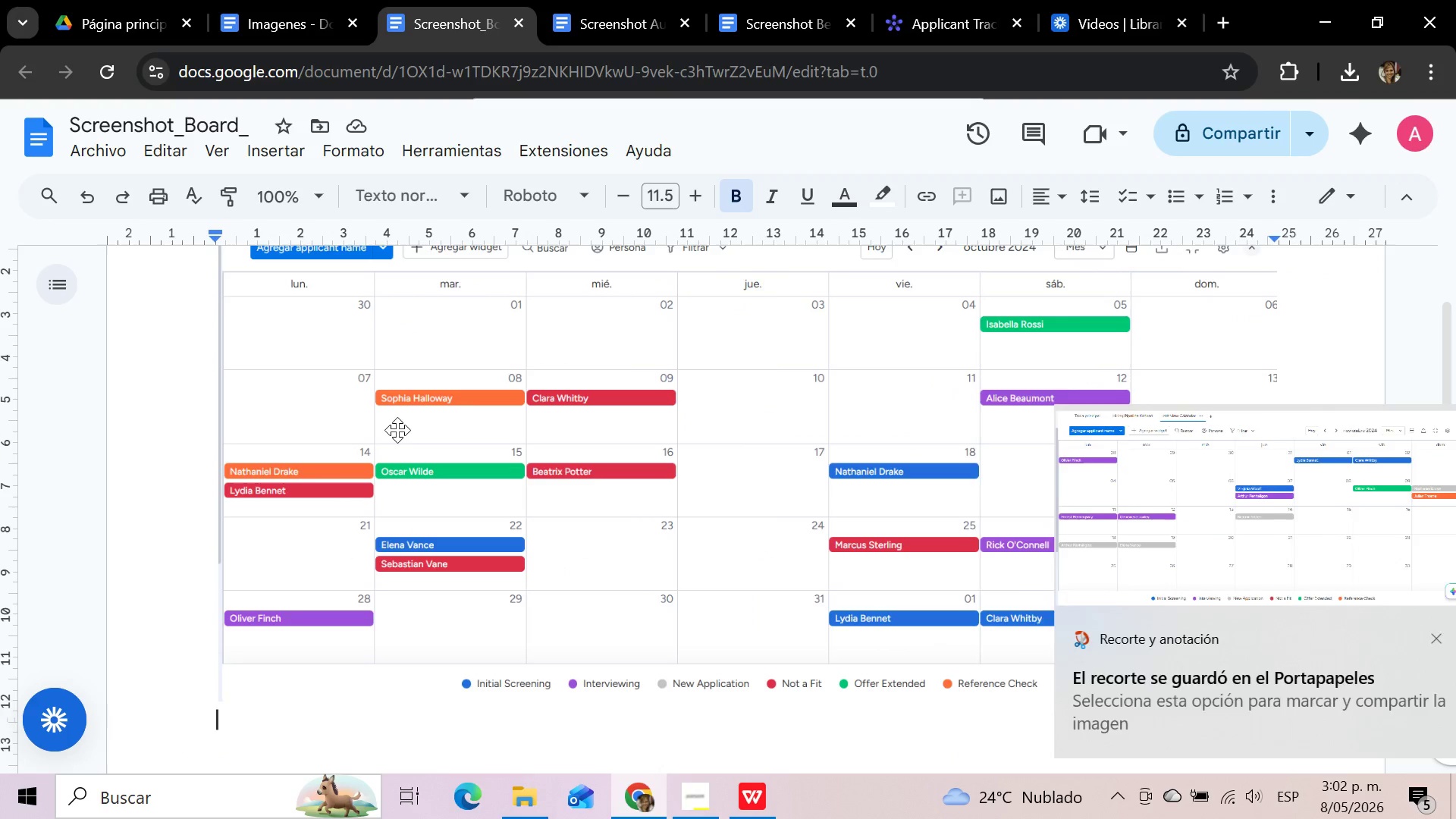 
key(Control+V)
 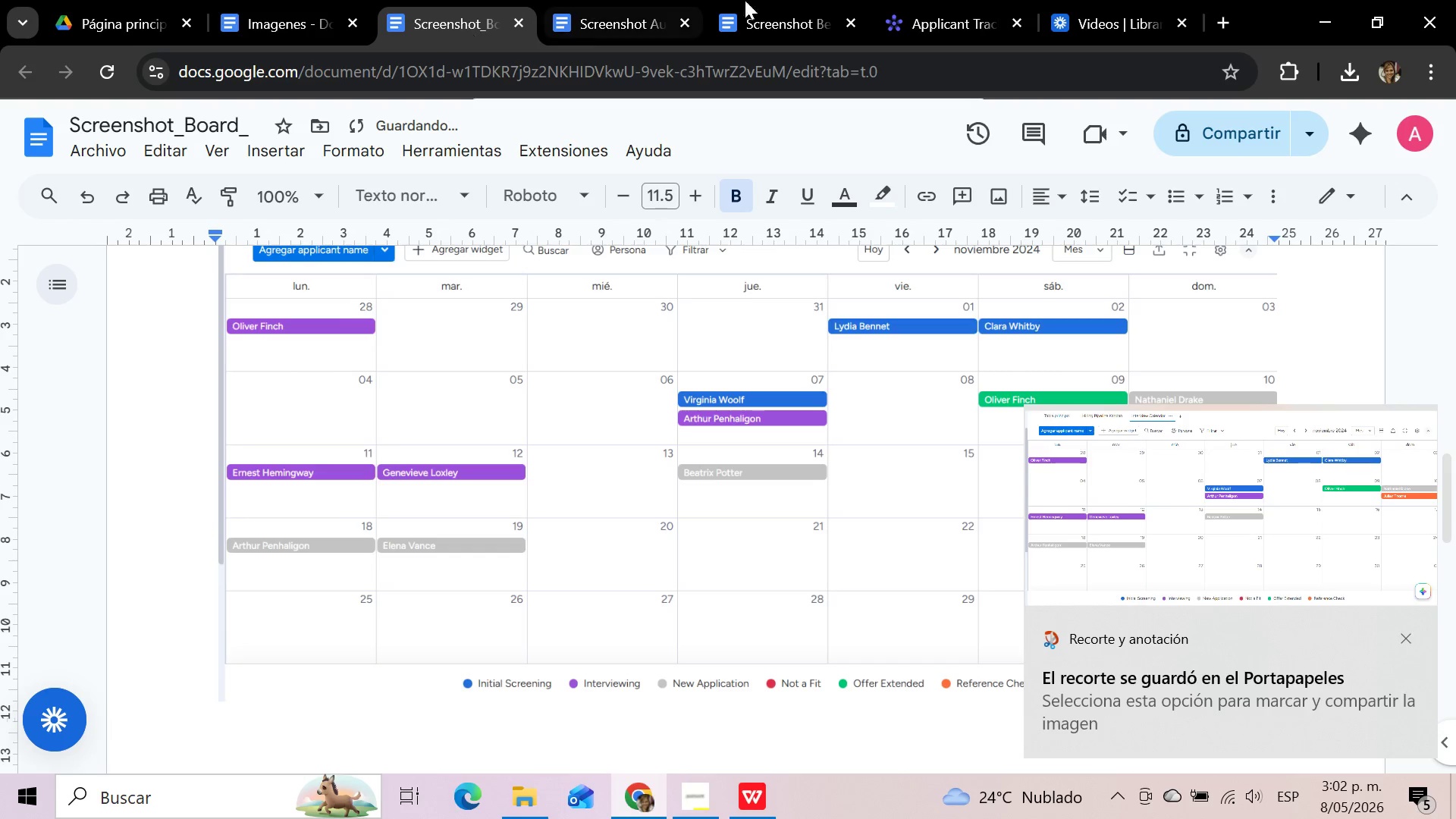 
left_click([955, 17])
 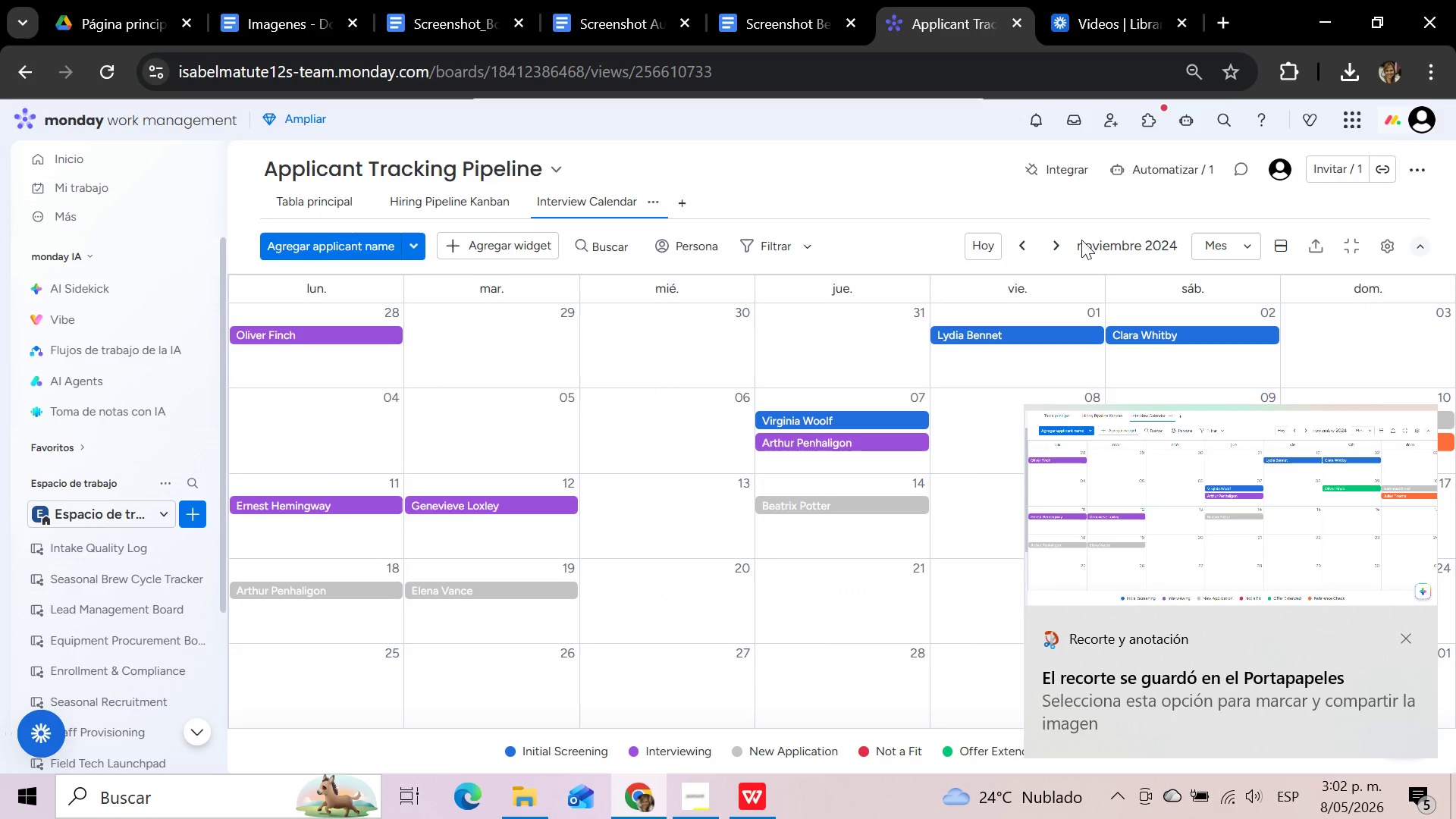 
left_click([1056, 246])
 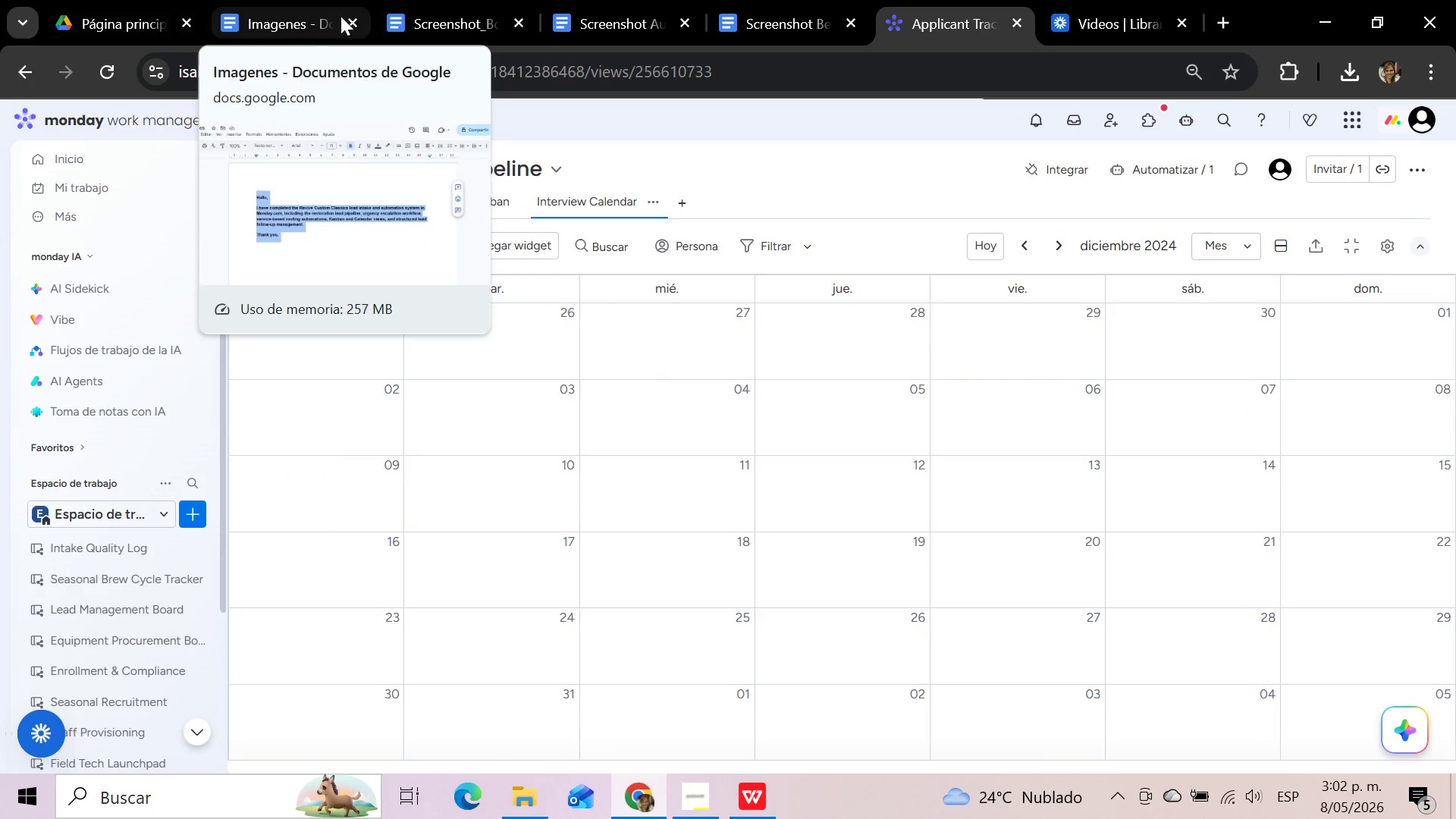 
left_click([438, 26])
 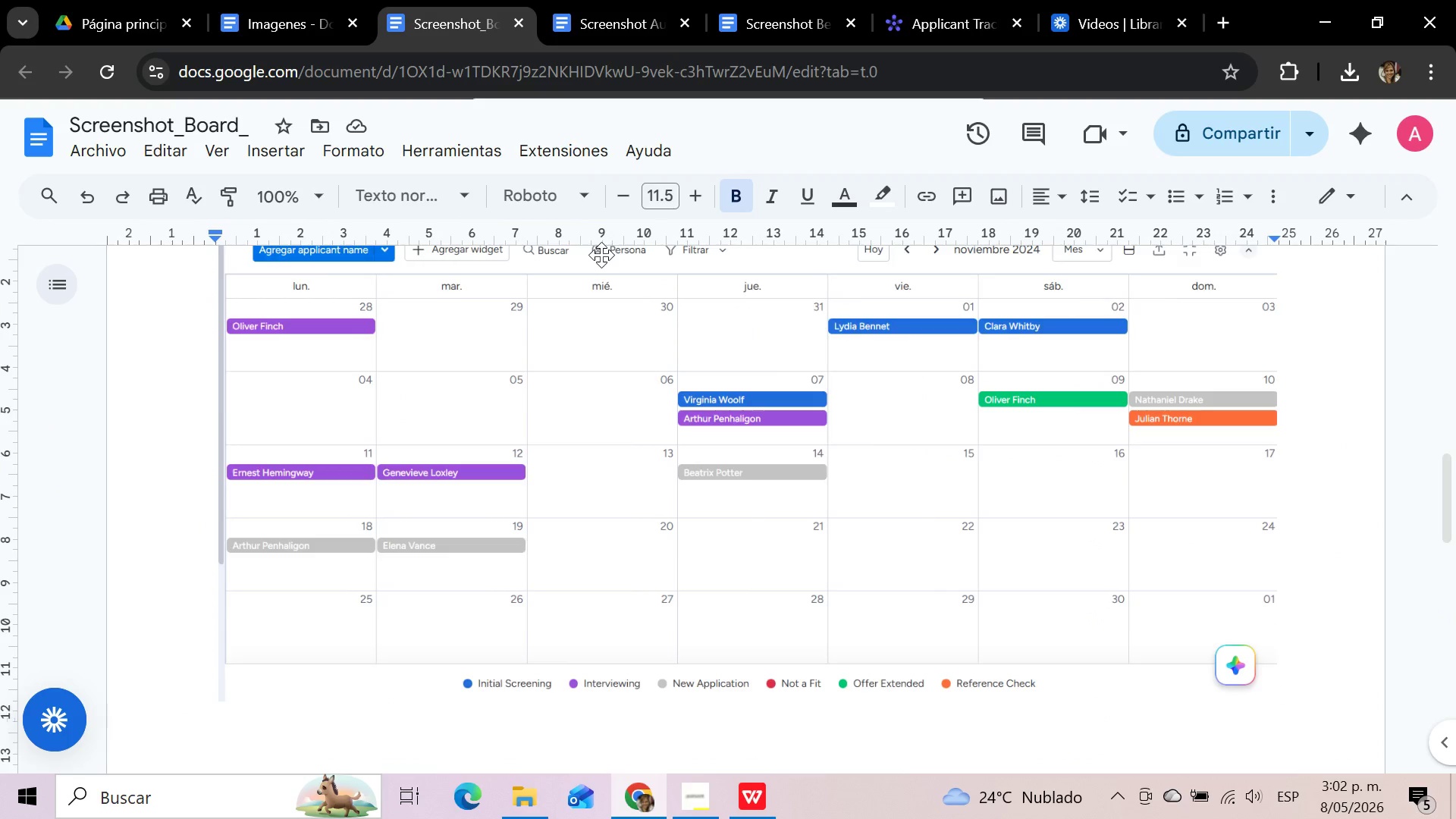 
scroll: coordinate [561, 303], scroll_direction: up, amount: 14.0
 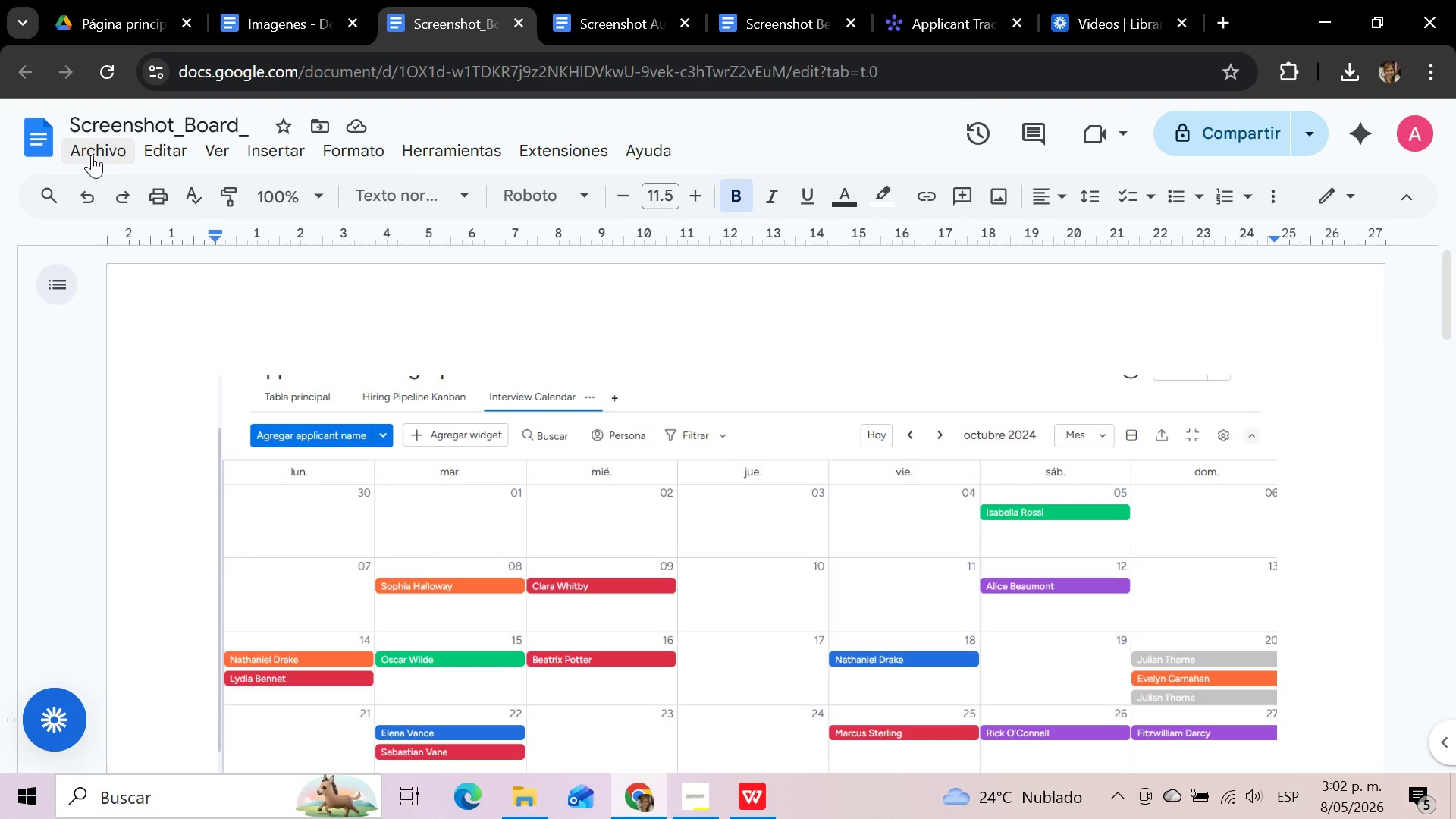 
left_click([92, 155])
 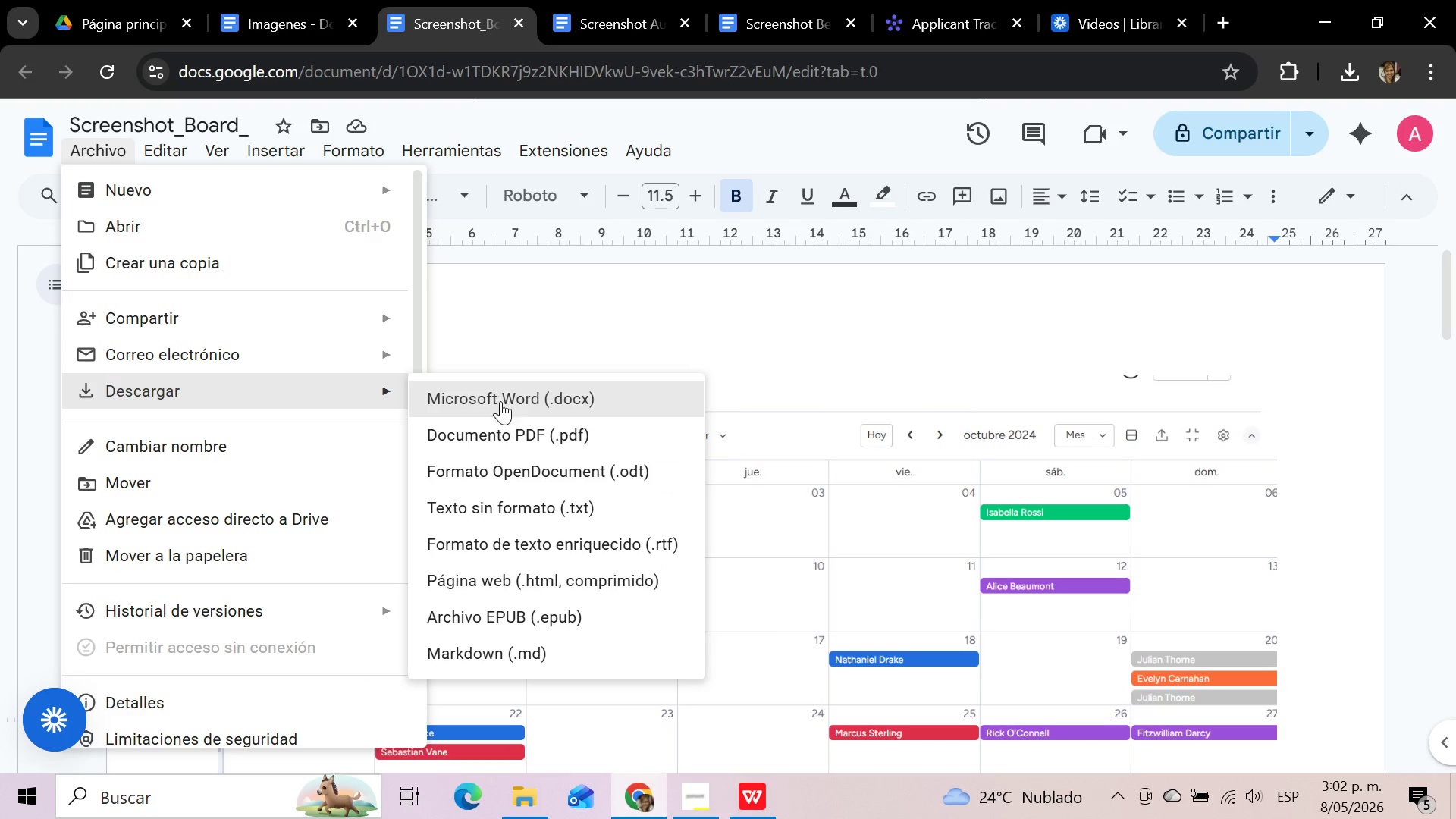 
left_click([507, 428])
 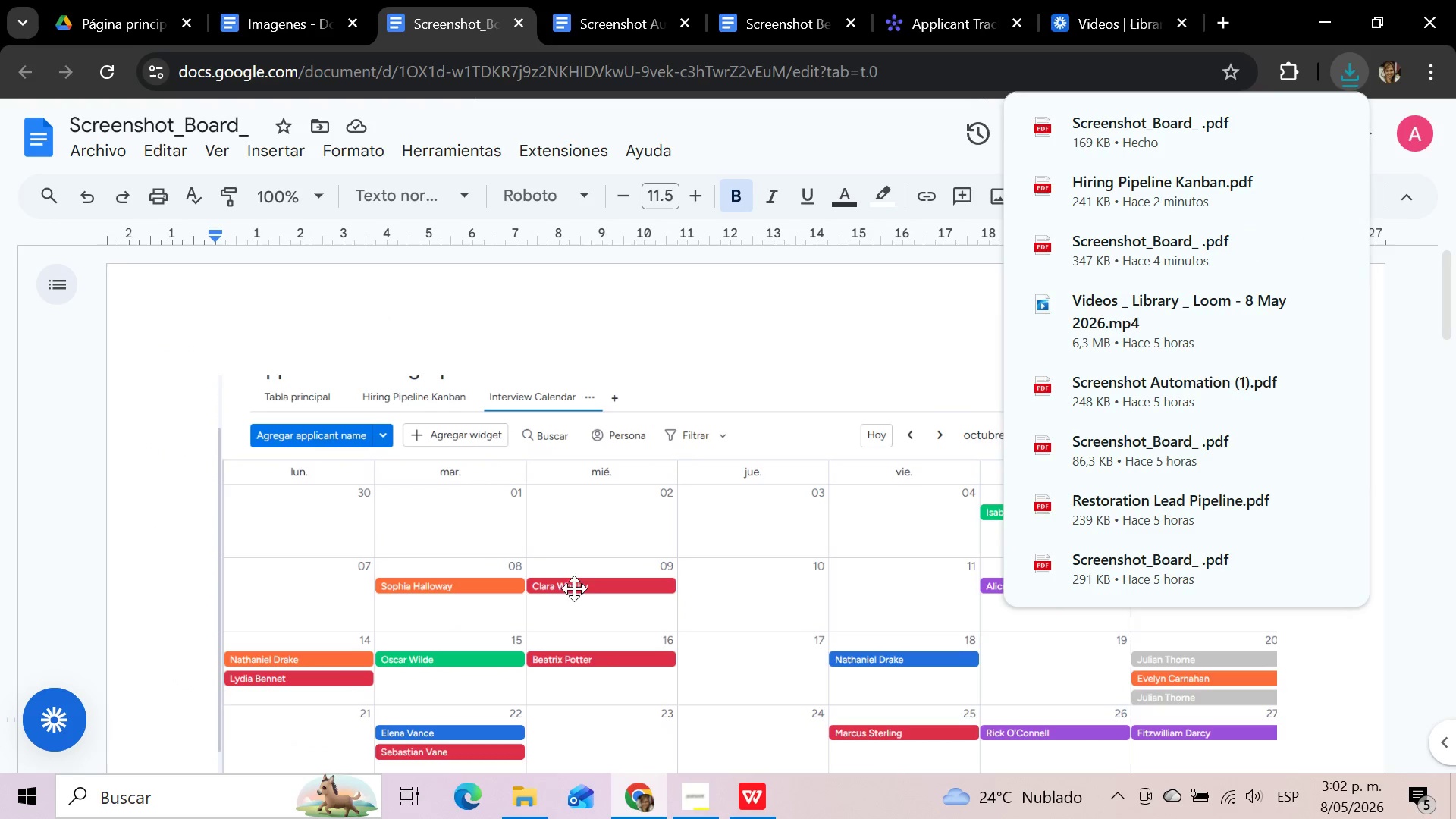 
left_click([544, 794])
 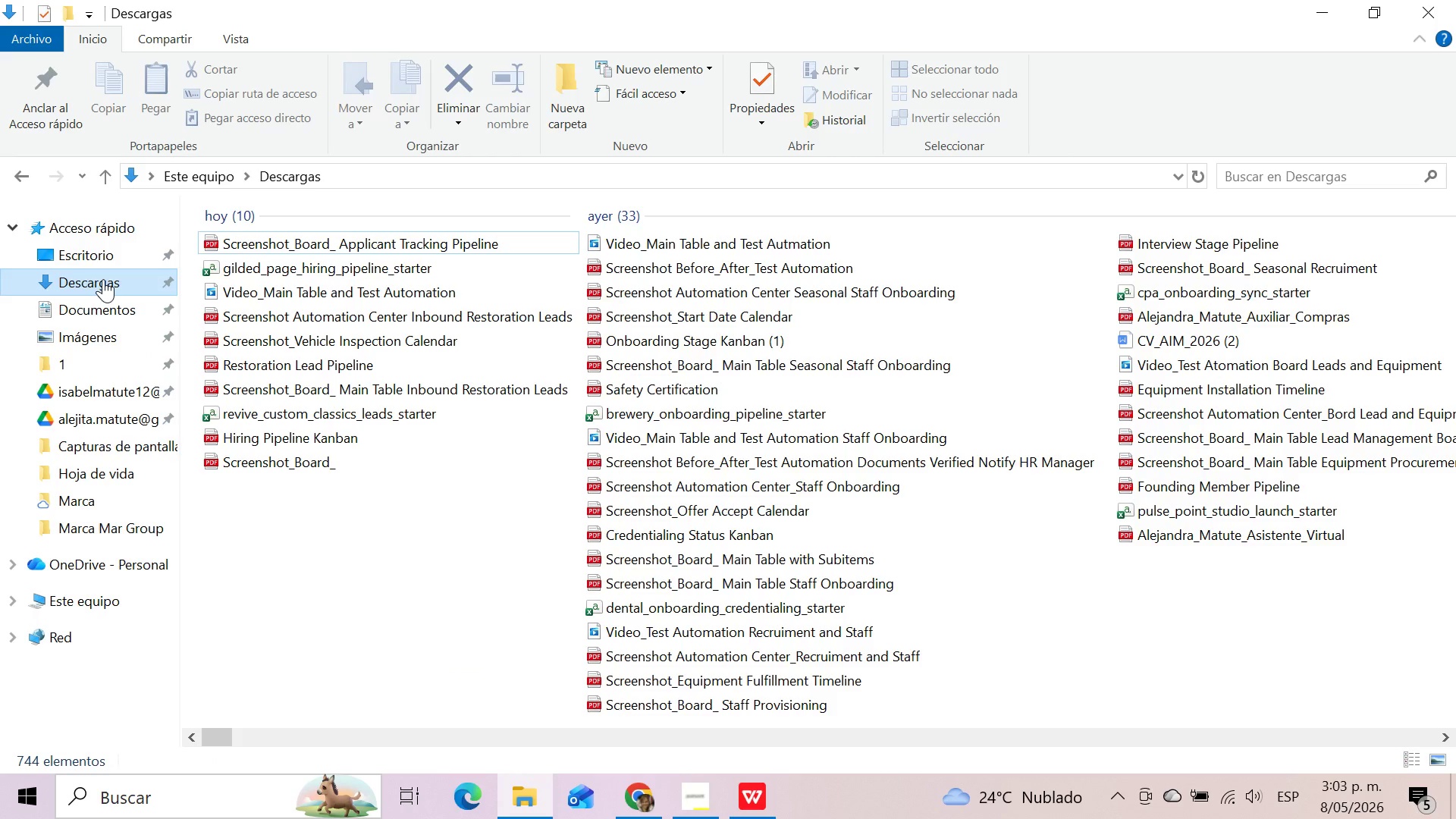 
left_click([103, 279])
 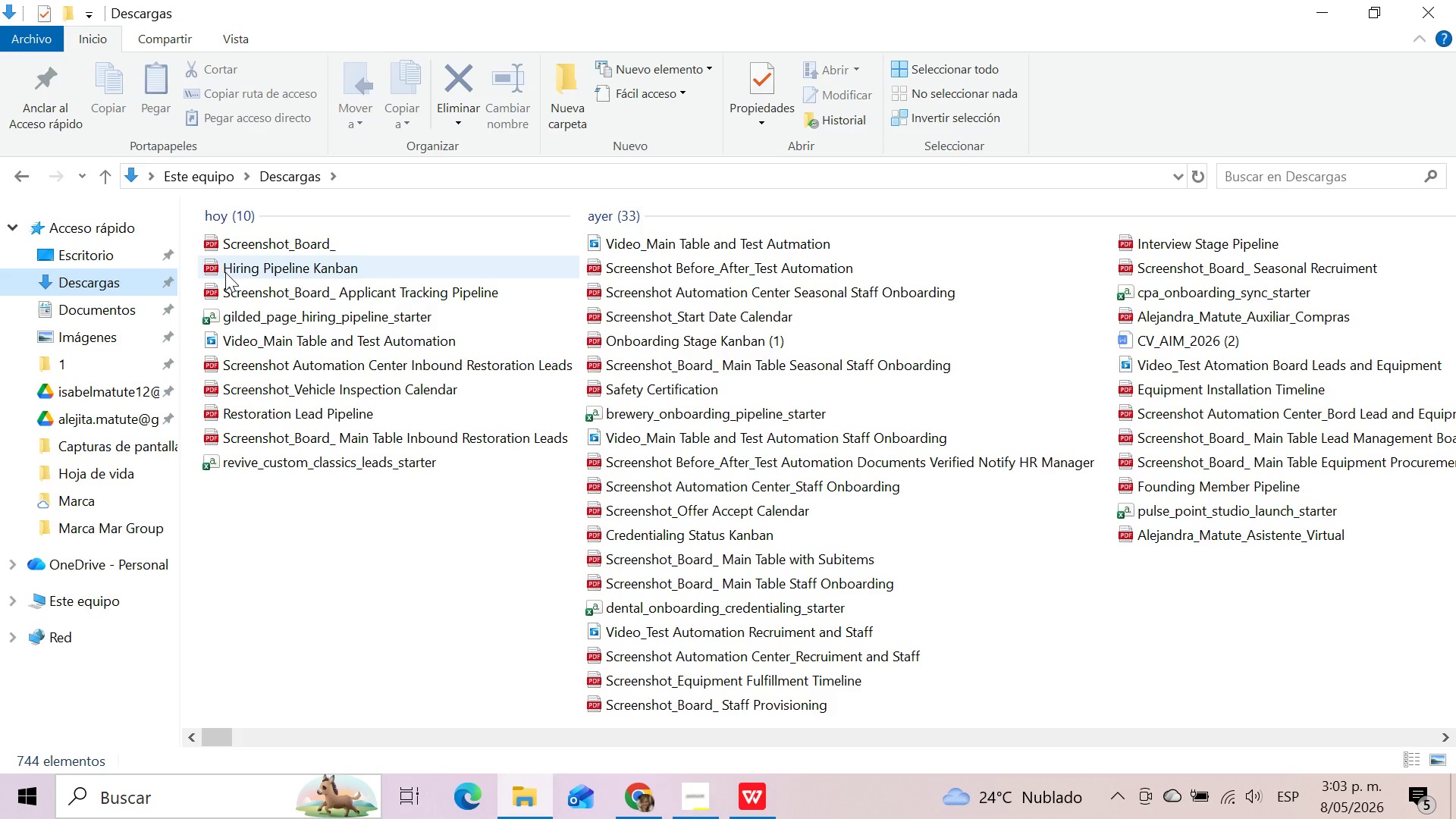 
left_click([288, 250])
 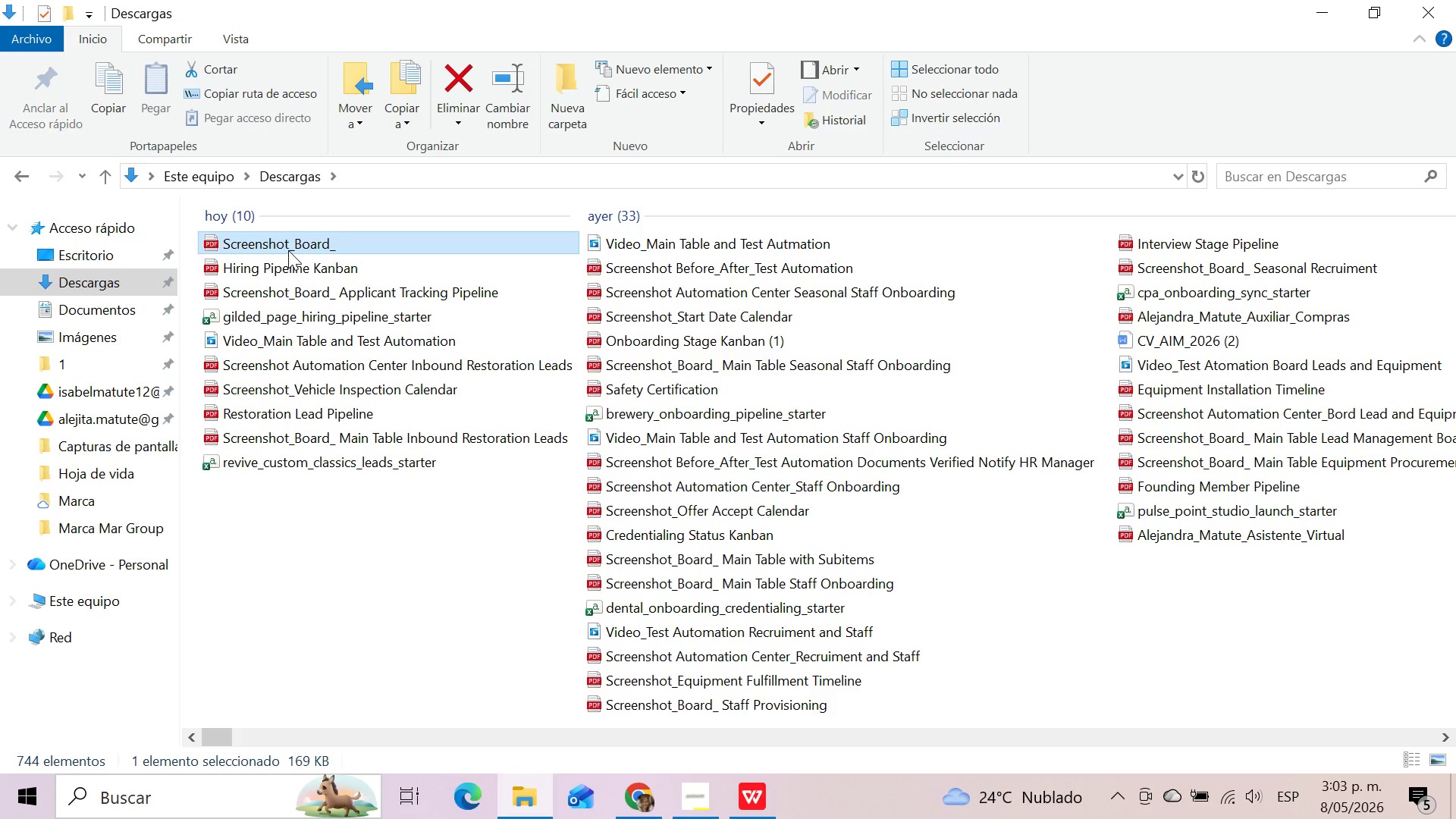 
key(F2)
 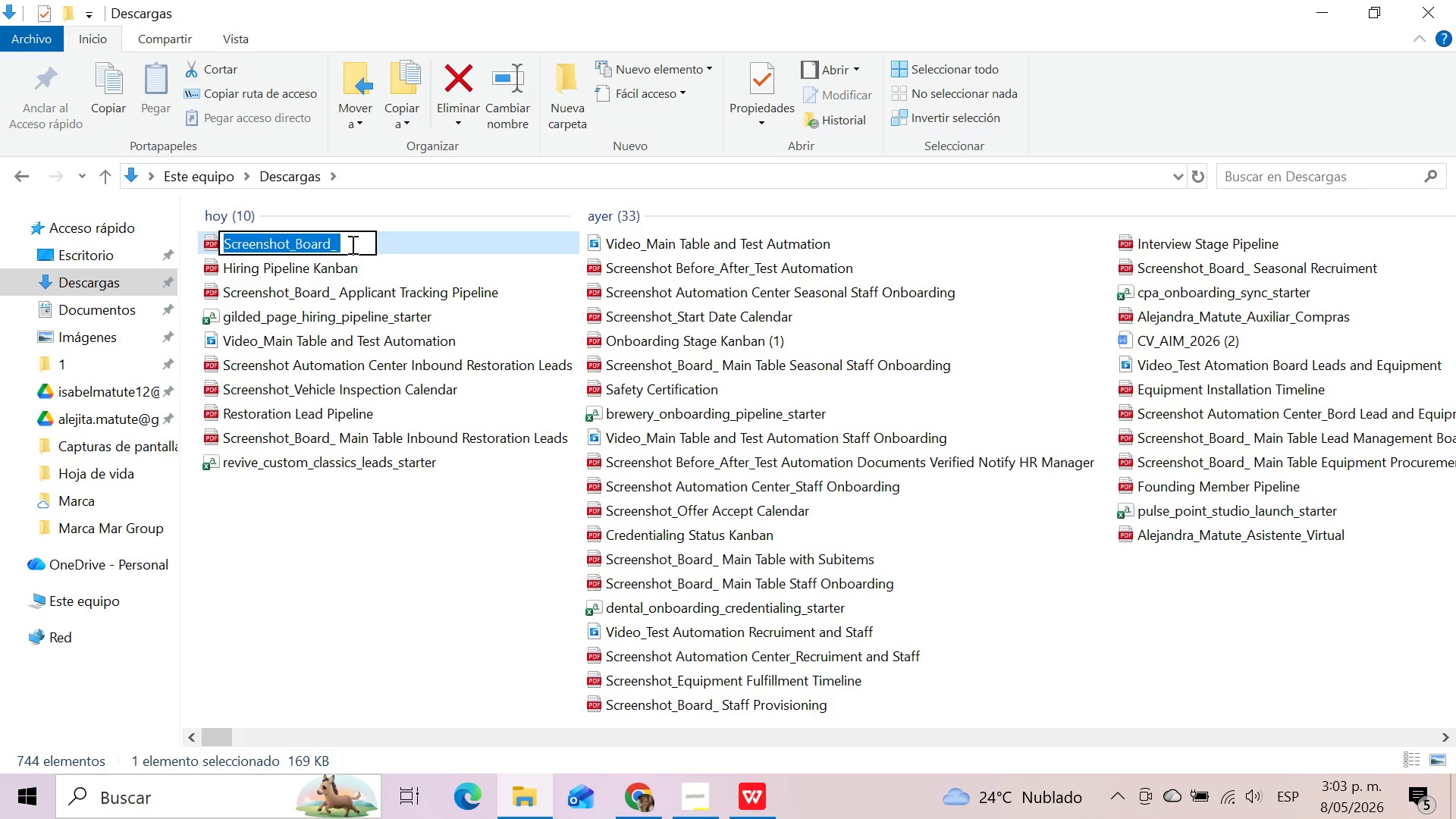 
left_click([351, 244])
 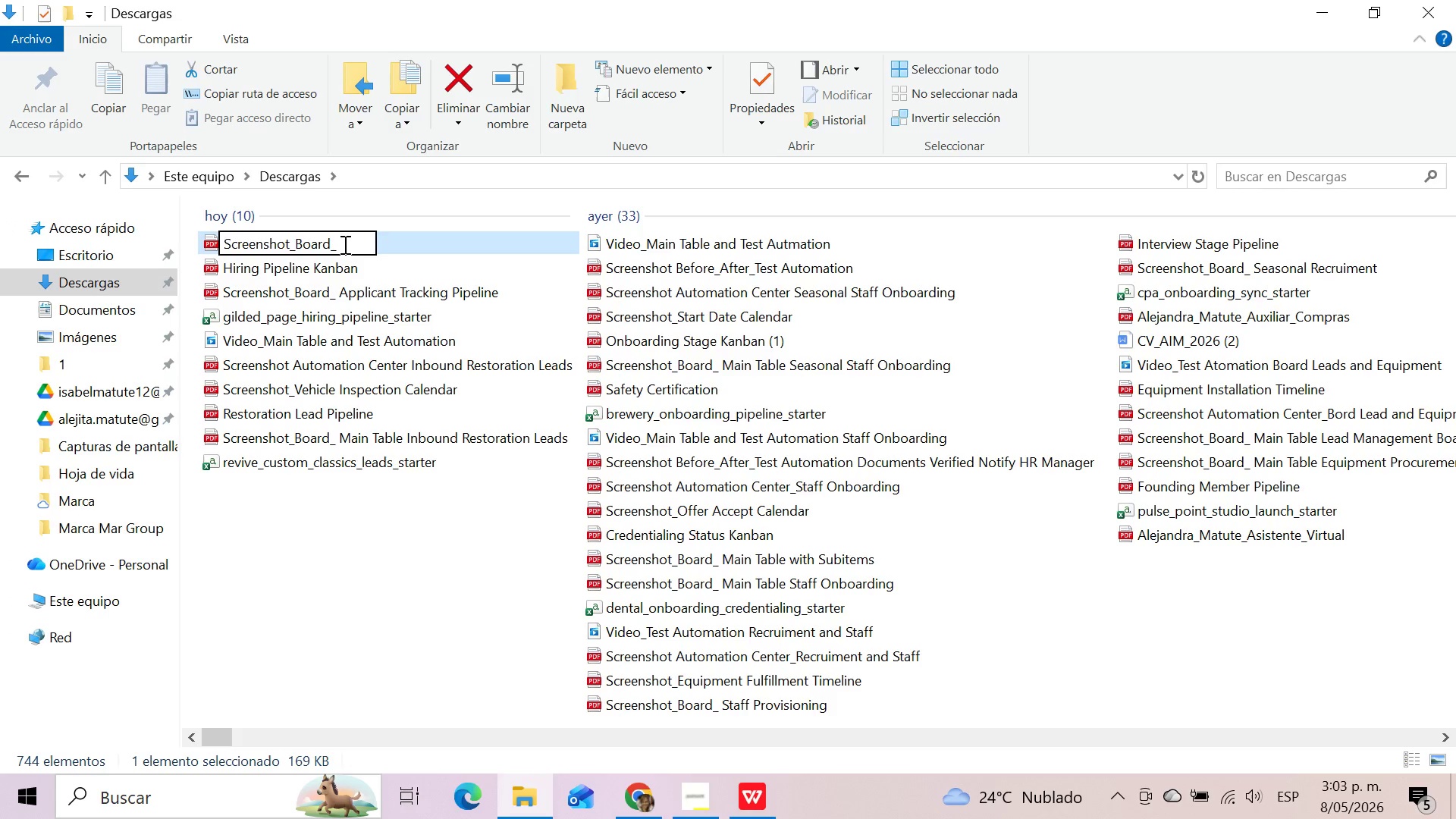 
key(Backspace)
key(Backspace)
key(Backspace)
key(Backspace)
key(Backspace)
key(Backspace)
key(Backspace)
type(Interview Calendar)
 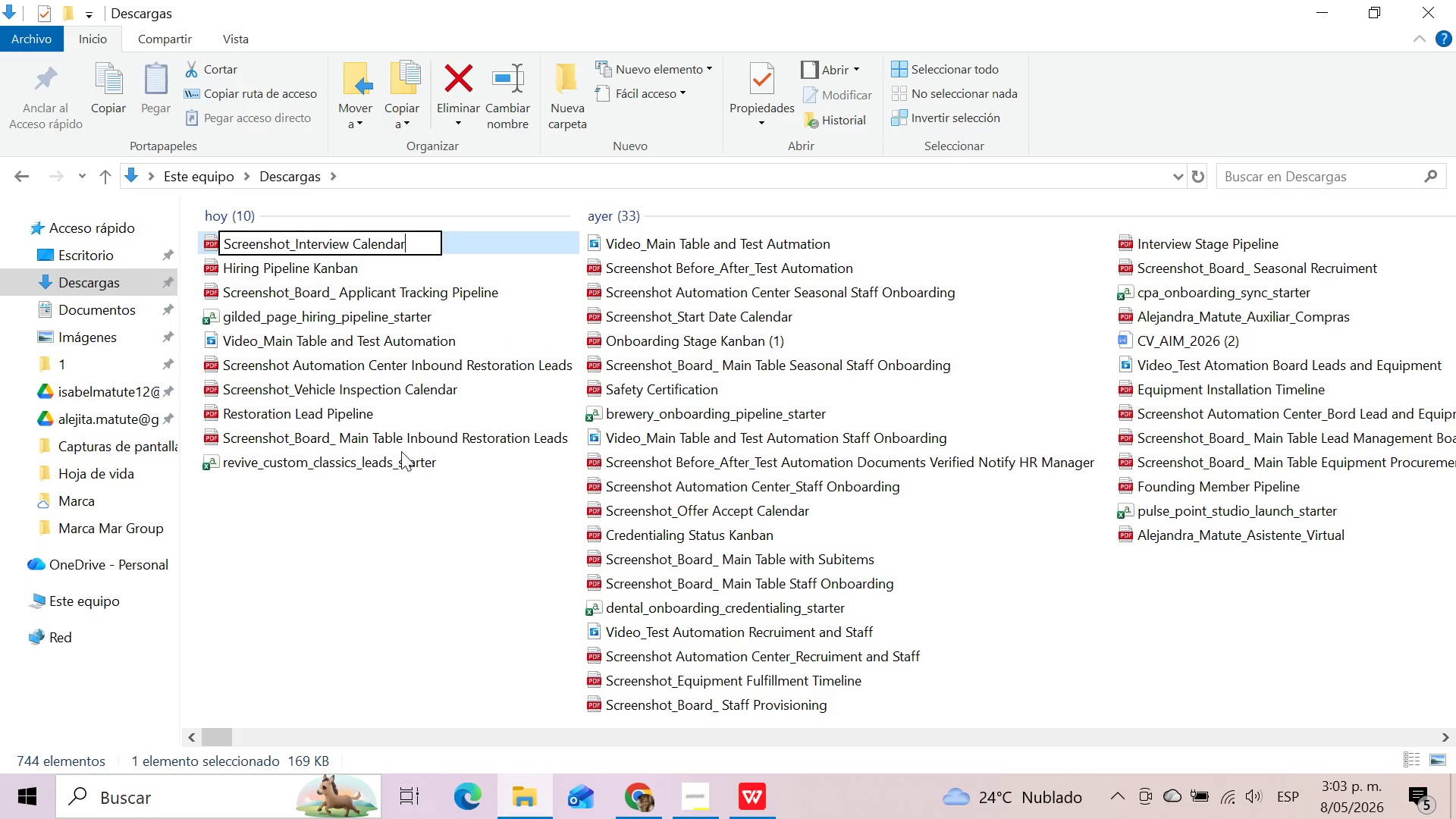 
left_click([393, 576])
 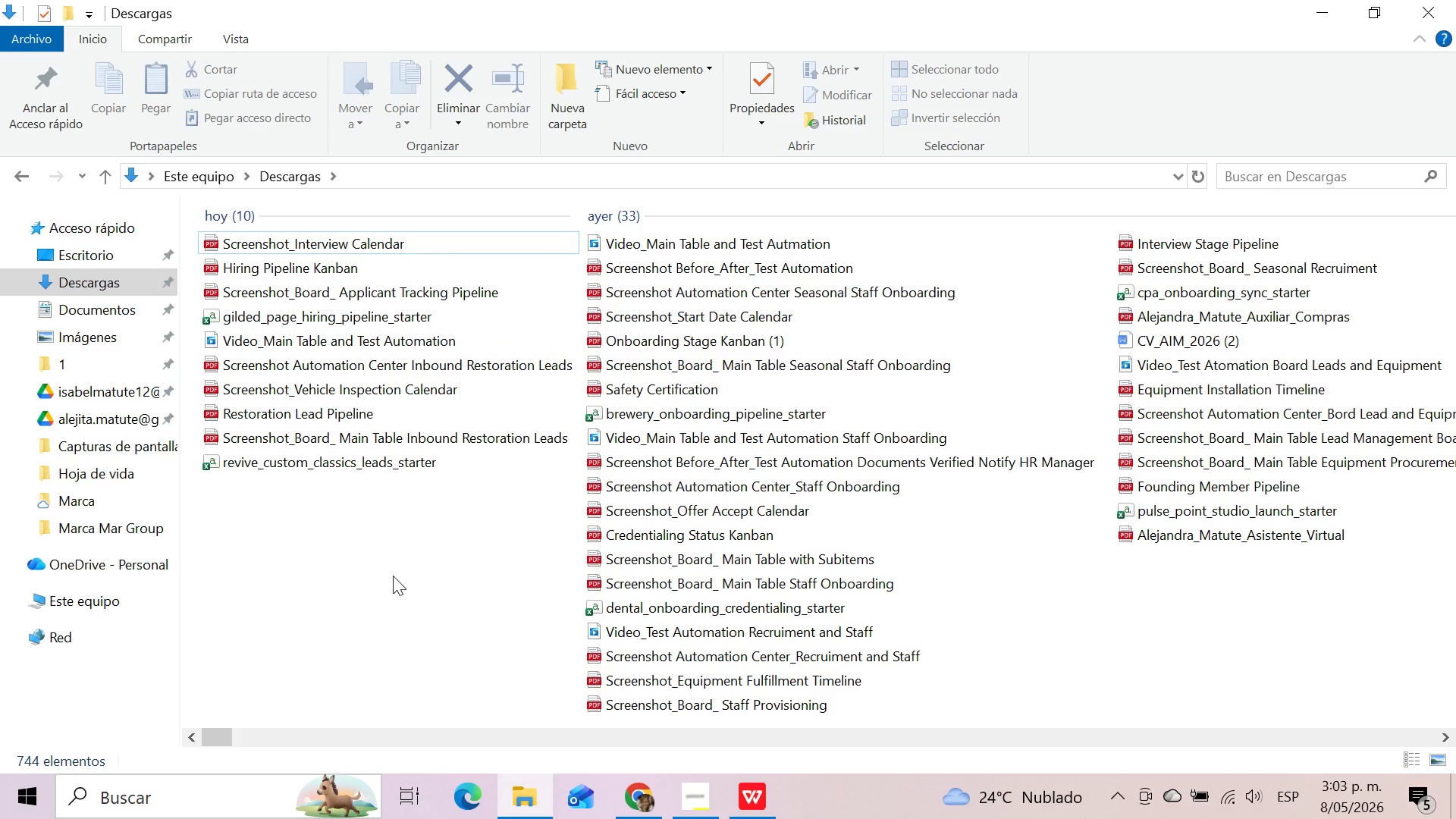 
wait(6.2)
 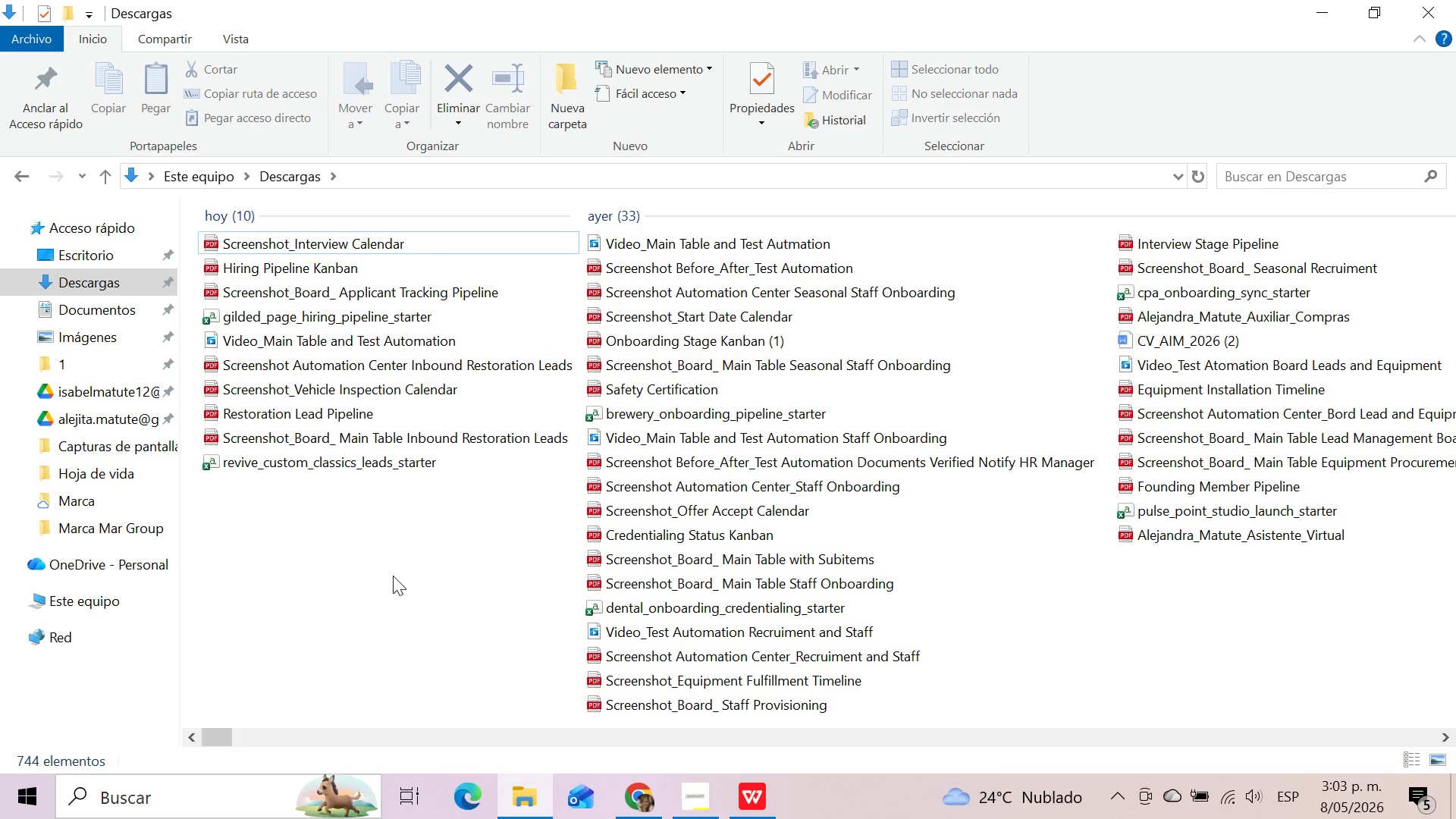 
left_click([632, 796])
 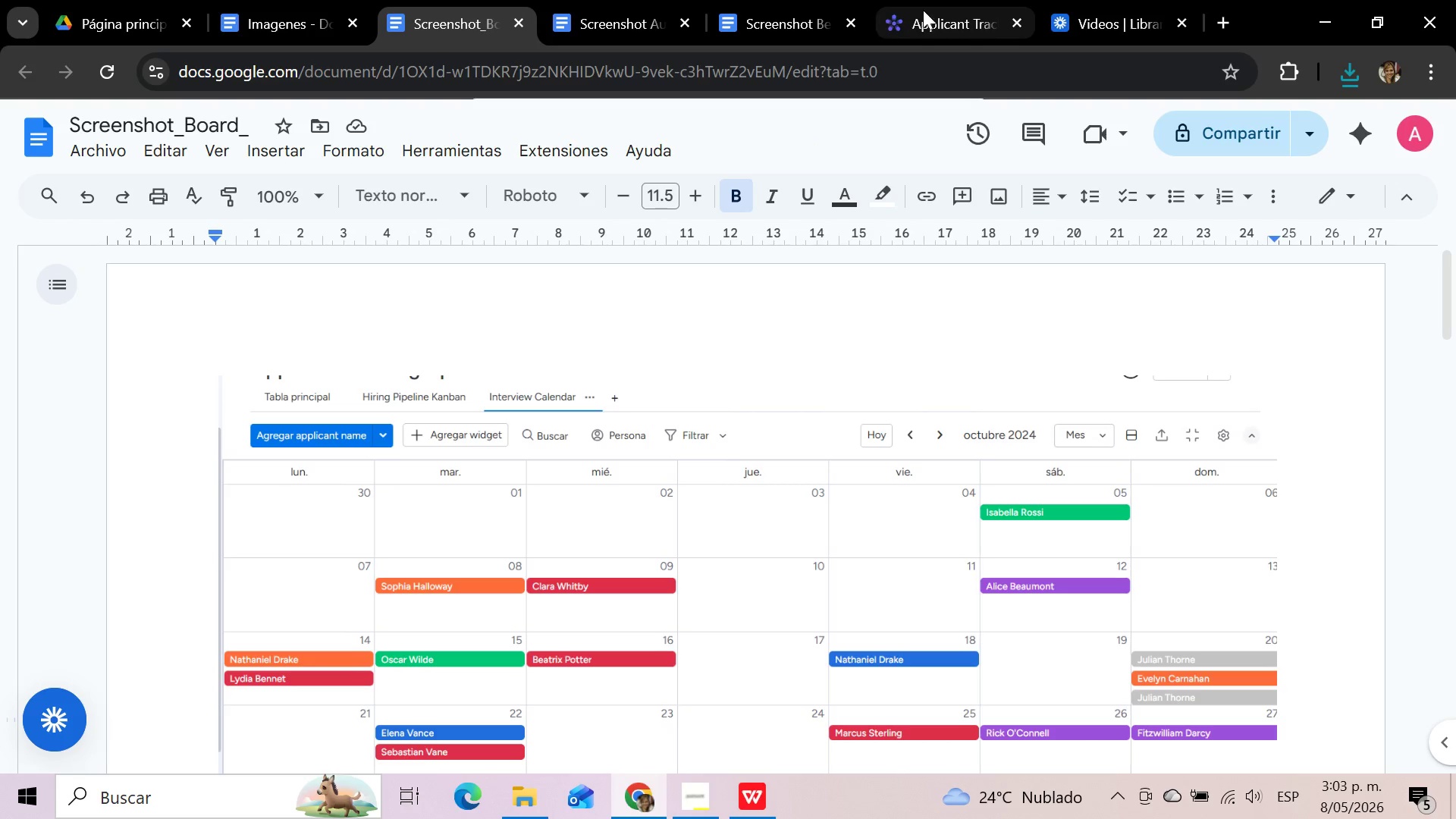 
left_click([974, 10])
 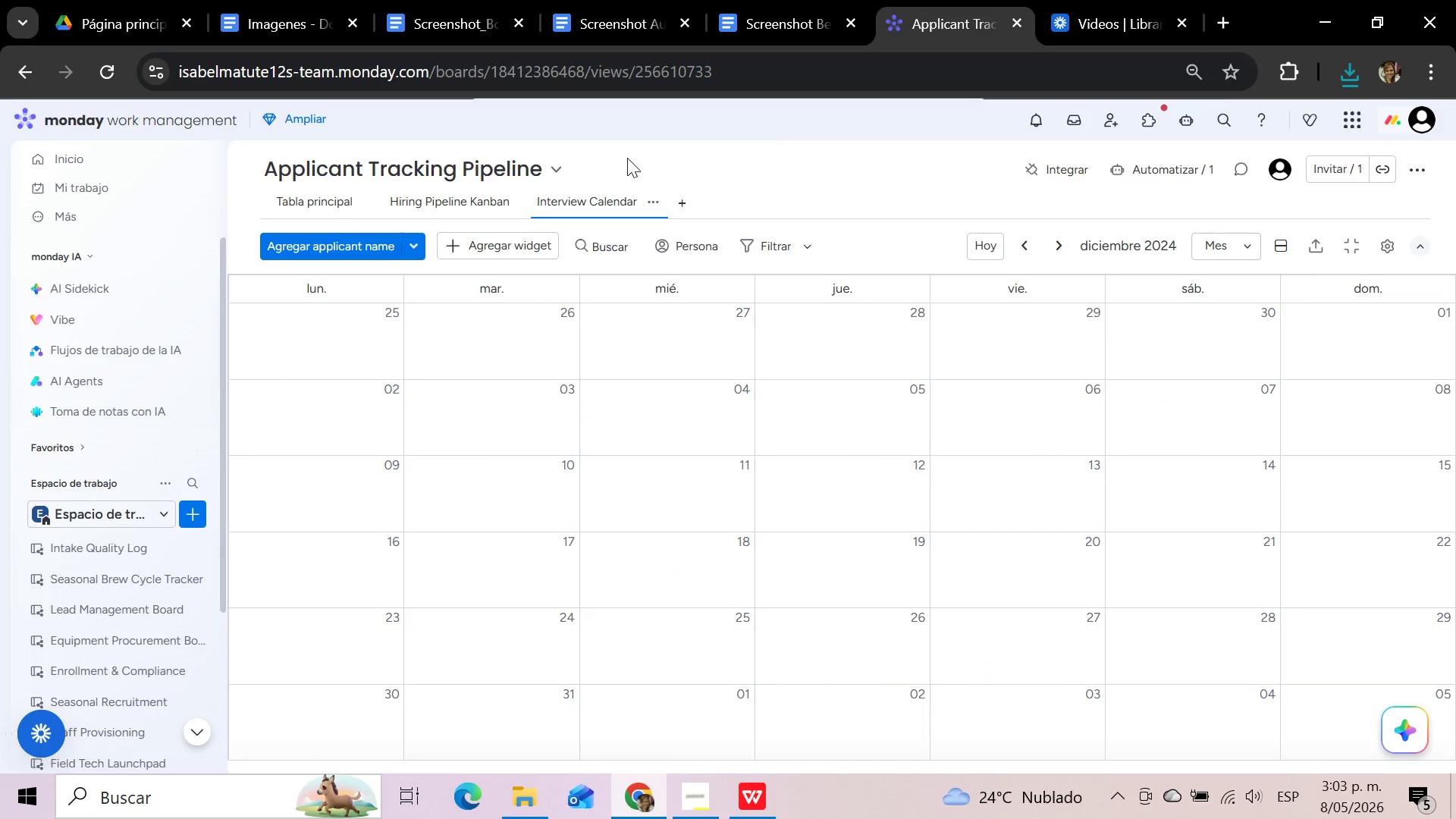 
left_click([314, 200])
 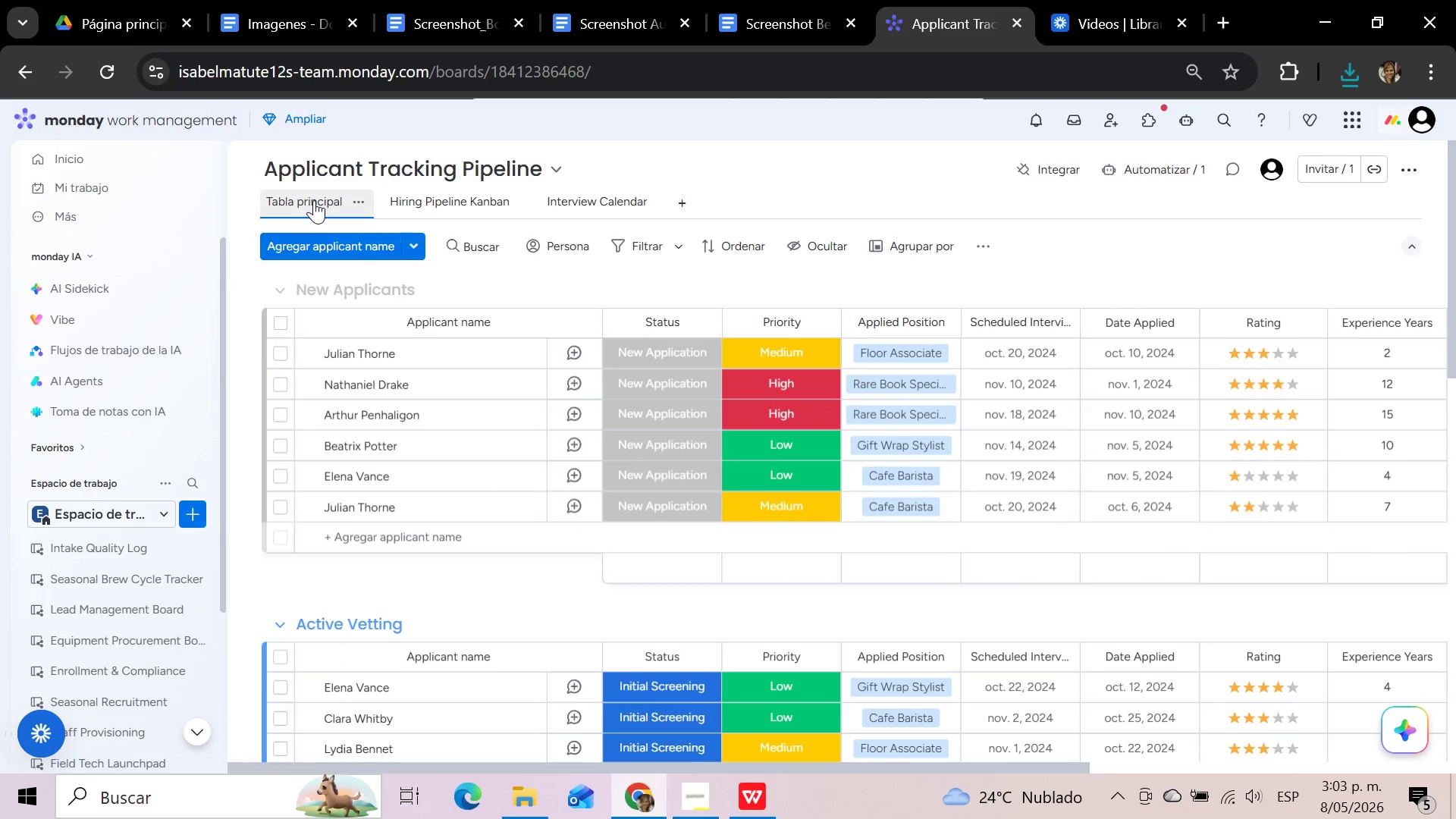 
wait(12.47)
 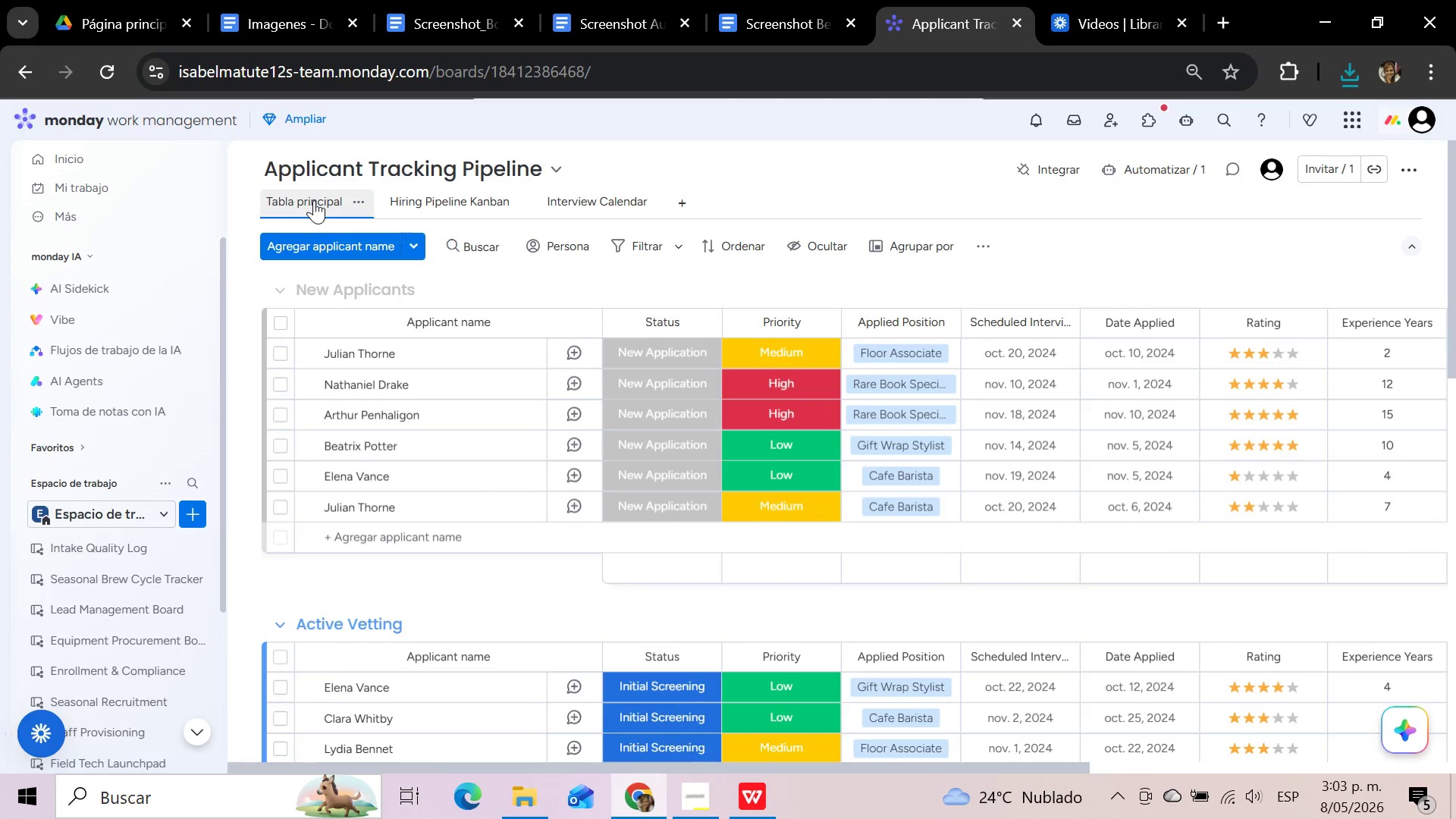 
left_click([1154, 179])
 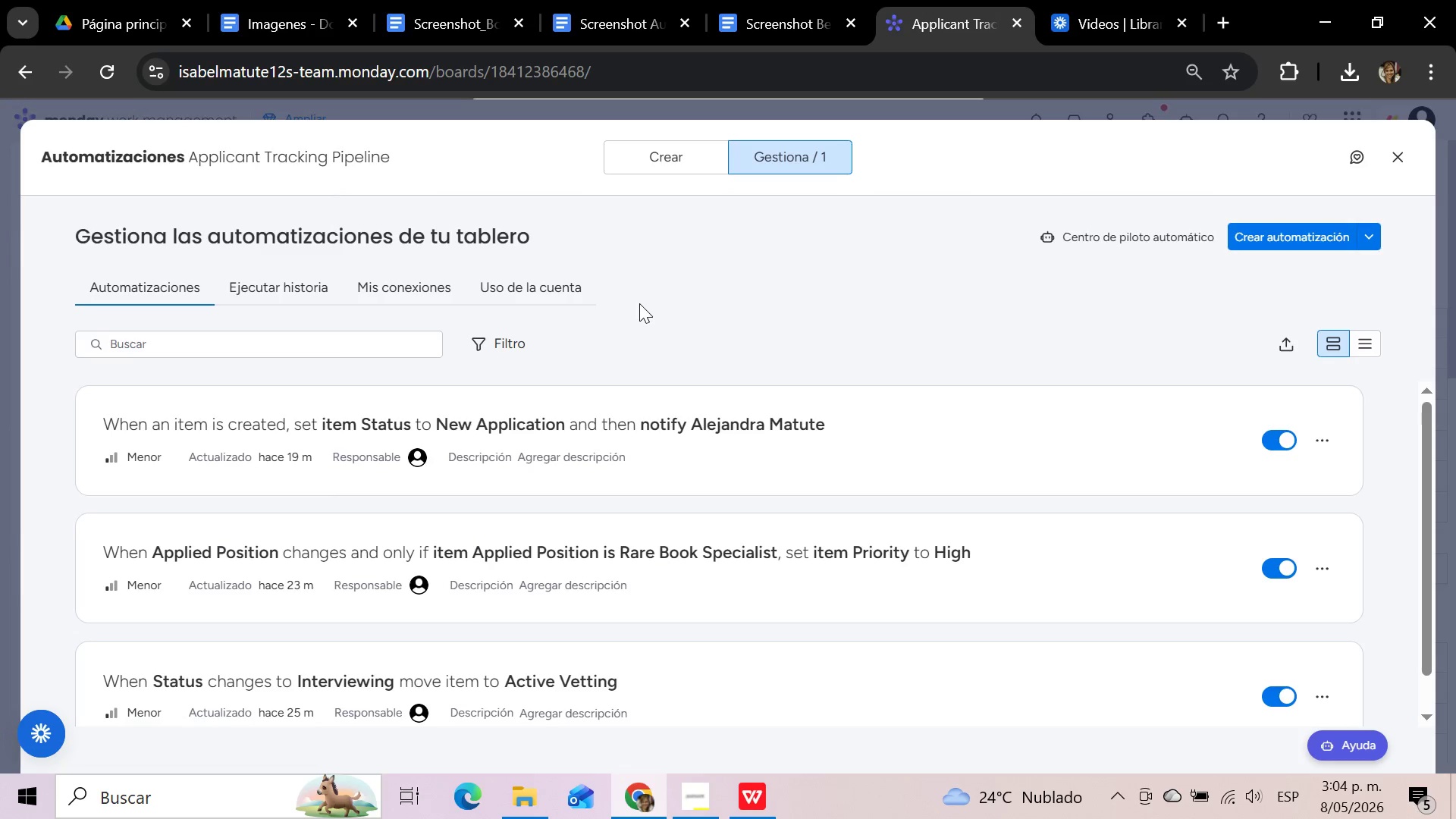 
wait(42.77)
 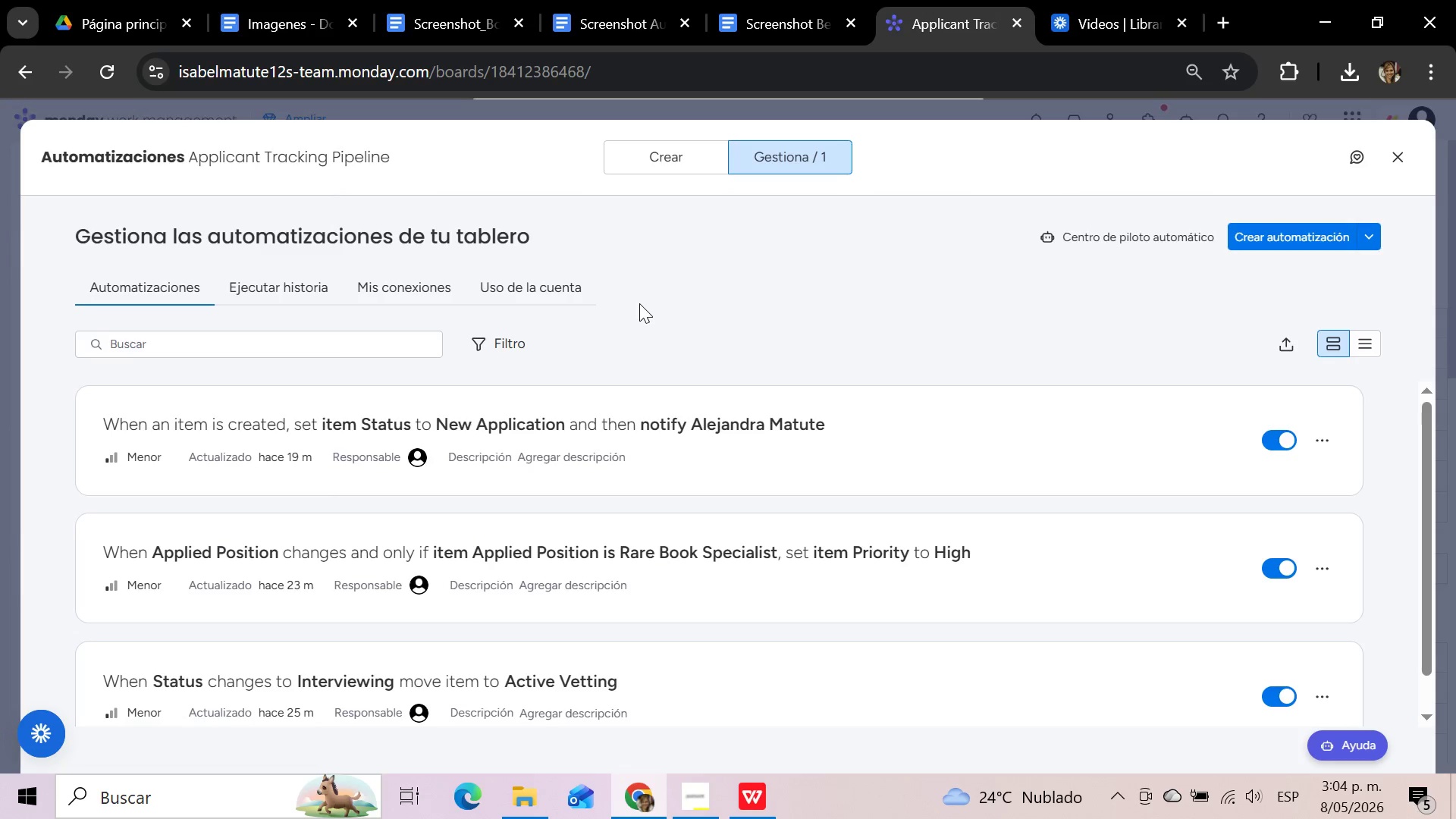 
left_click([664, 453])
 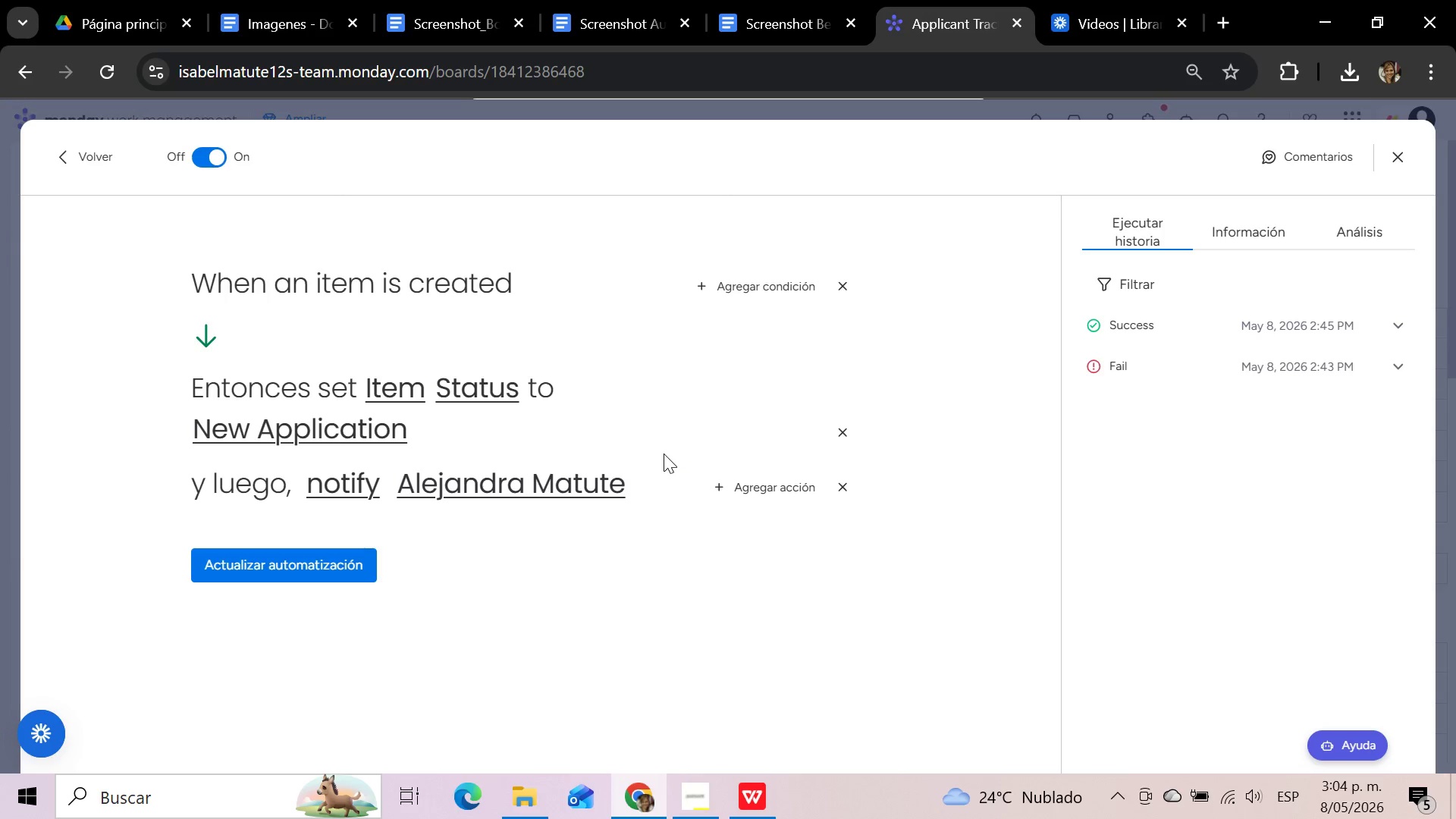 
wait(33.25)
 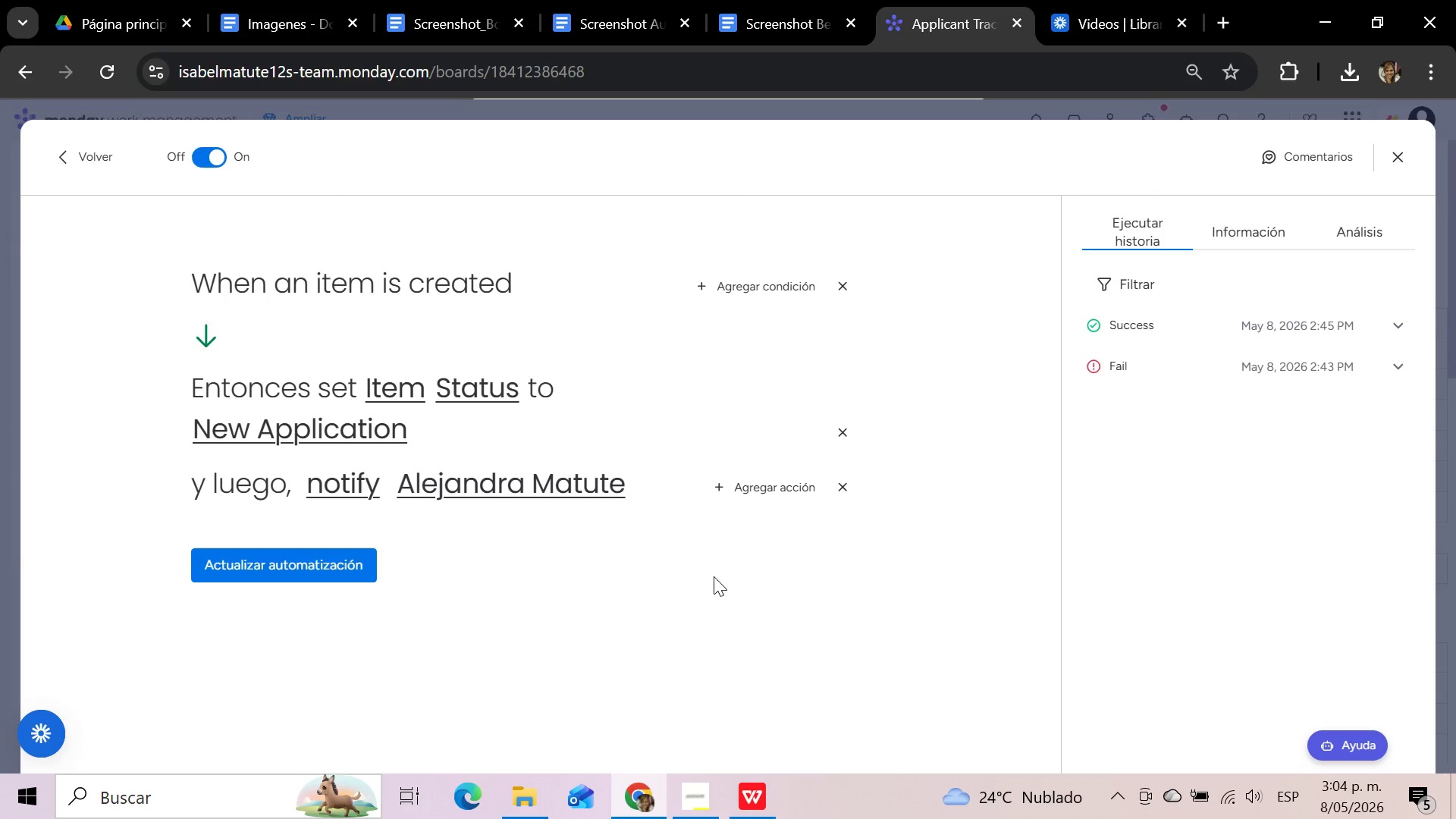 
key(Meta+Shift+S)
 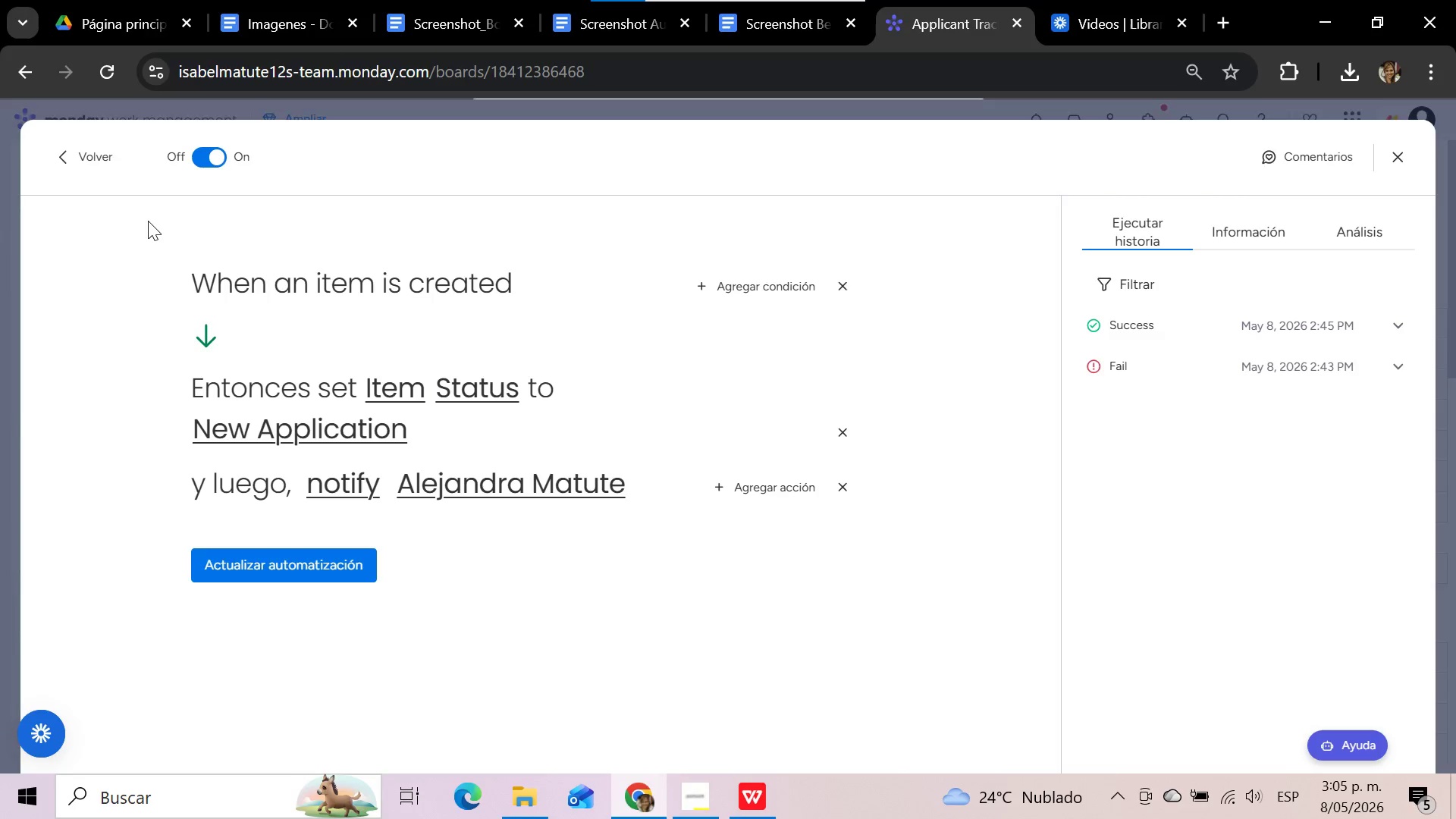 
left_click_drag(start_coordinate=[138, 215], to_coordinate=[728, 639])
 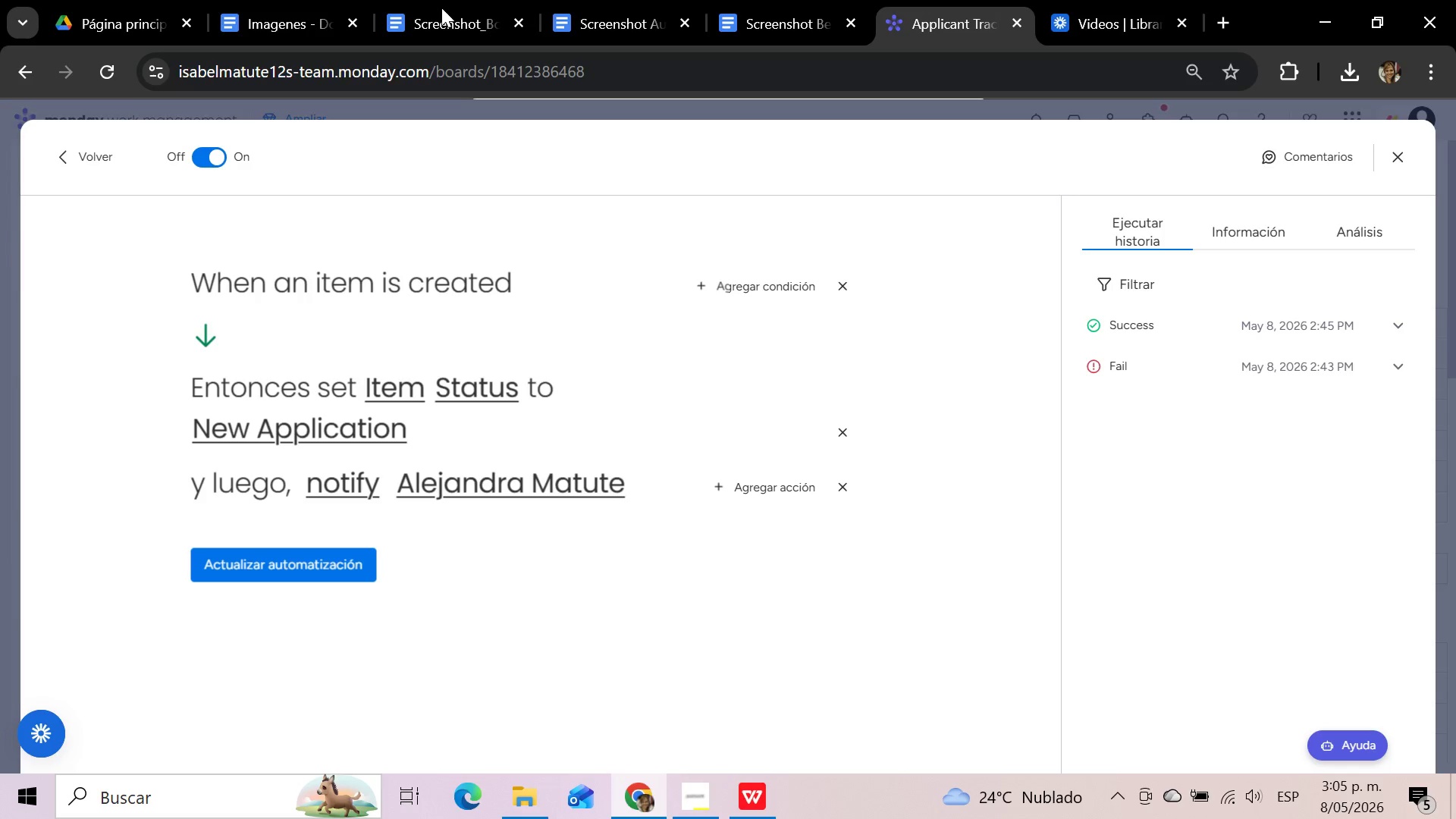 
left_click([441, 8])
 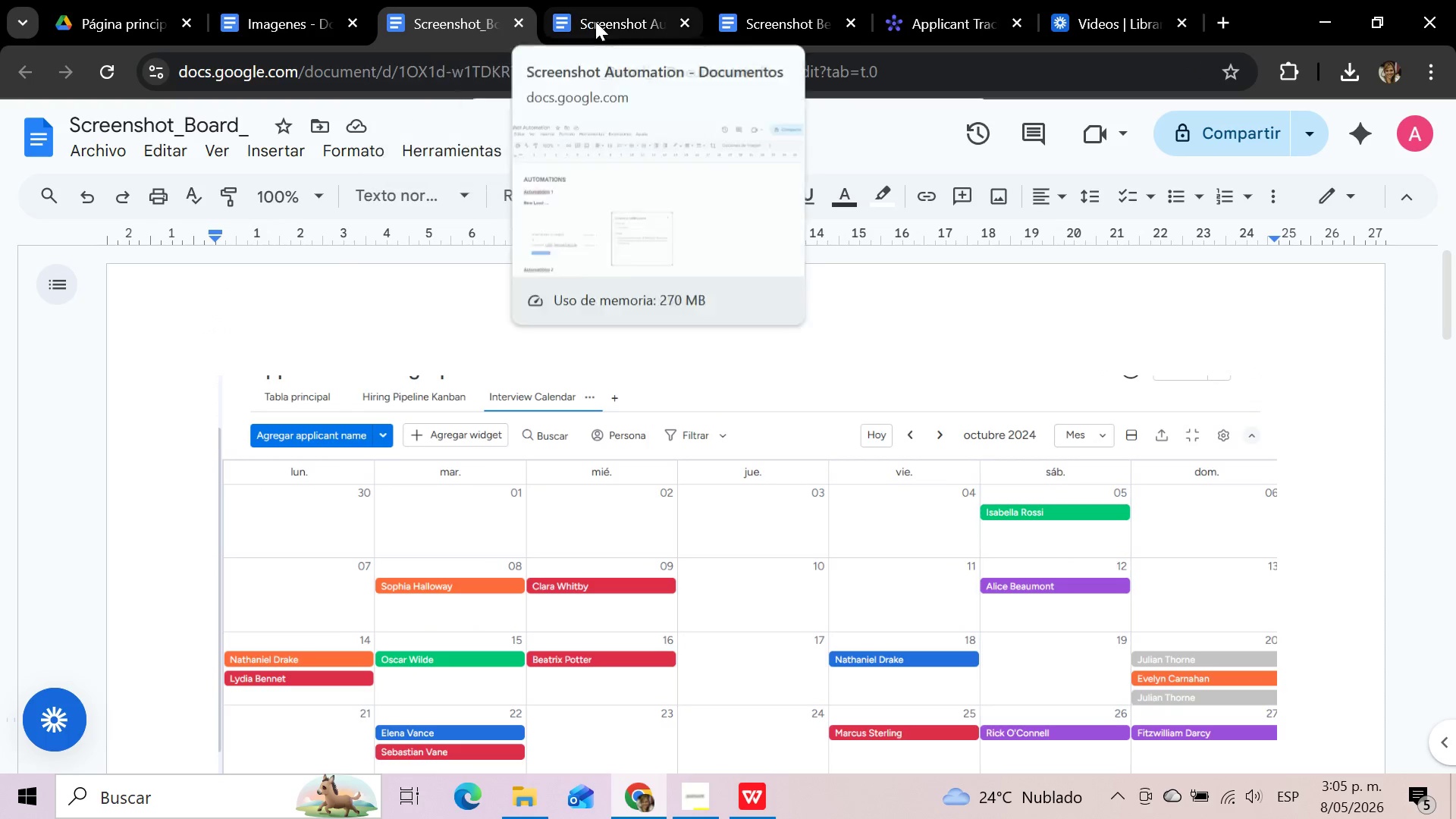 
left_click([595, 21])
 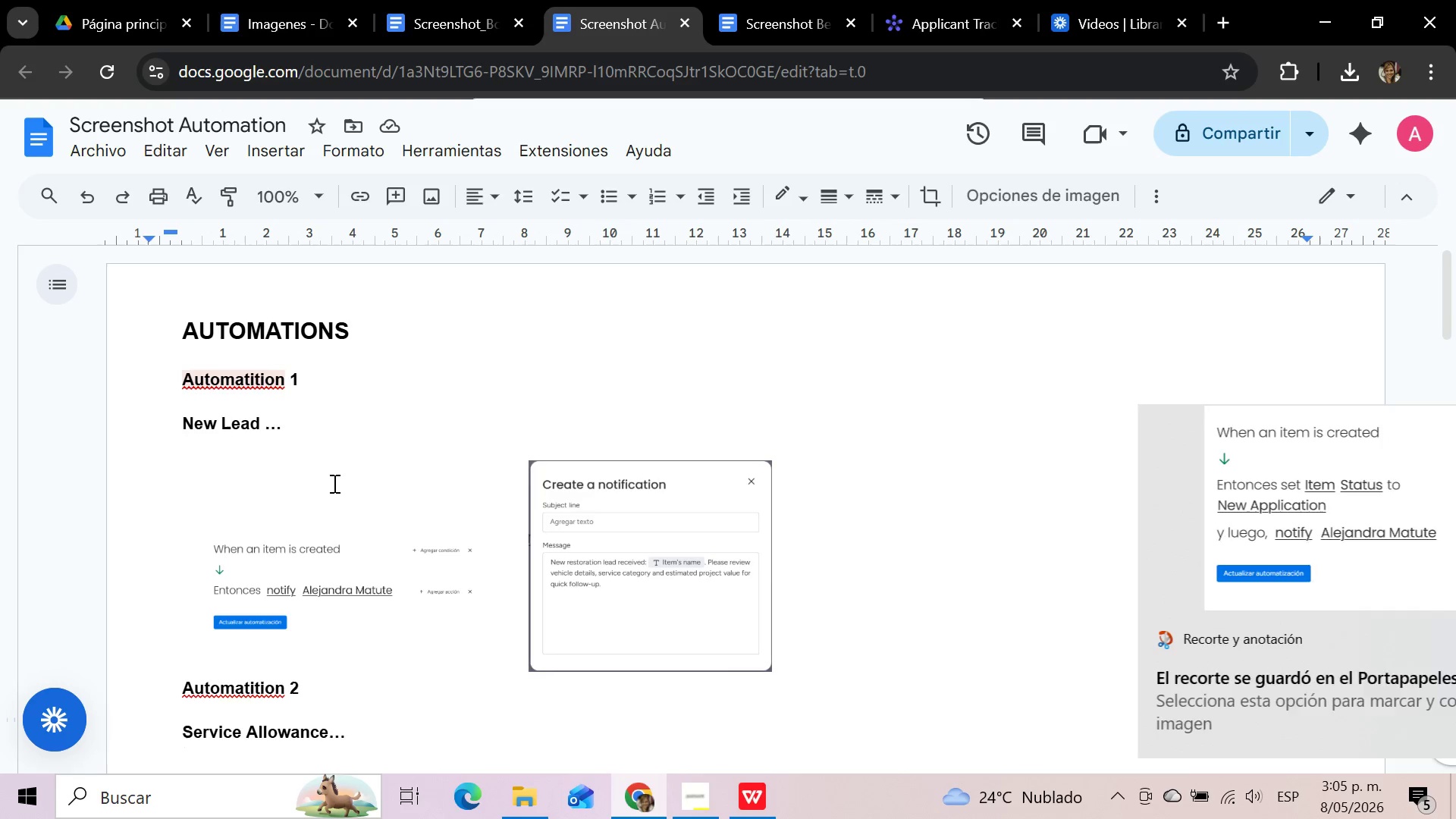 
left_click([322, 500])
 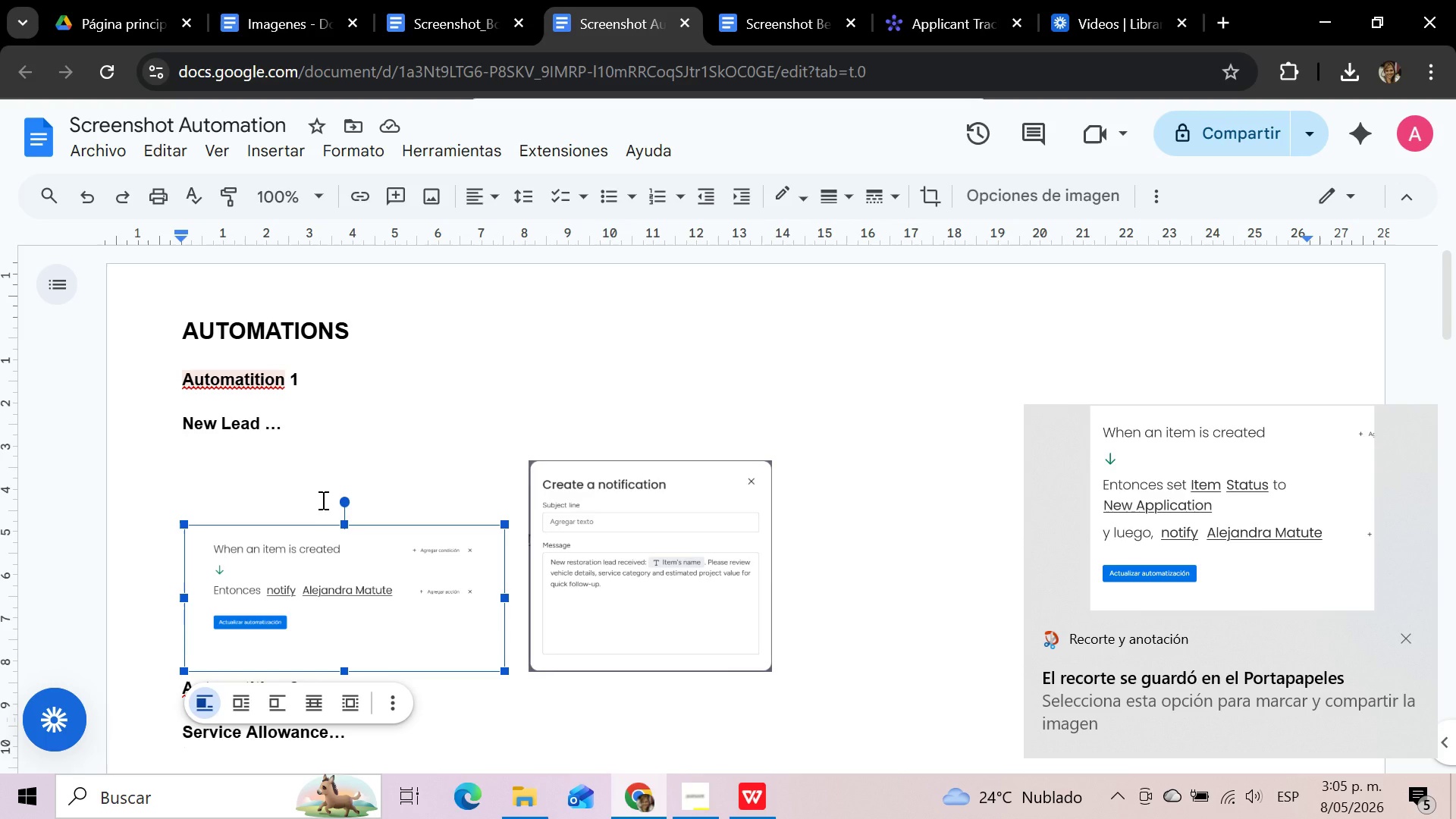 
key(PrintScreen)
 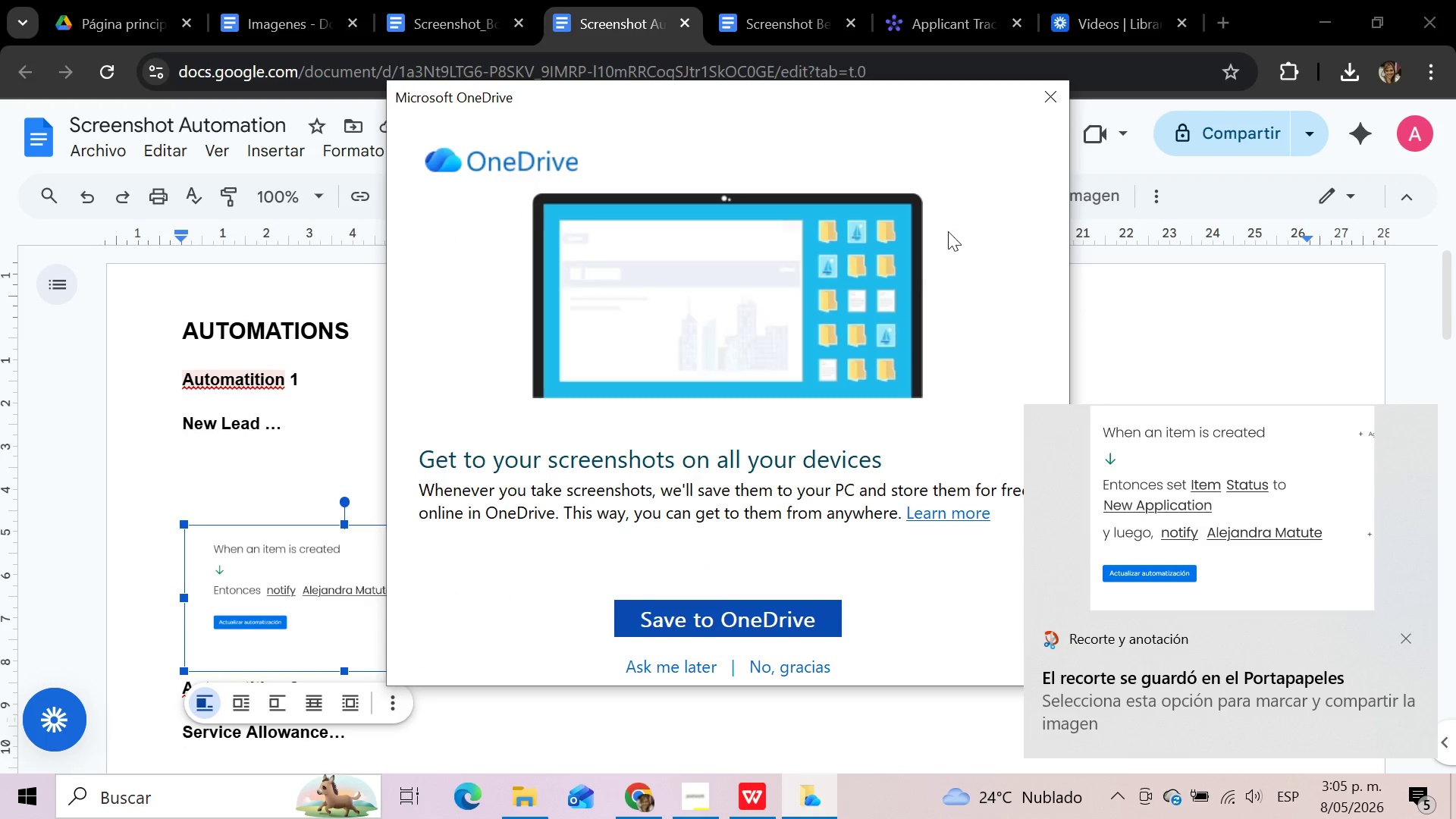 
left_click([1057, 89])
 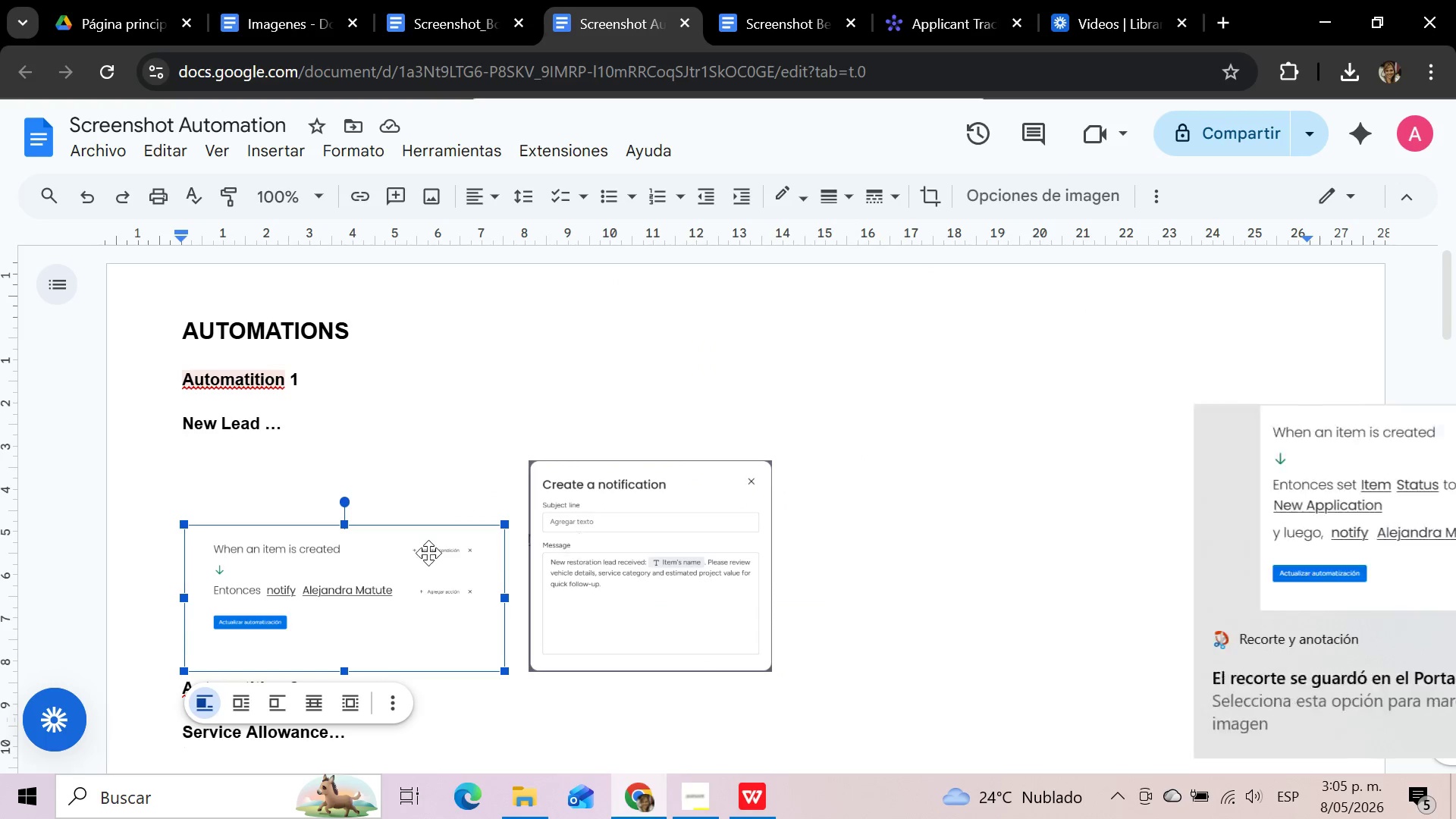 
left_click([426, 553])
 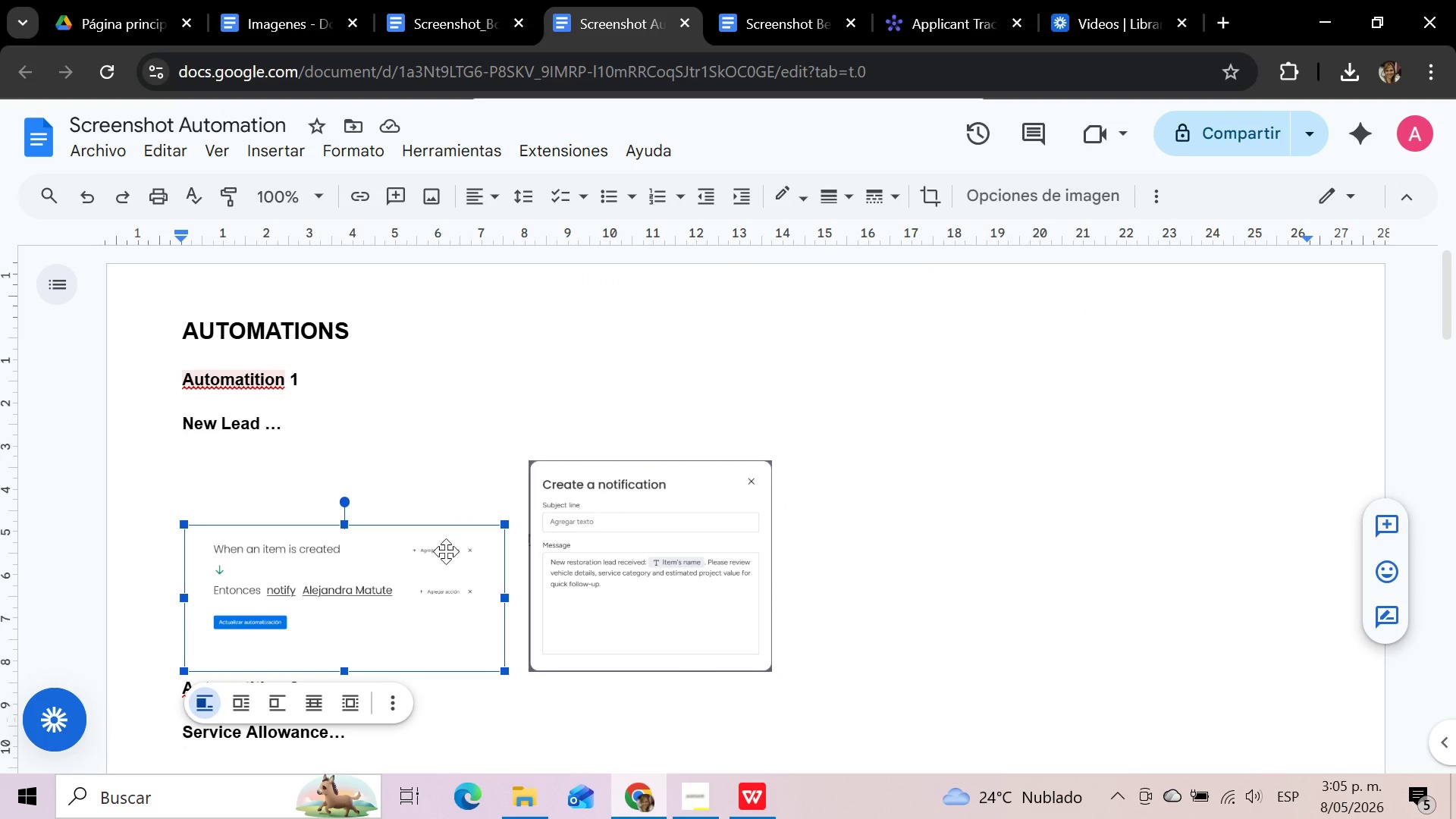 
key(Delete)
 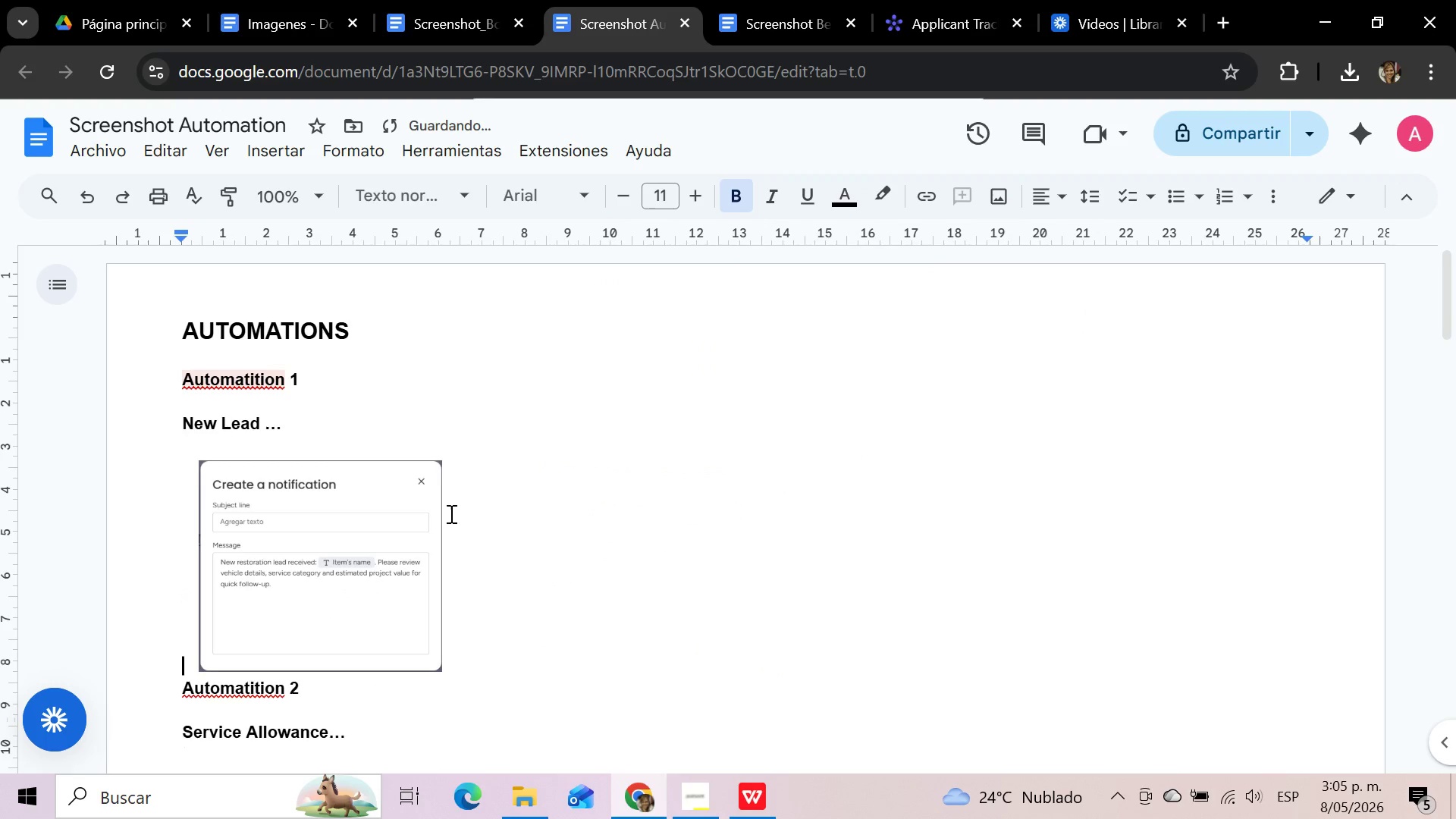 
left_click([450, 513])
 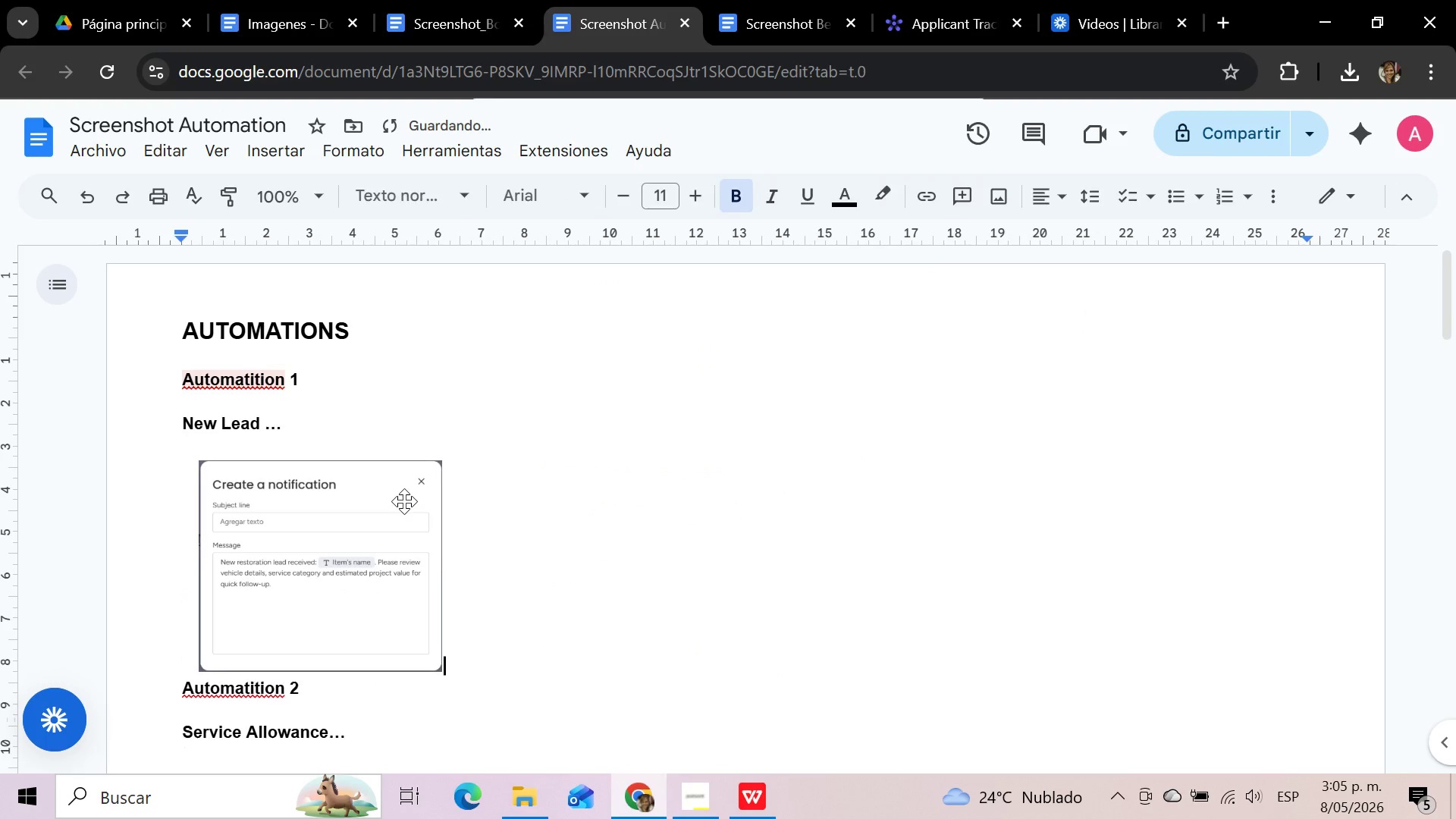 
left_click([404, 501])
 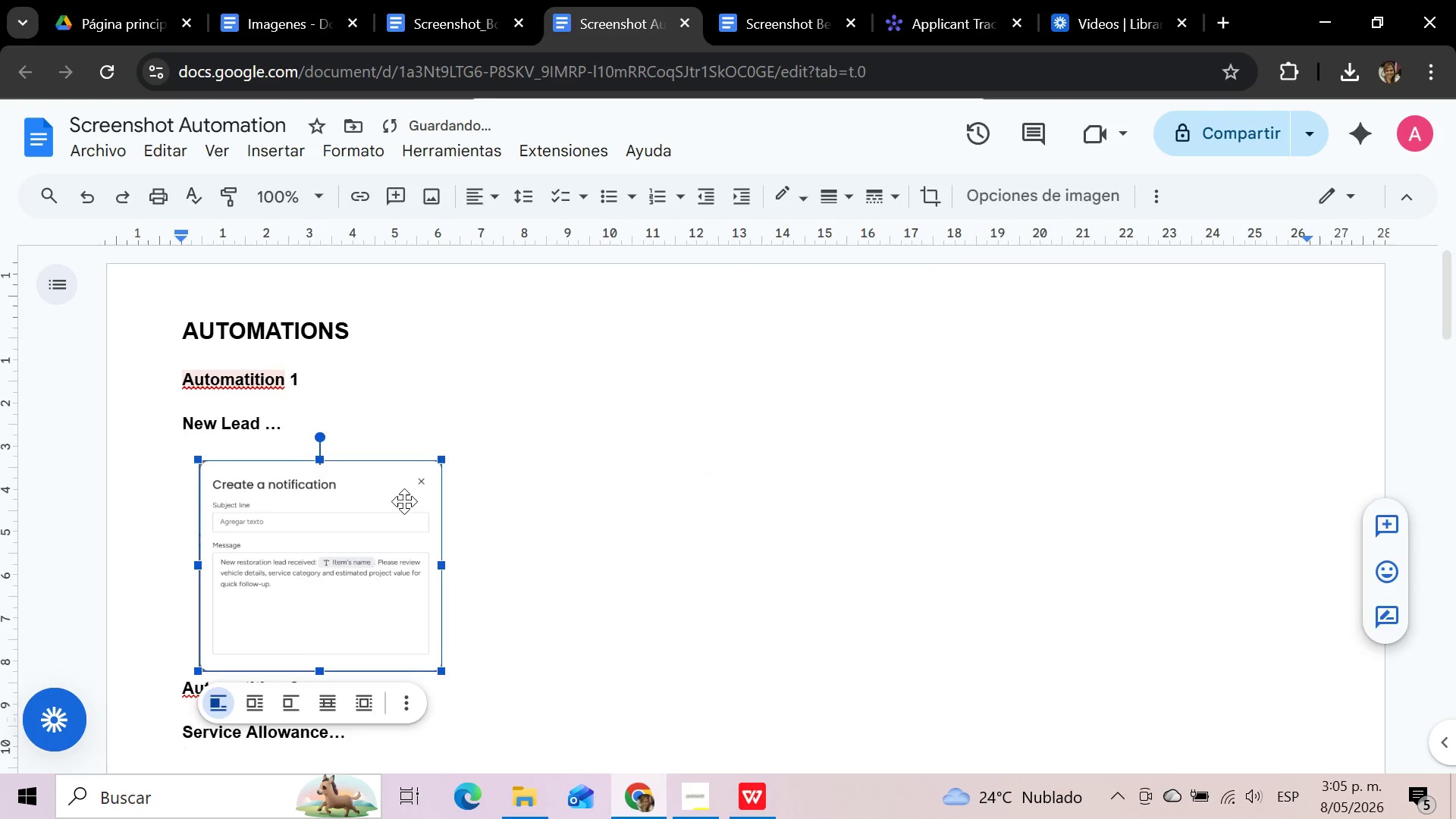 
key(Delete)
 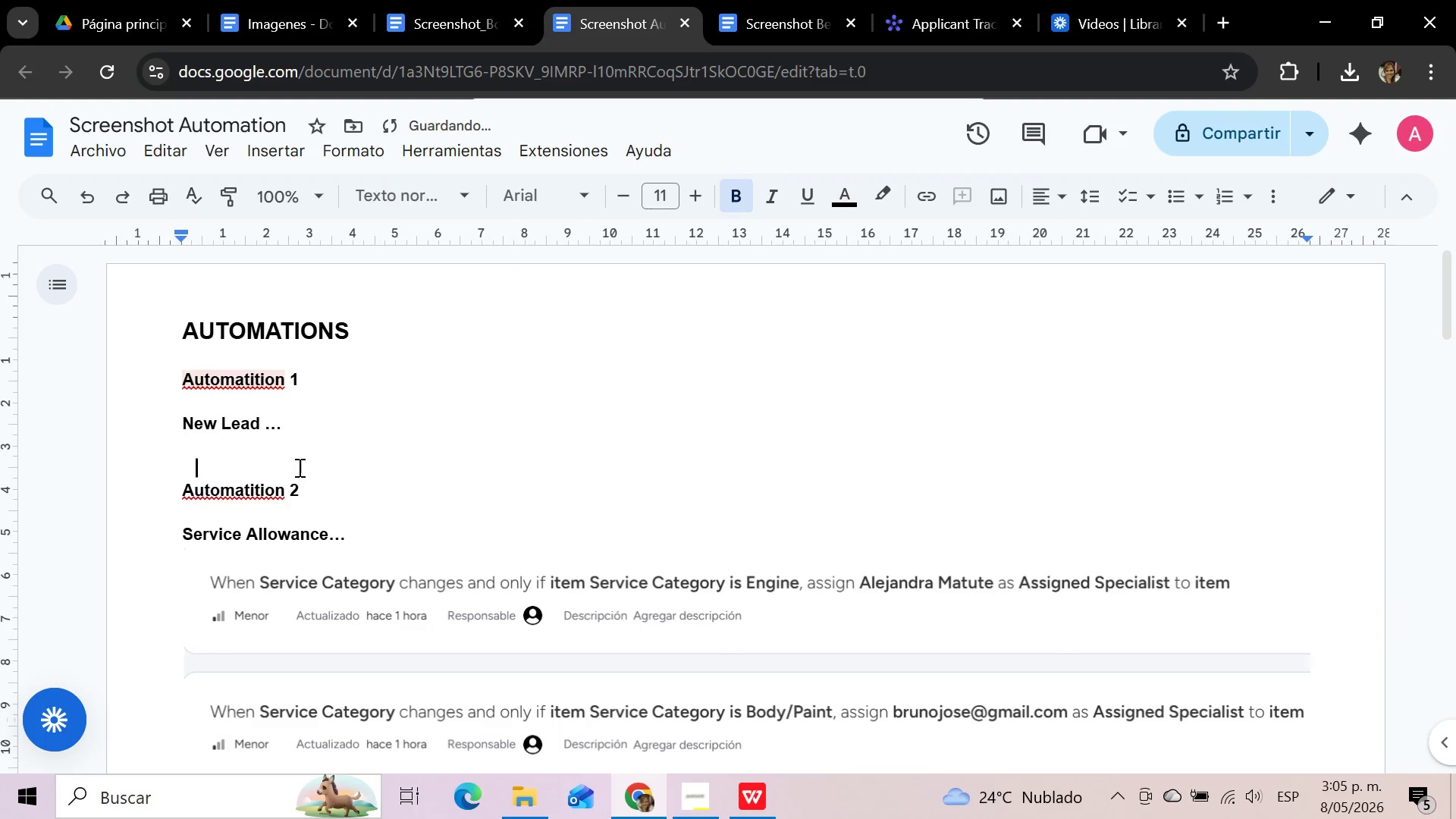 
key(Control+V)
 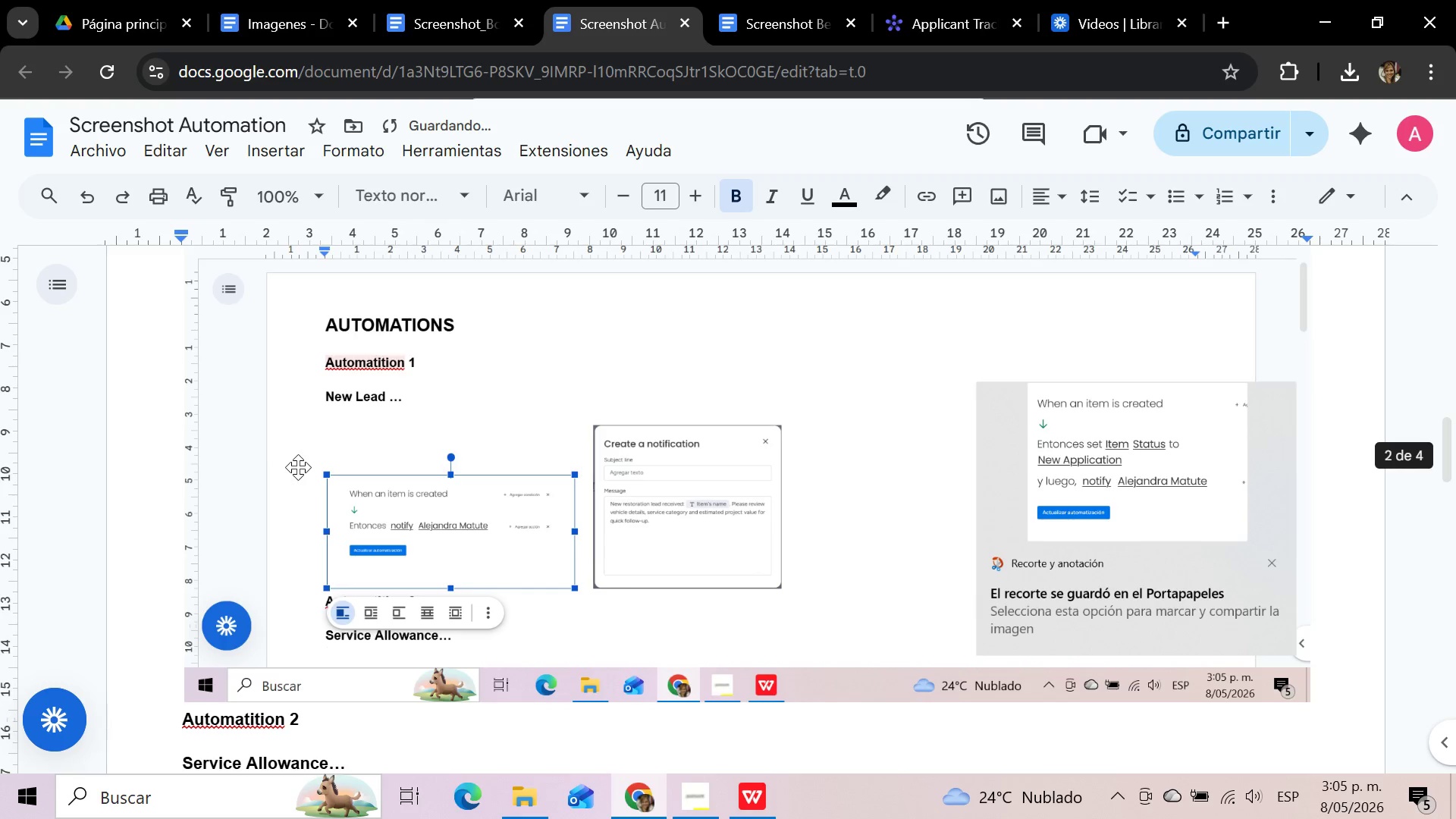 
left_click([310, 466])
 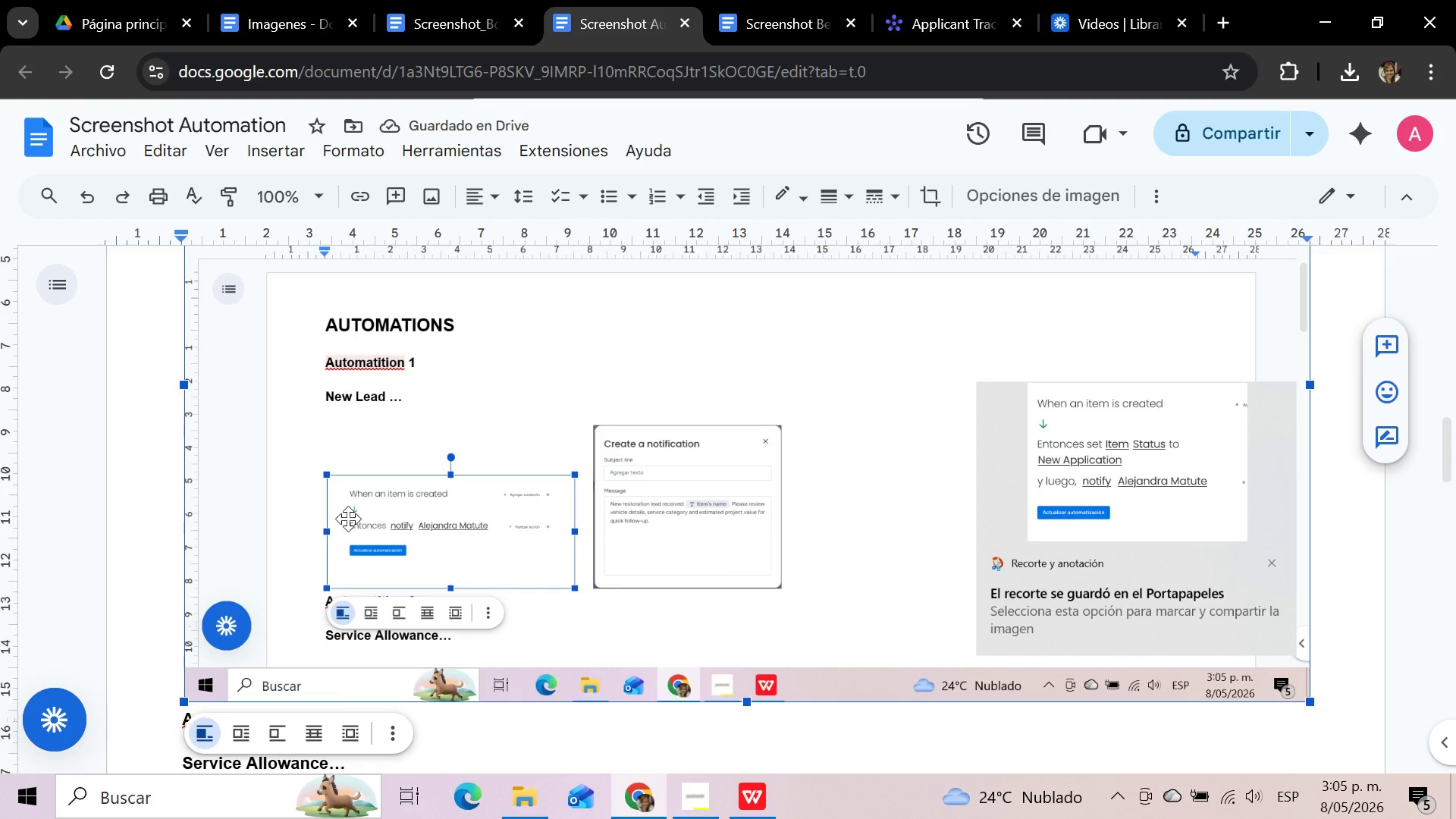 
key(Delete)
 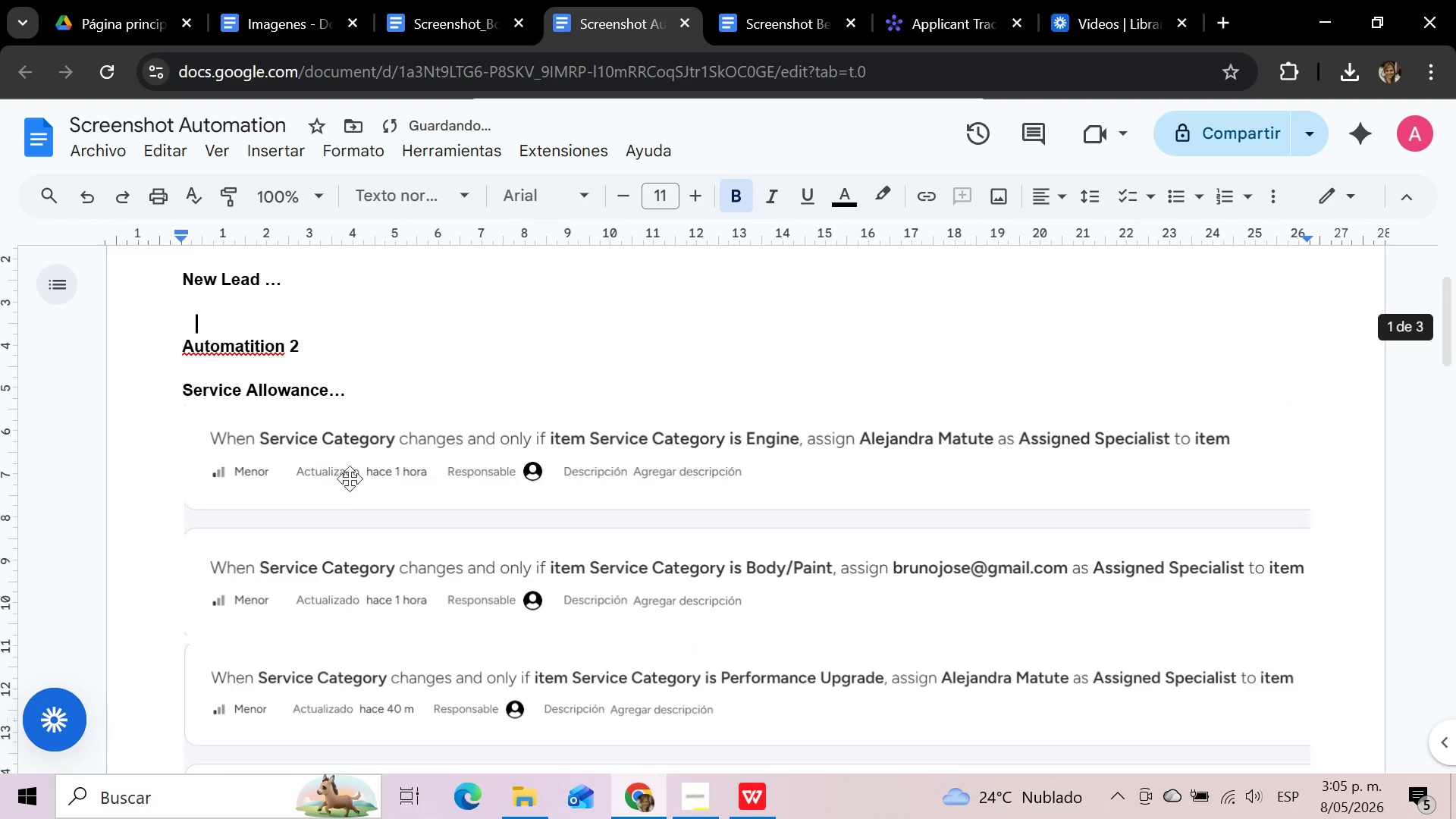 
scroll: coordinate [340, 522], scroll_direction: up, amount: 3.0
 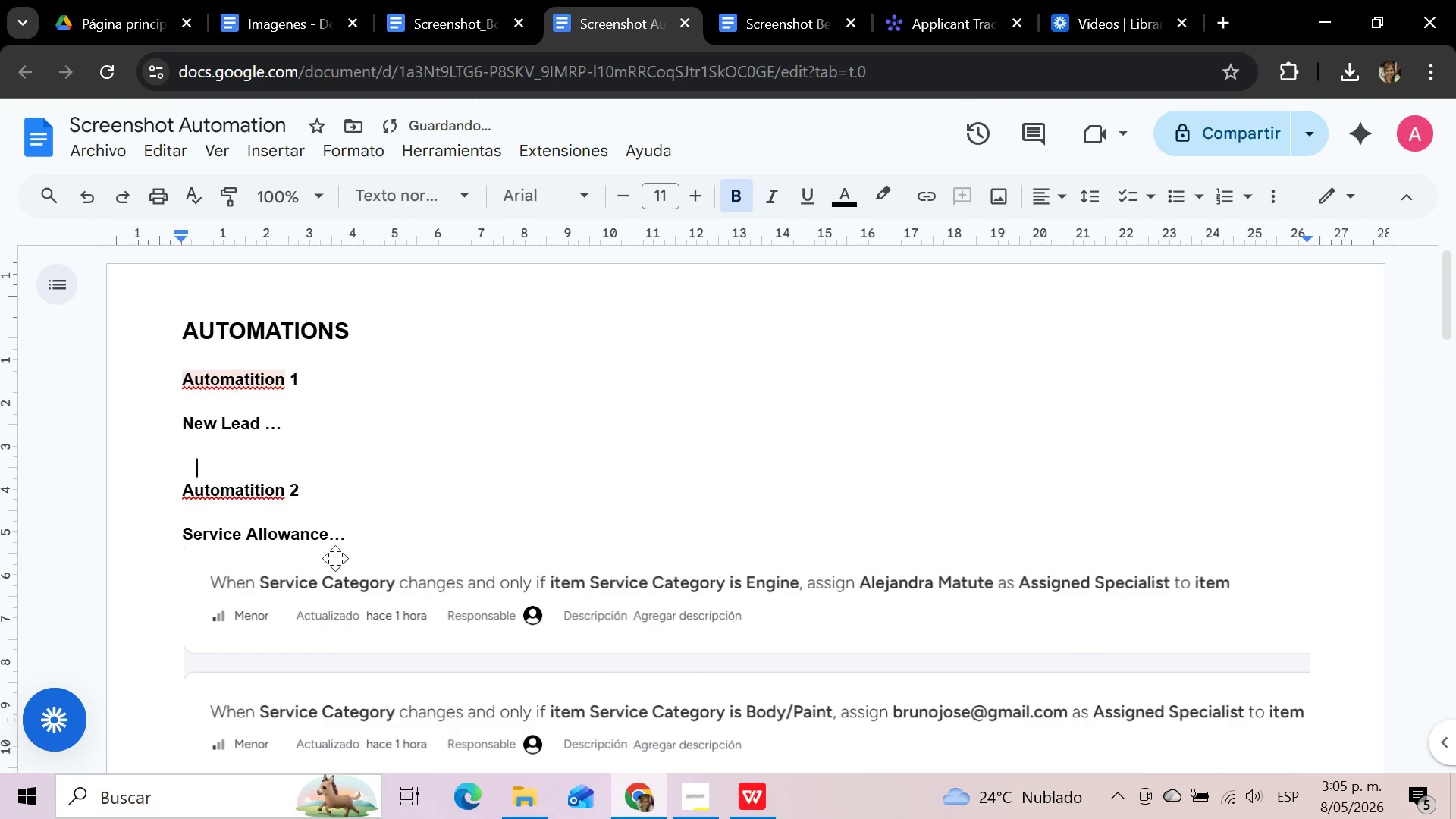 
left_click([335, 558])
 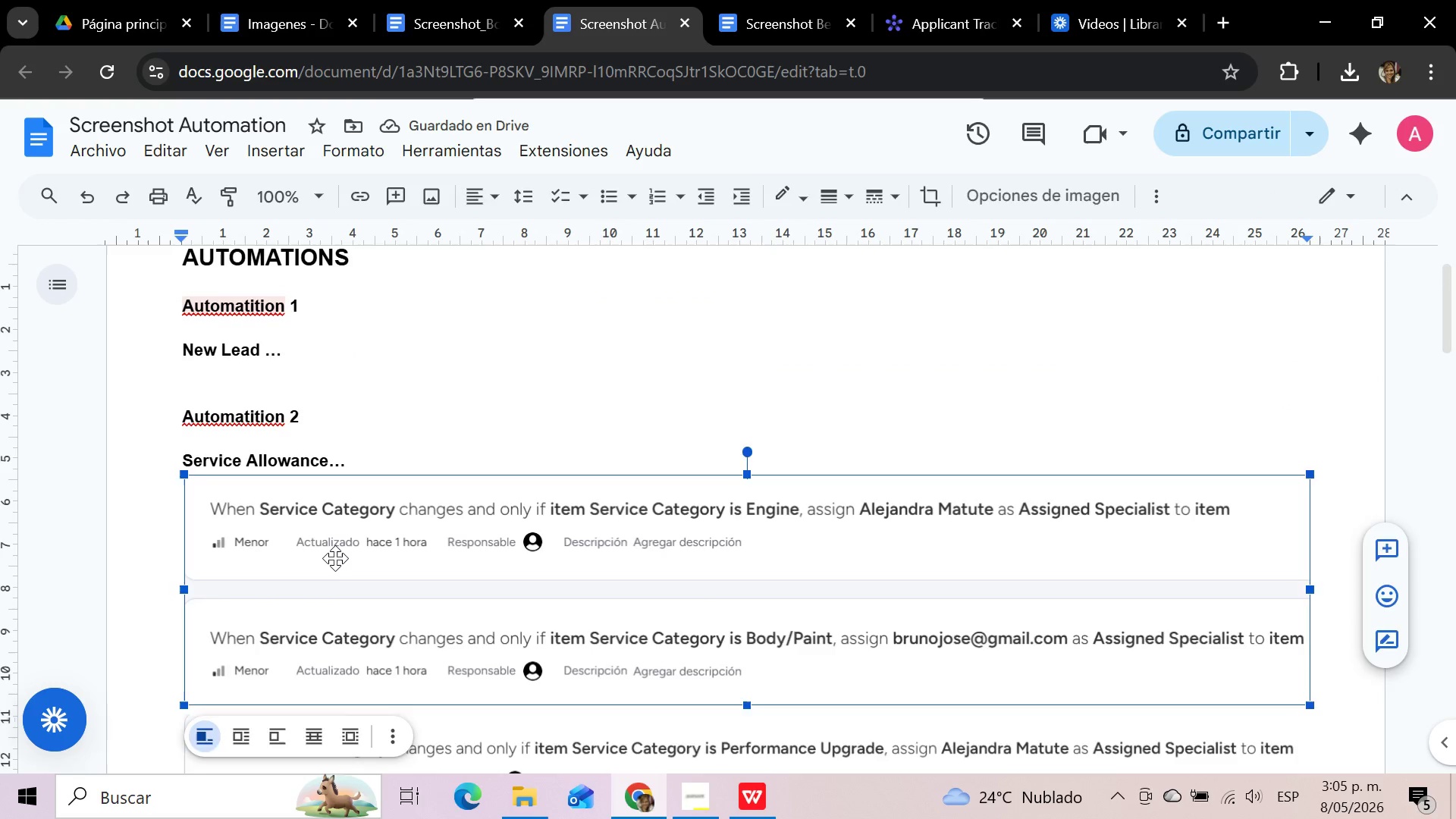 
key(Delete)
 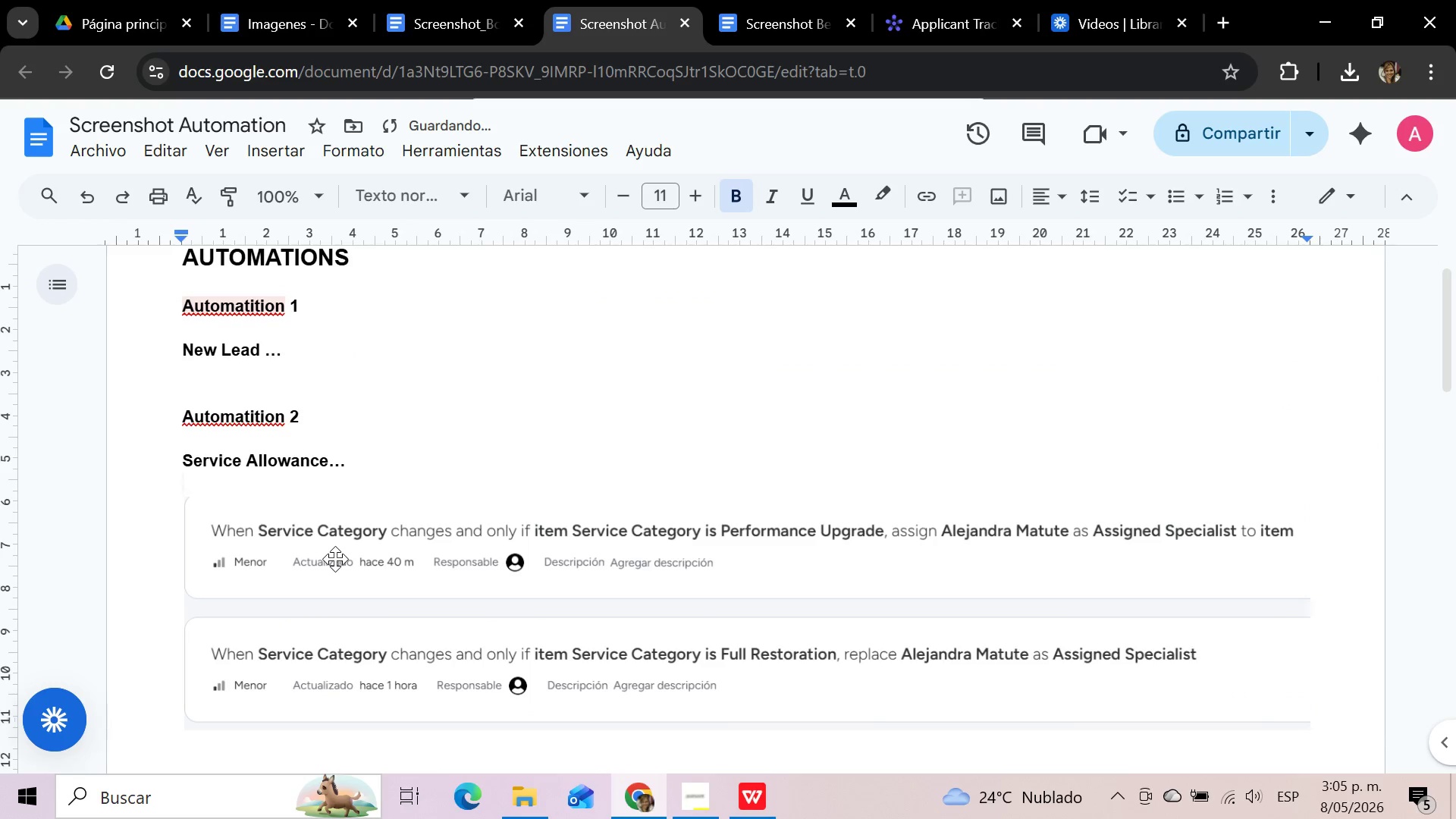 
left_click([335, 559])
 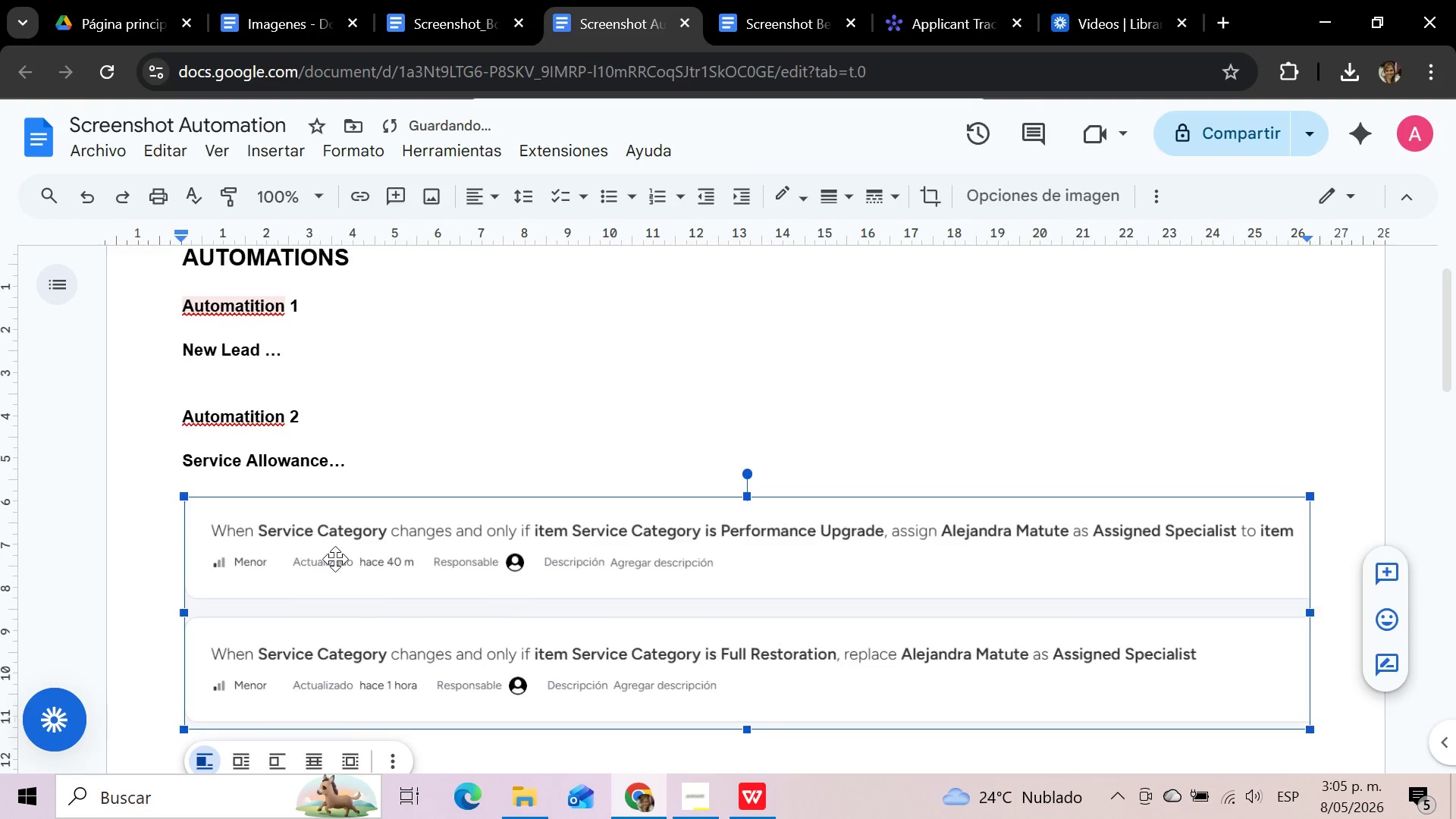 
key(Delete)
 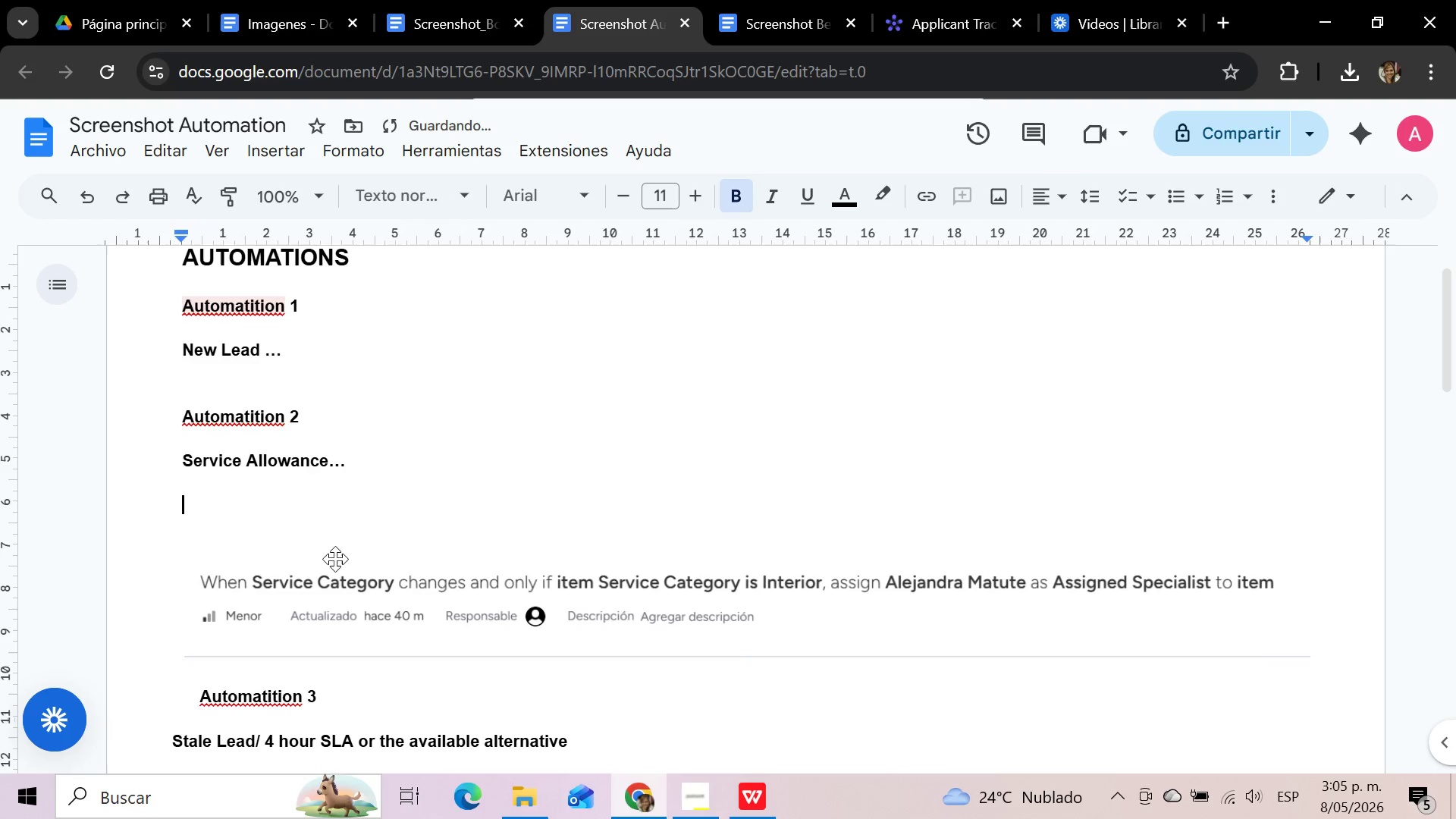 
left_click([335, 559])
 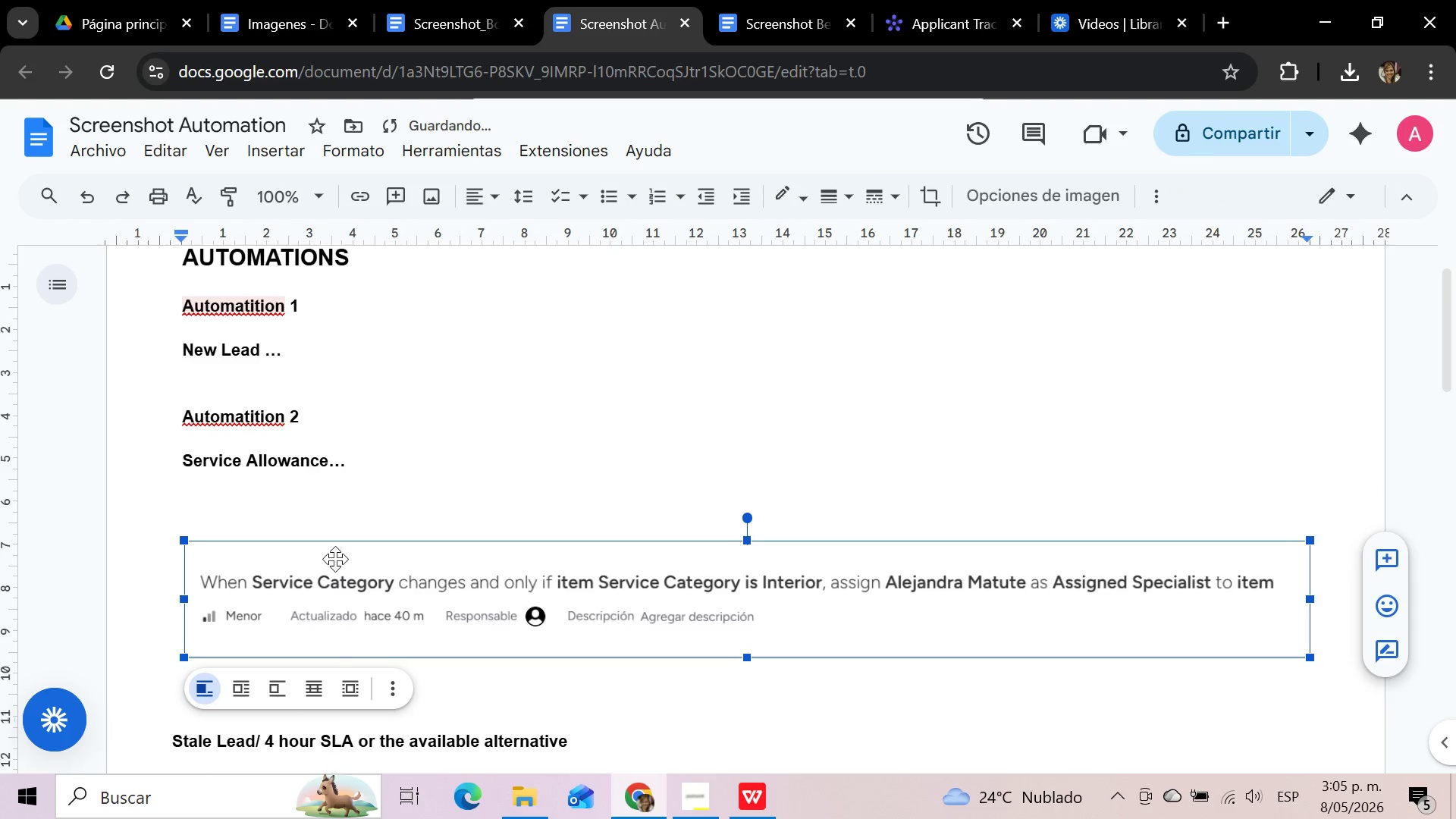 
key(Delete)
 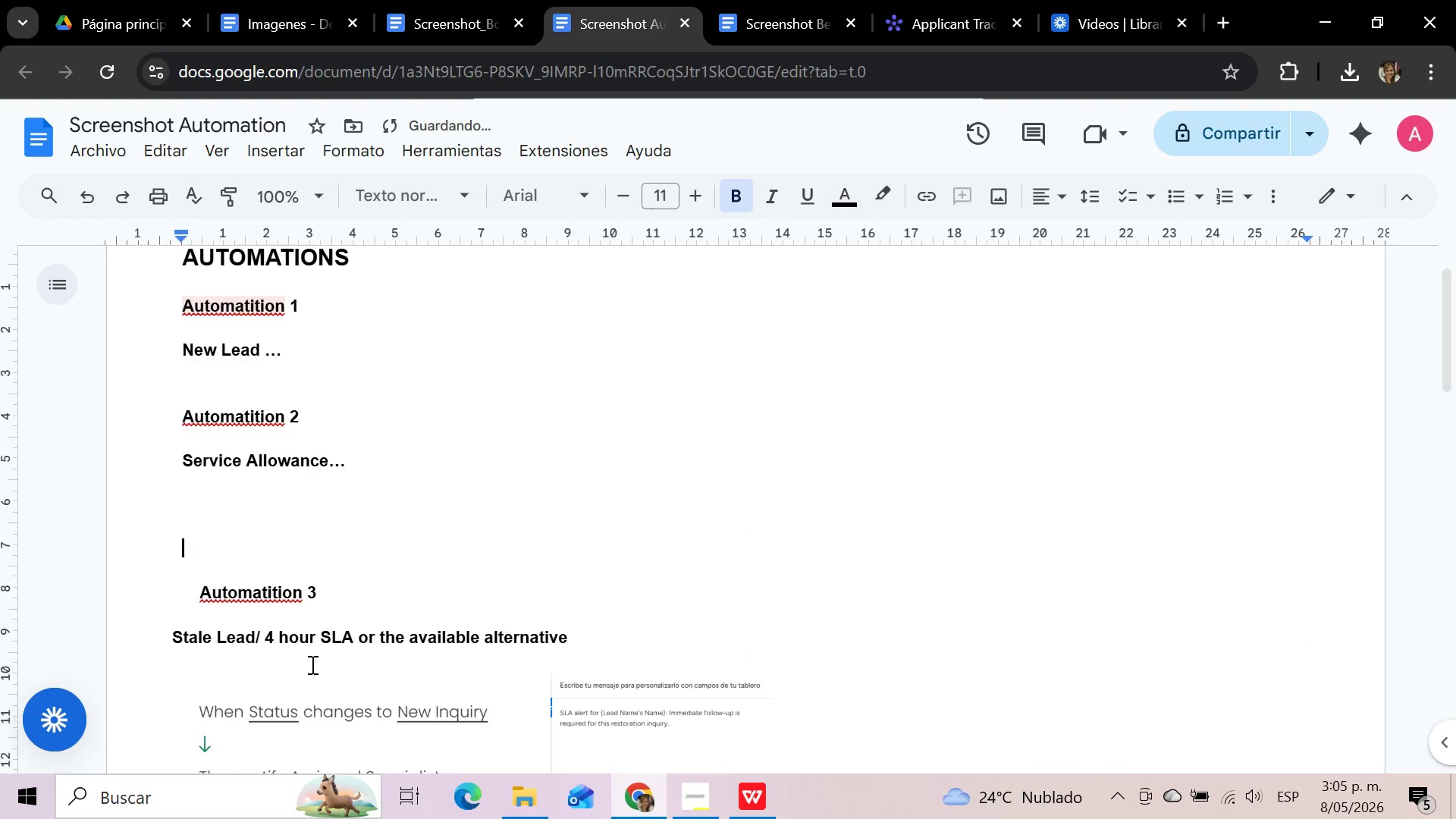 
left_click([311, 664])
 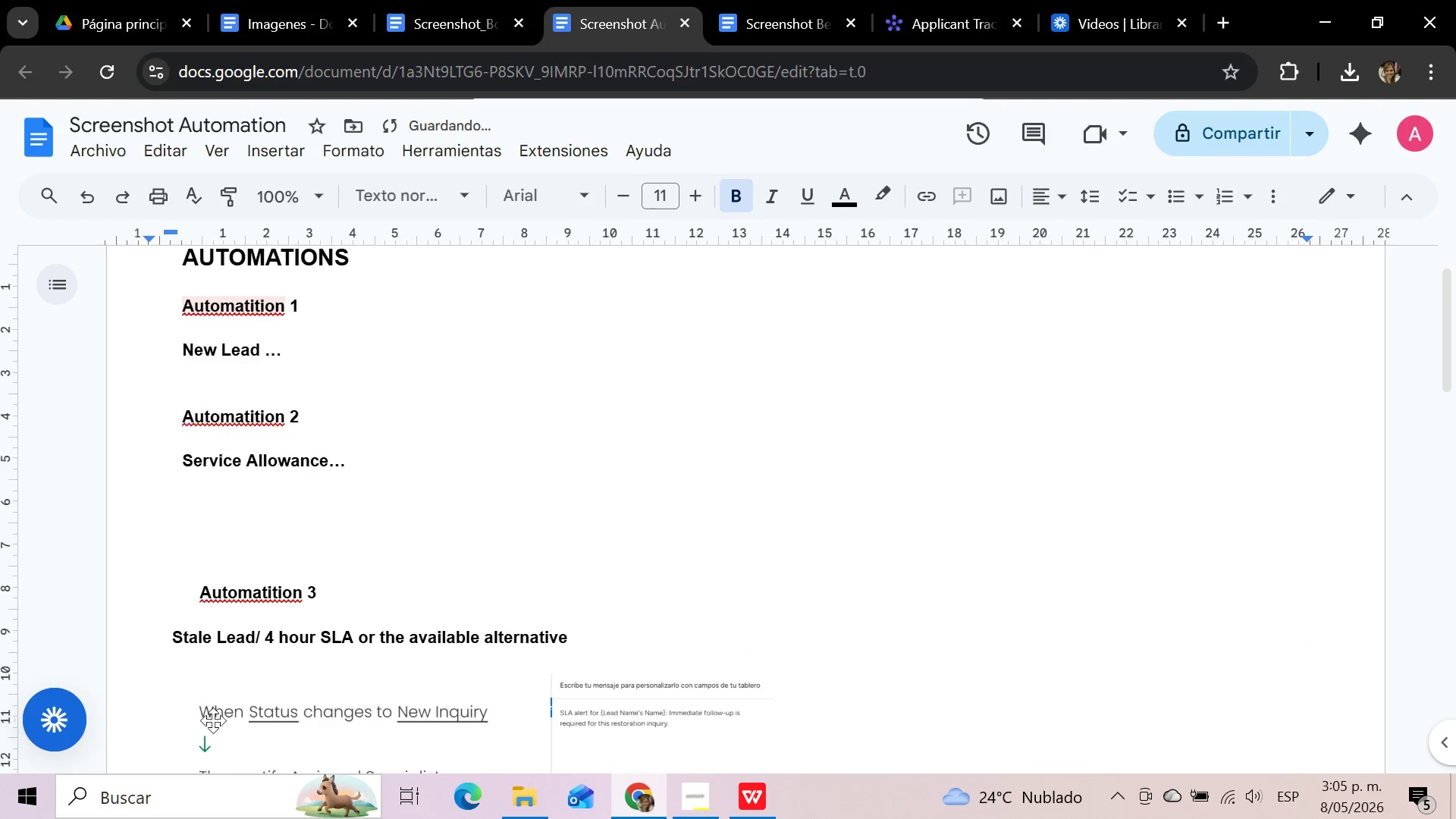 
left_click([229, 728])
 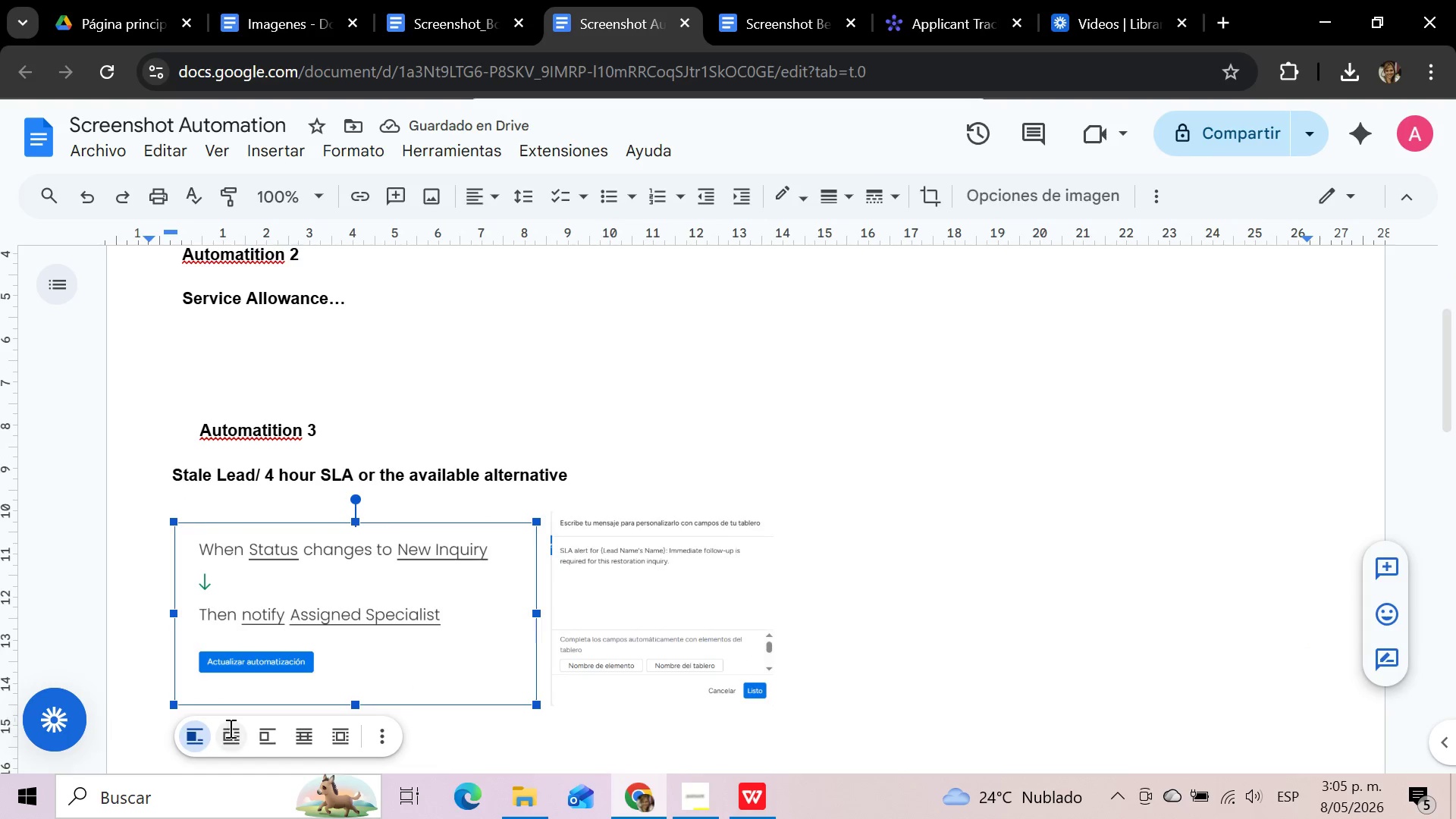 
key(Delete)
 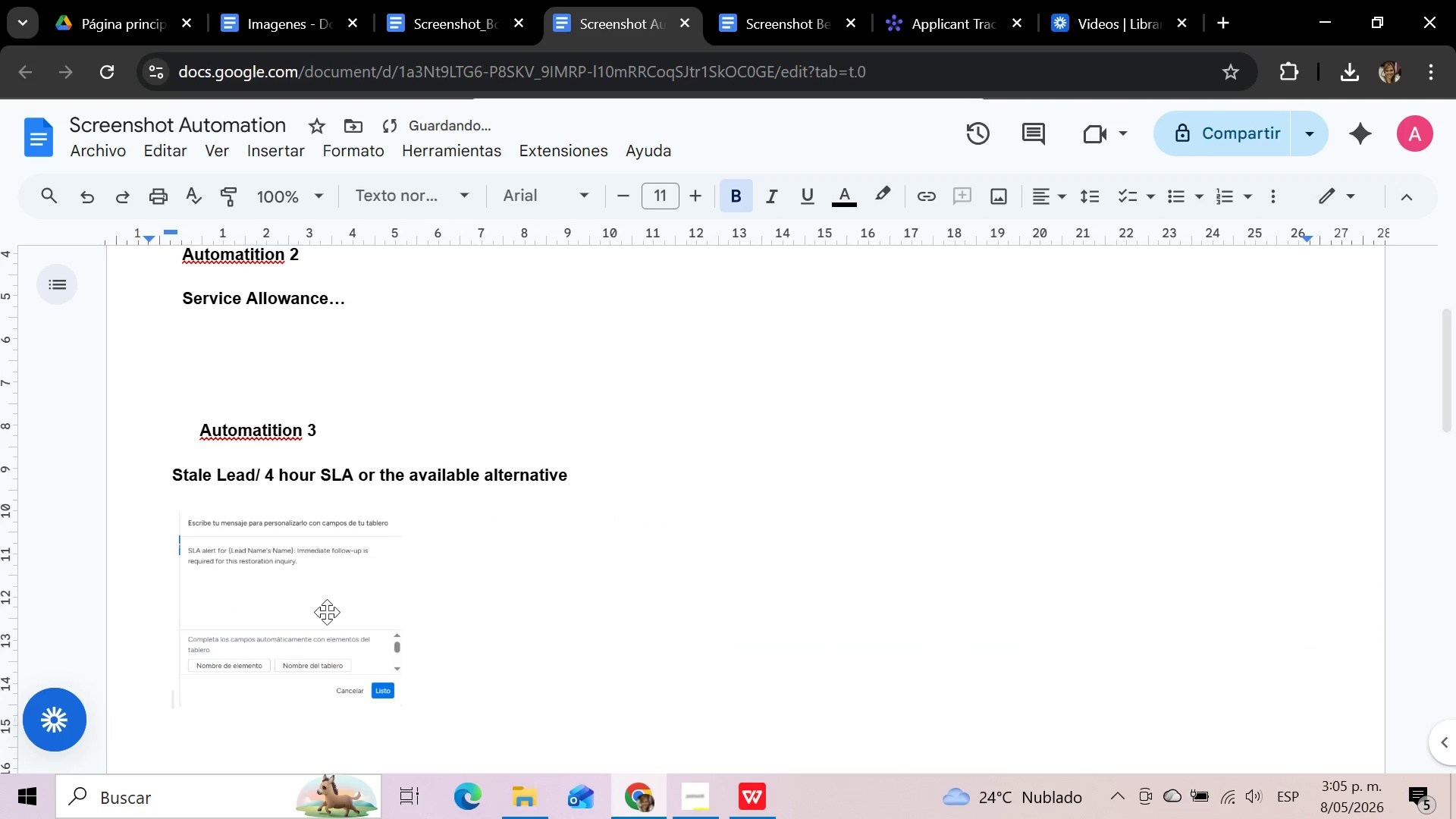 
left_click([325, 612])
 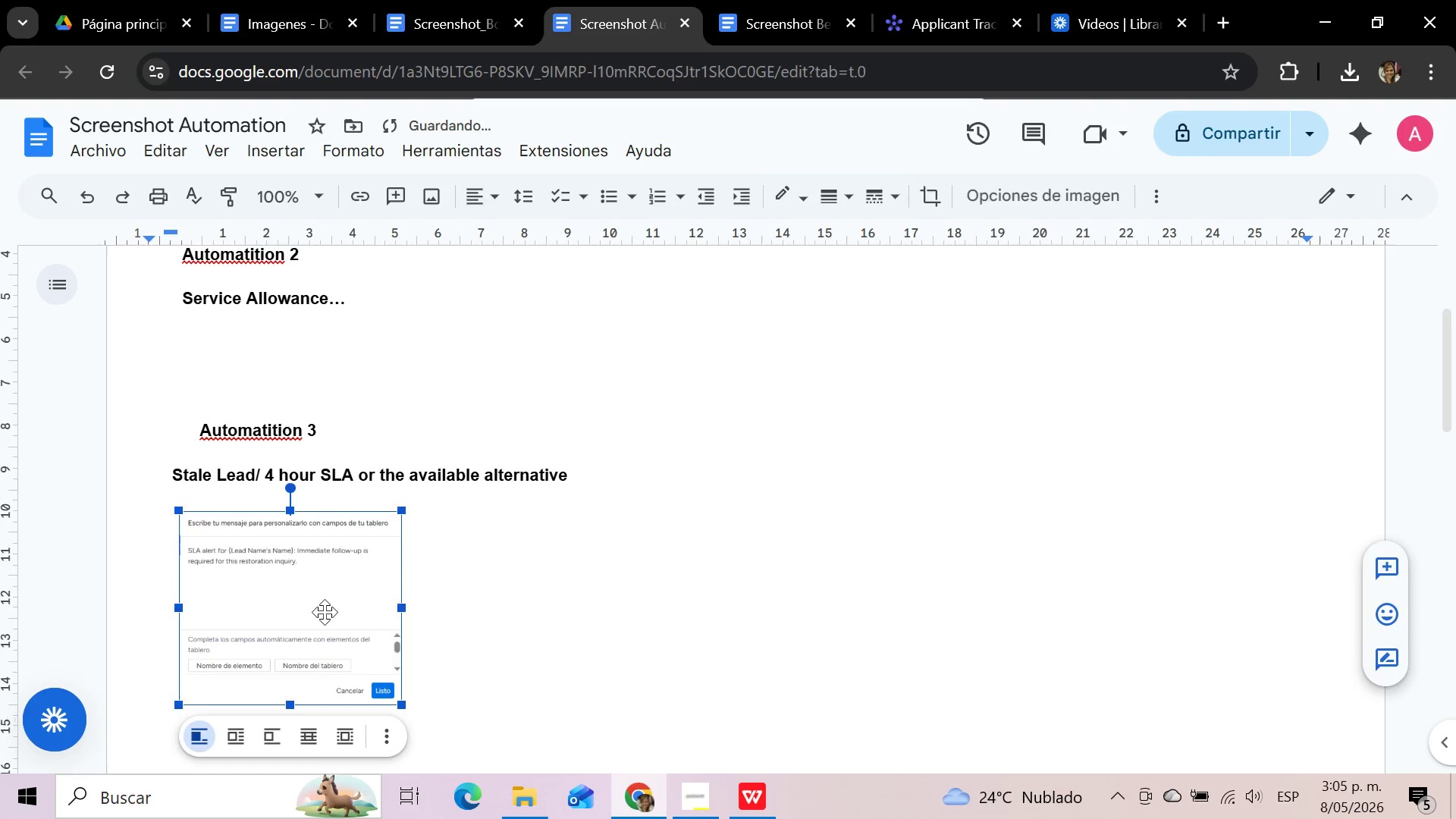 
key(Delete)
 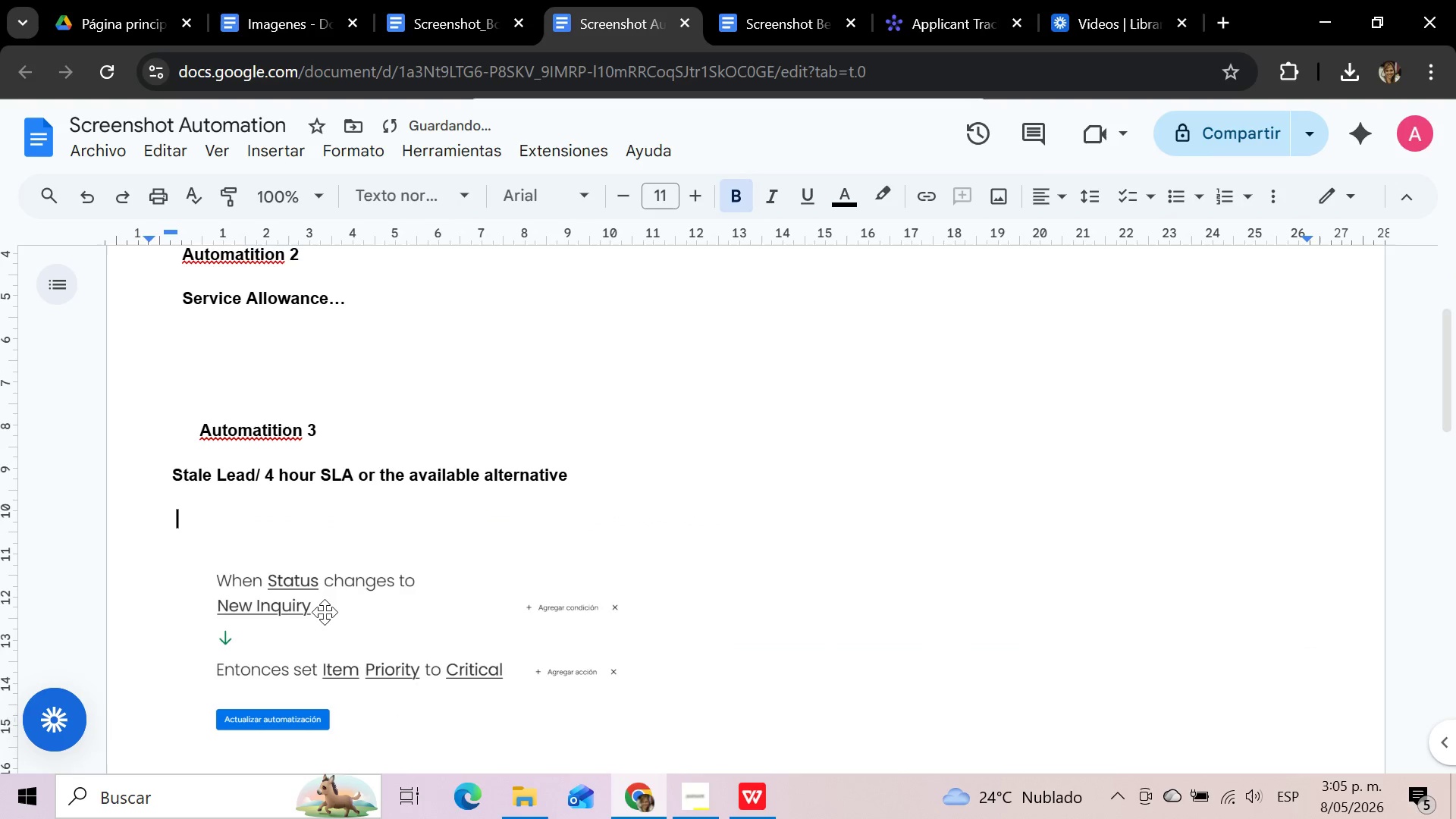 
left_click([325, 612])
 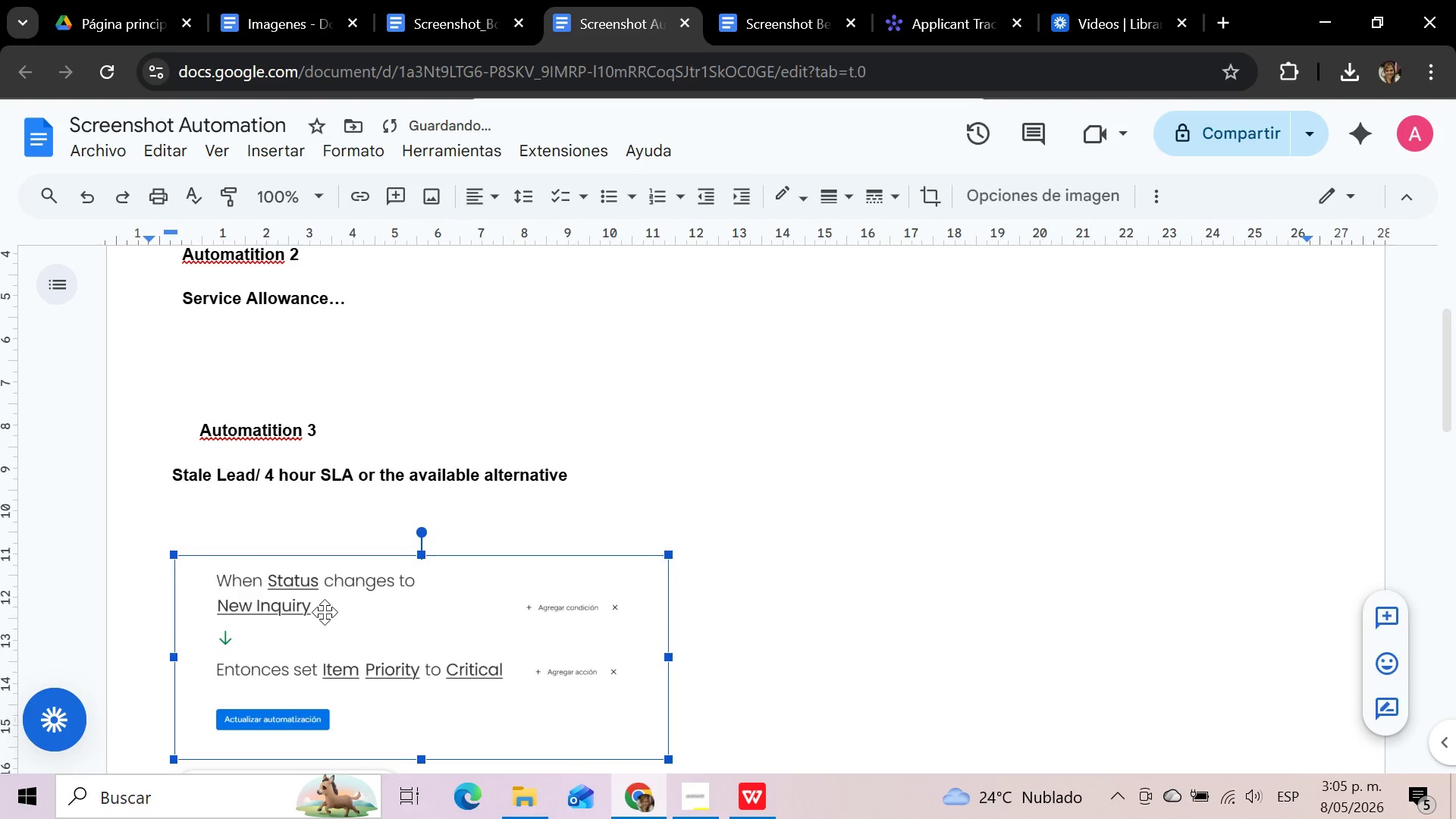 
key(Delete)
 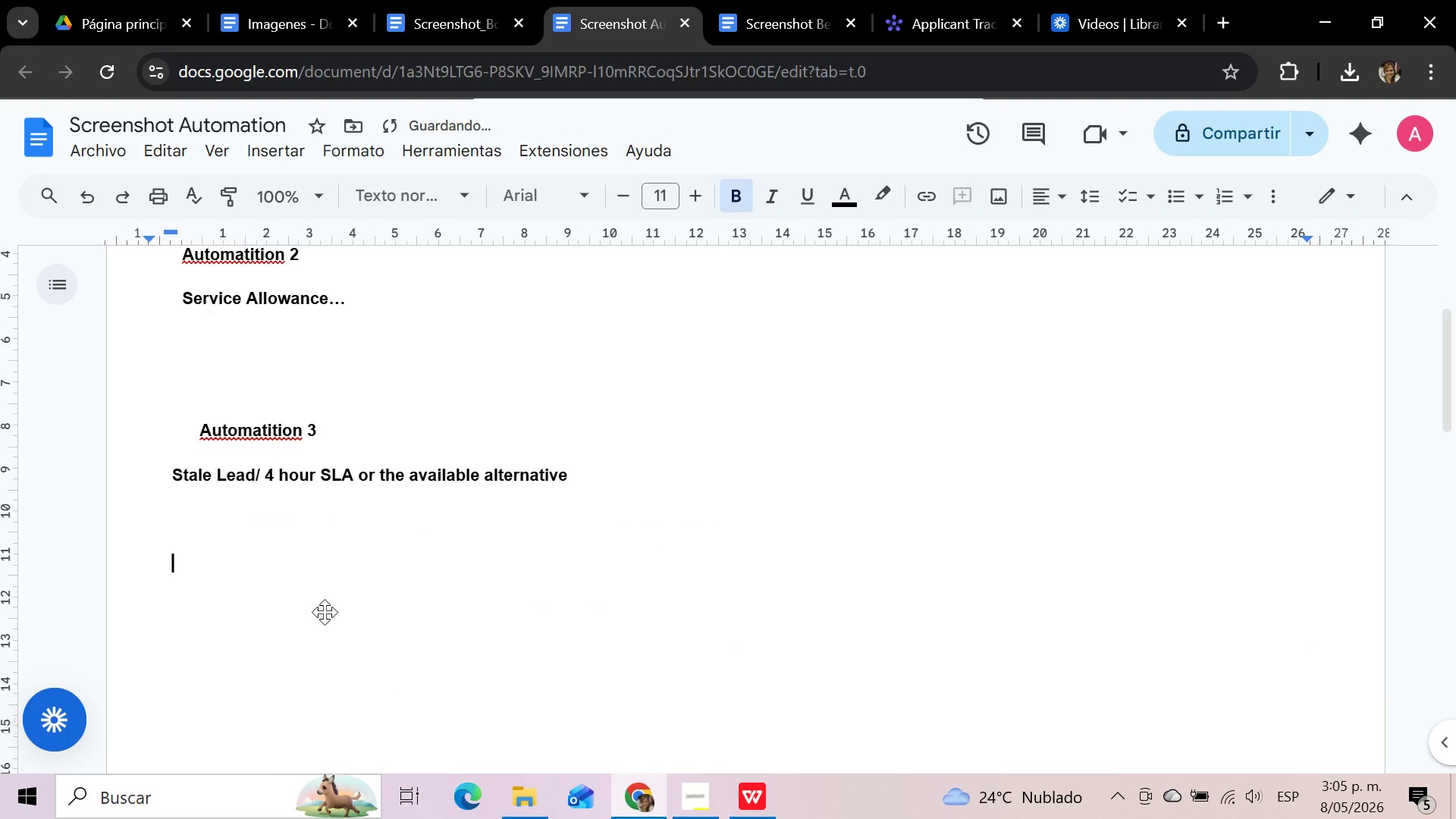 
scroll: coordinate [325, 612], scroll_direction: up, amount: 8.0
 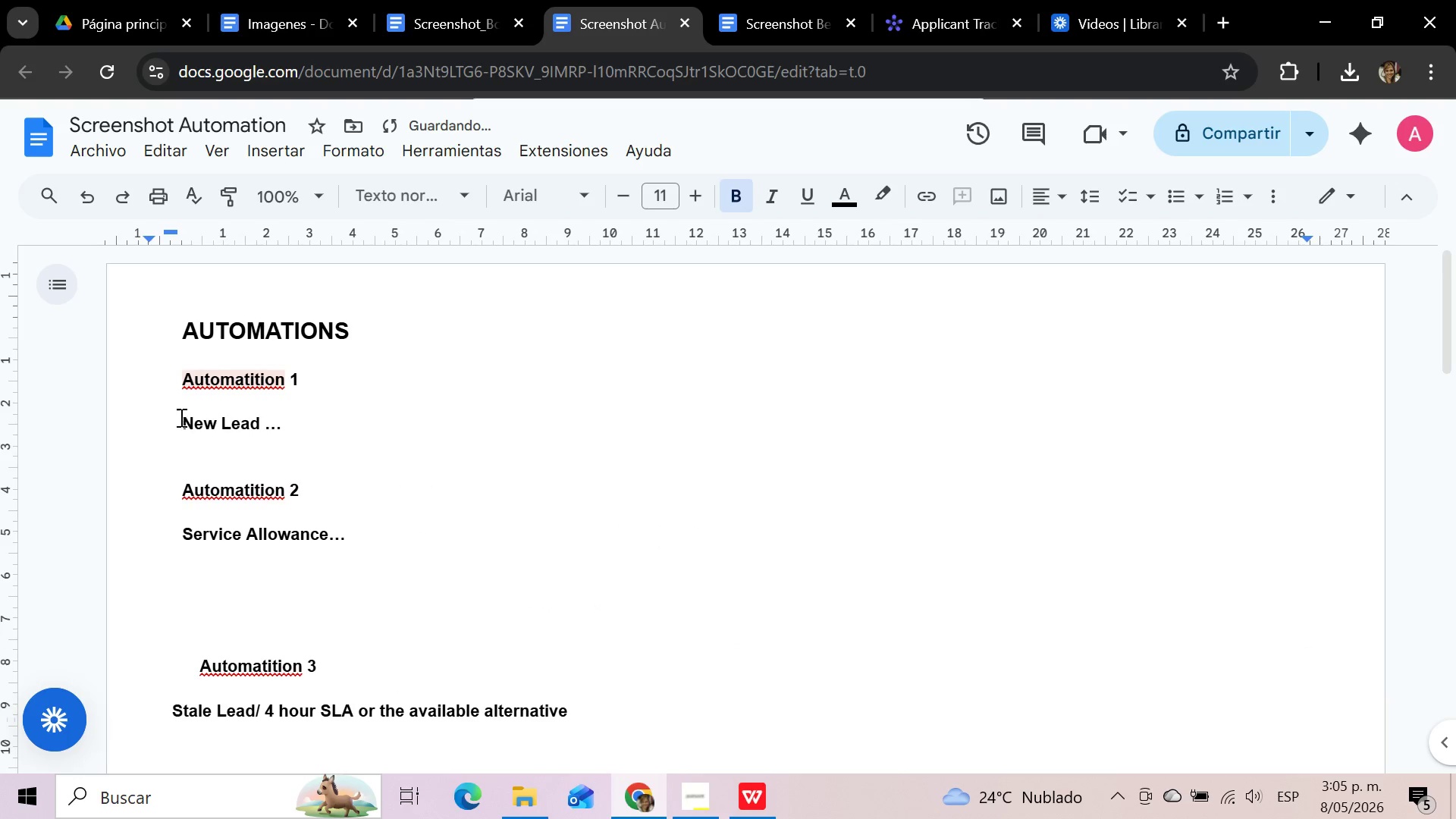 
left_click_drag(start_coordinate=[178, 418], to_coordinate=[327, 428])
 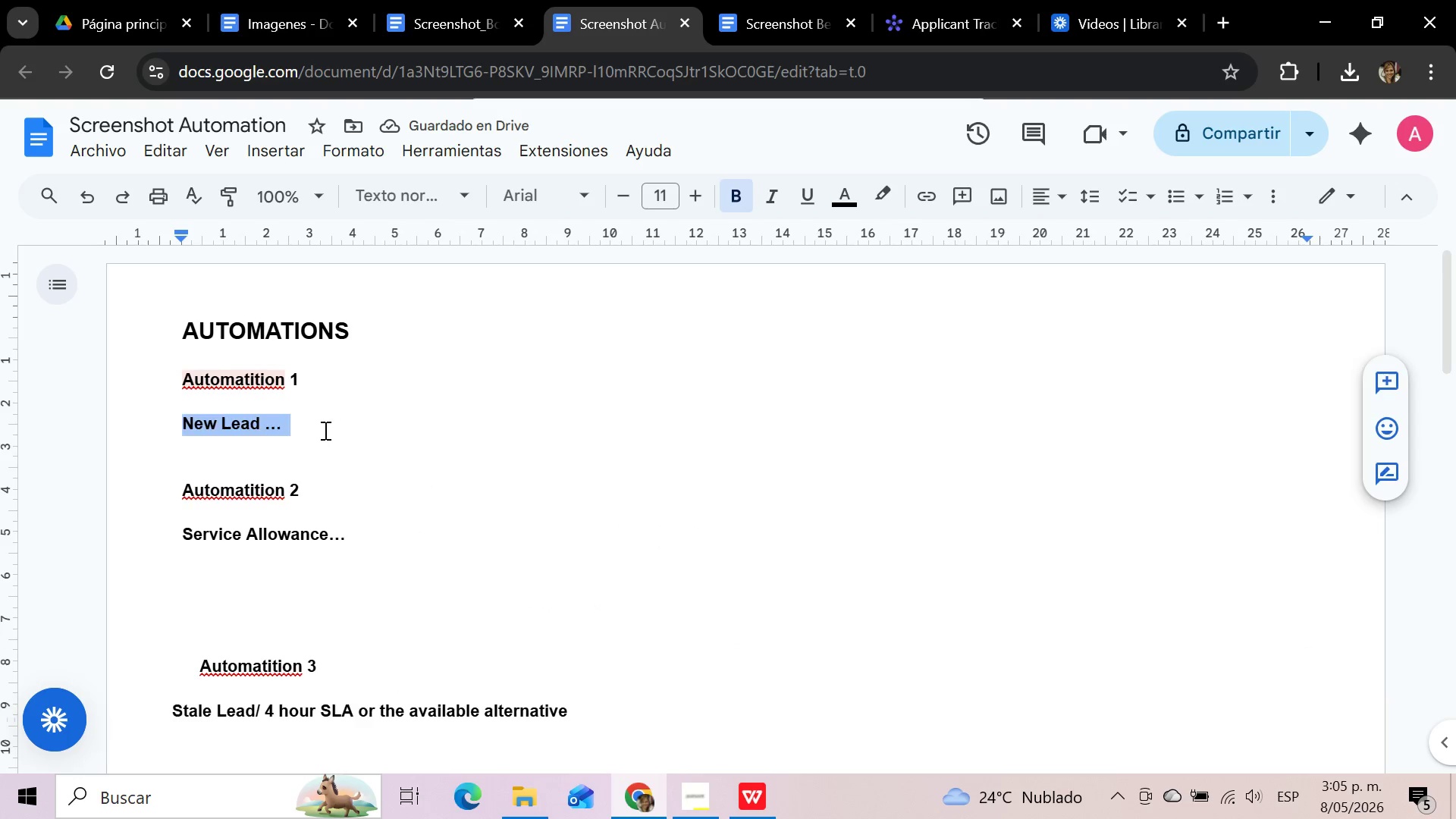 
key(Delete)
 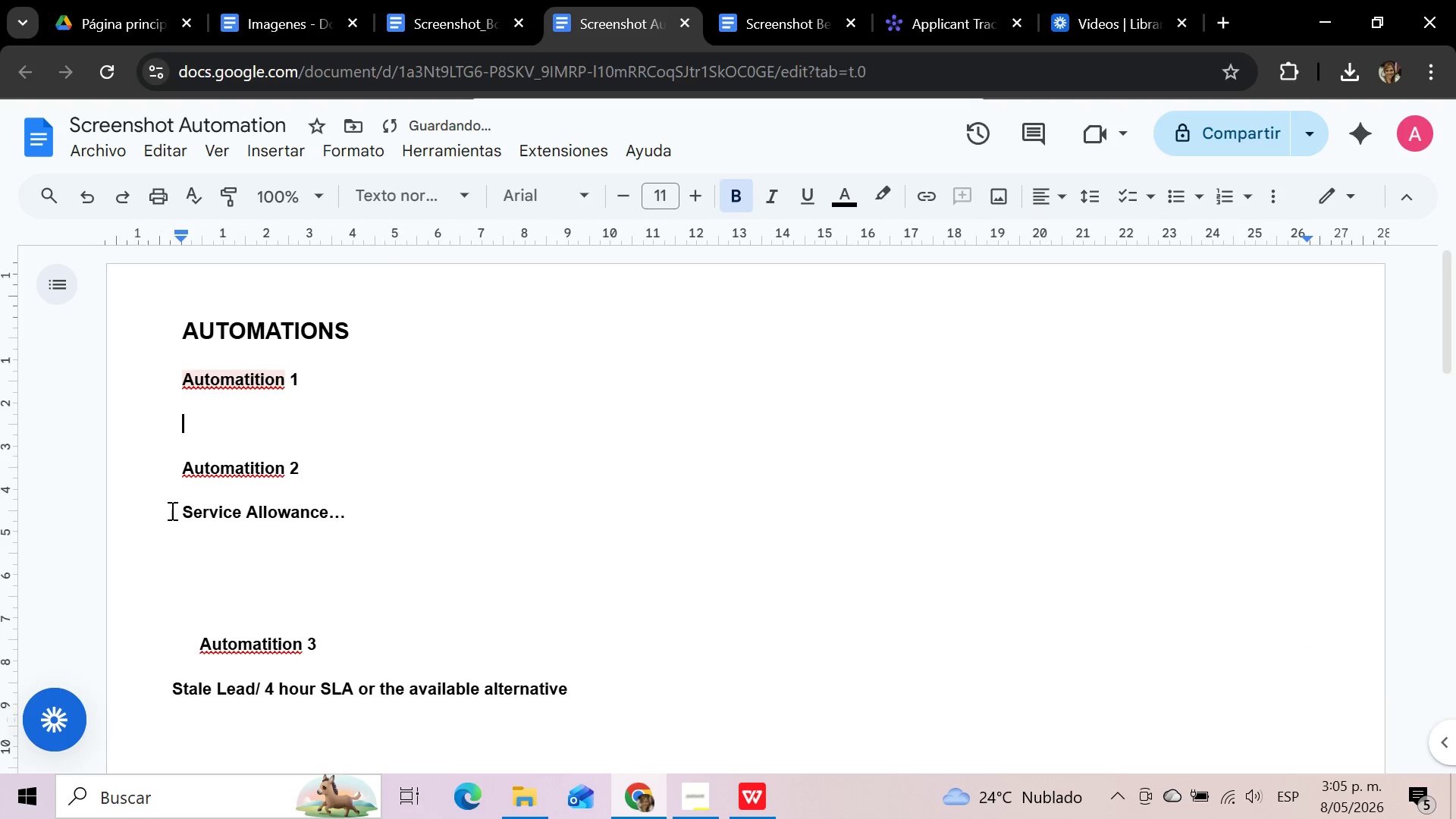 
left_click_drag(start_coordinate=[171, 510], to_coordinate=[353, 512])
 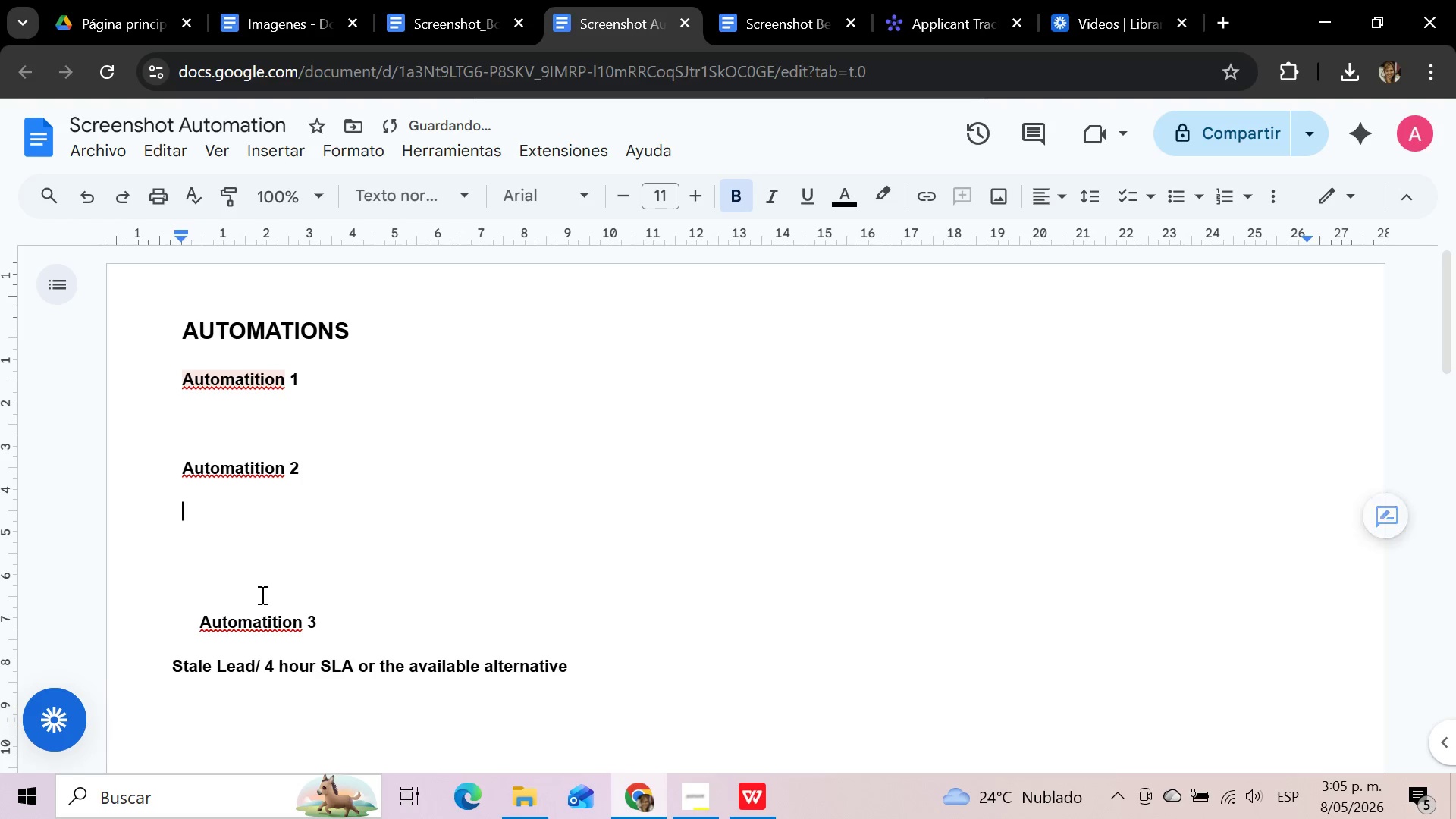 
key(Delete)
 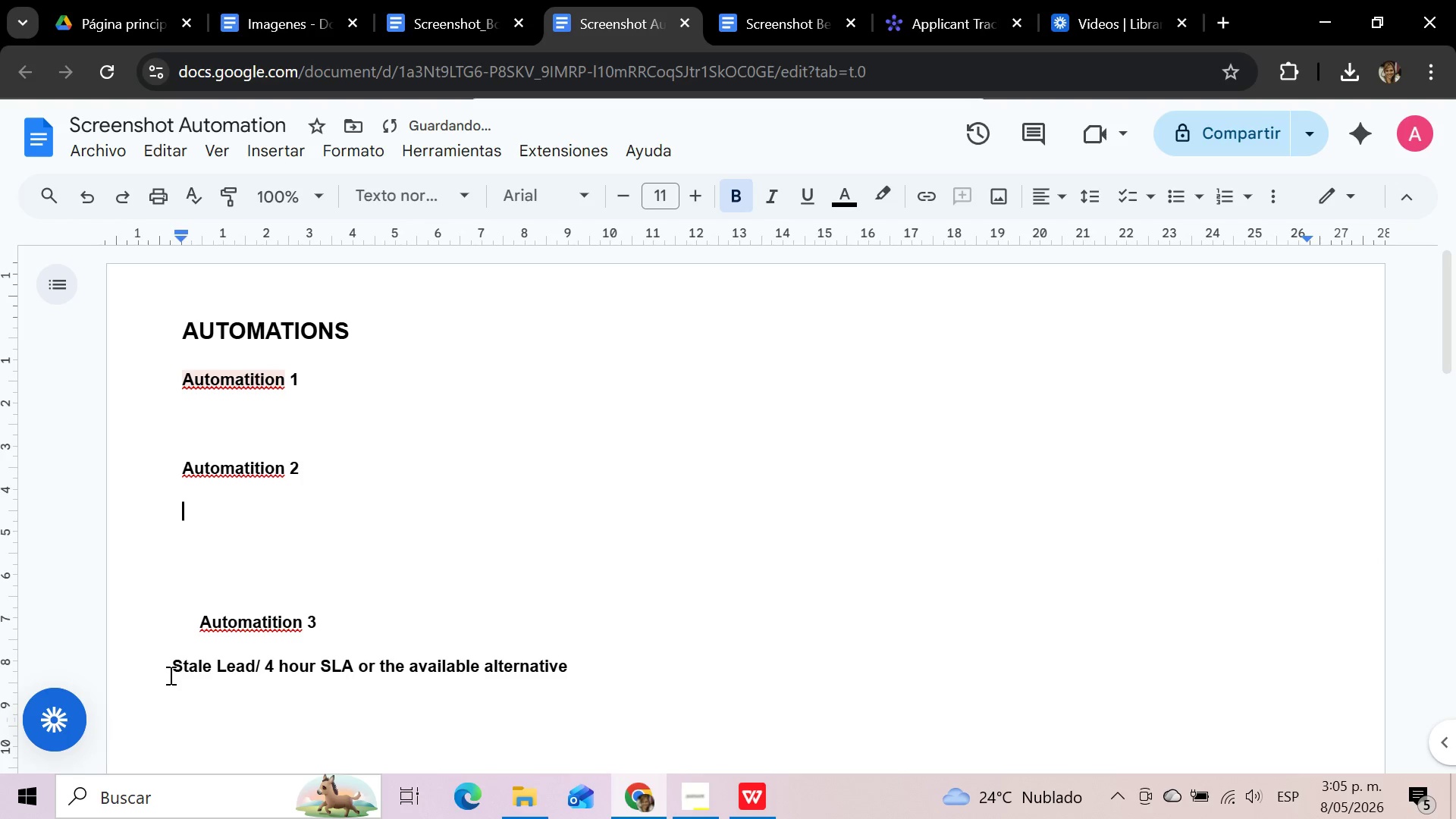 
left_click_drag(start_coordinate=[169, 675], to_coordinate=[595, 668])
 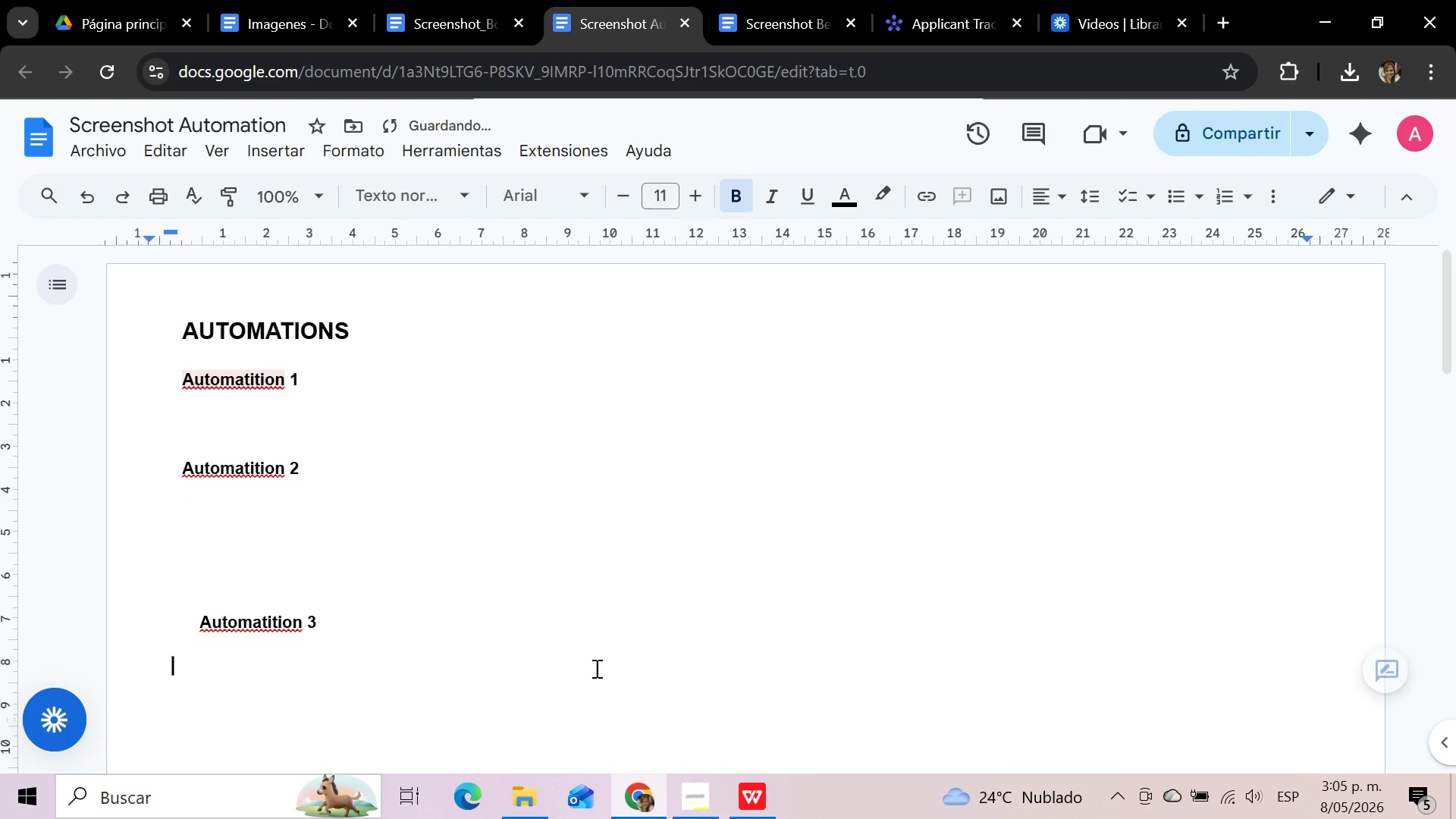 
key(Delete)
 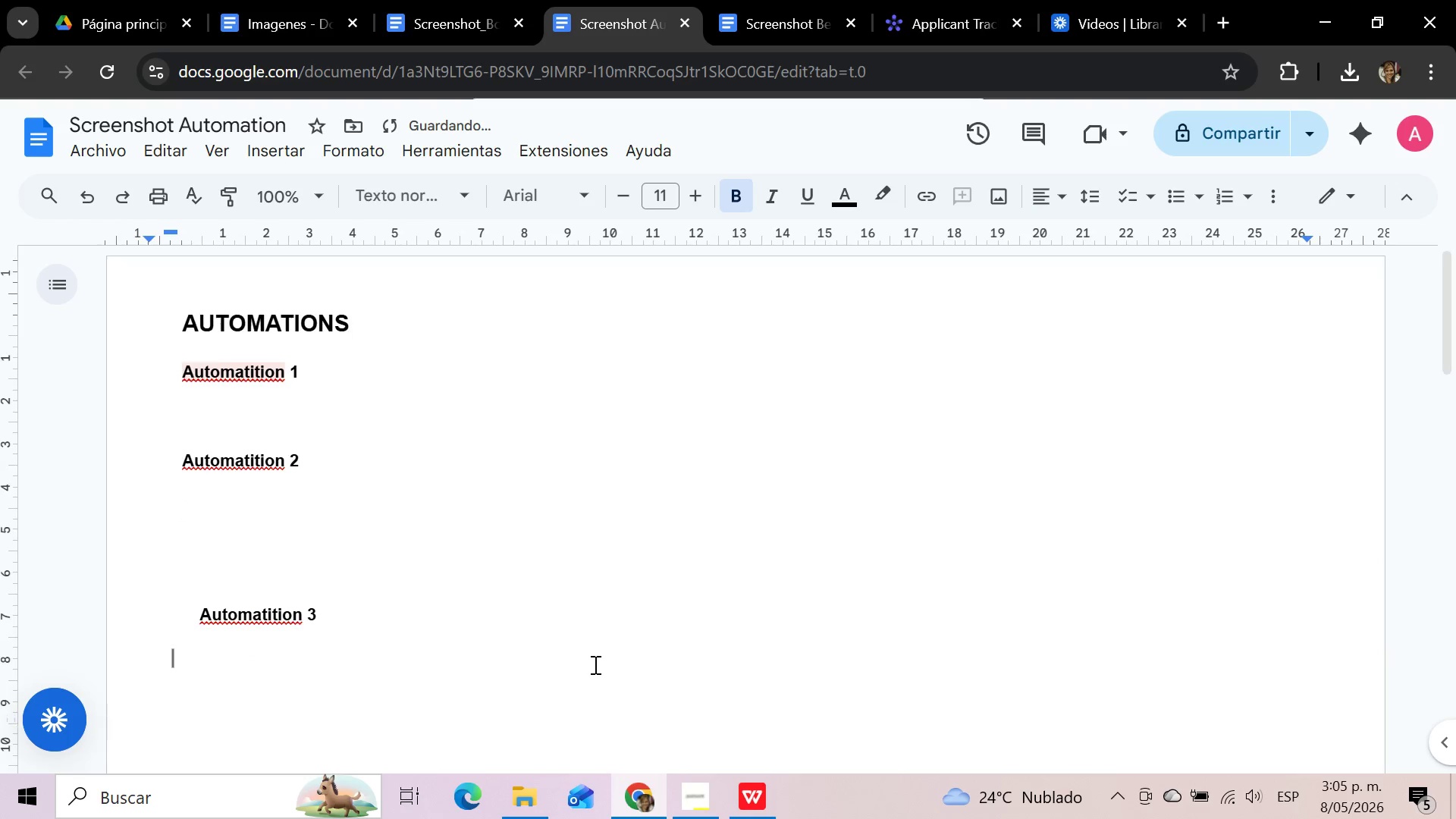 
scroll: coordinate [590, 662], scroll_direction: up, amount: 1.0
 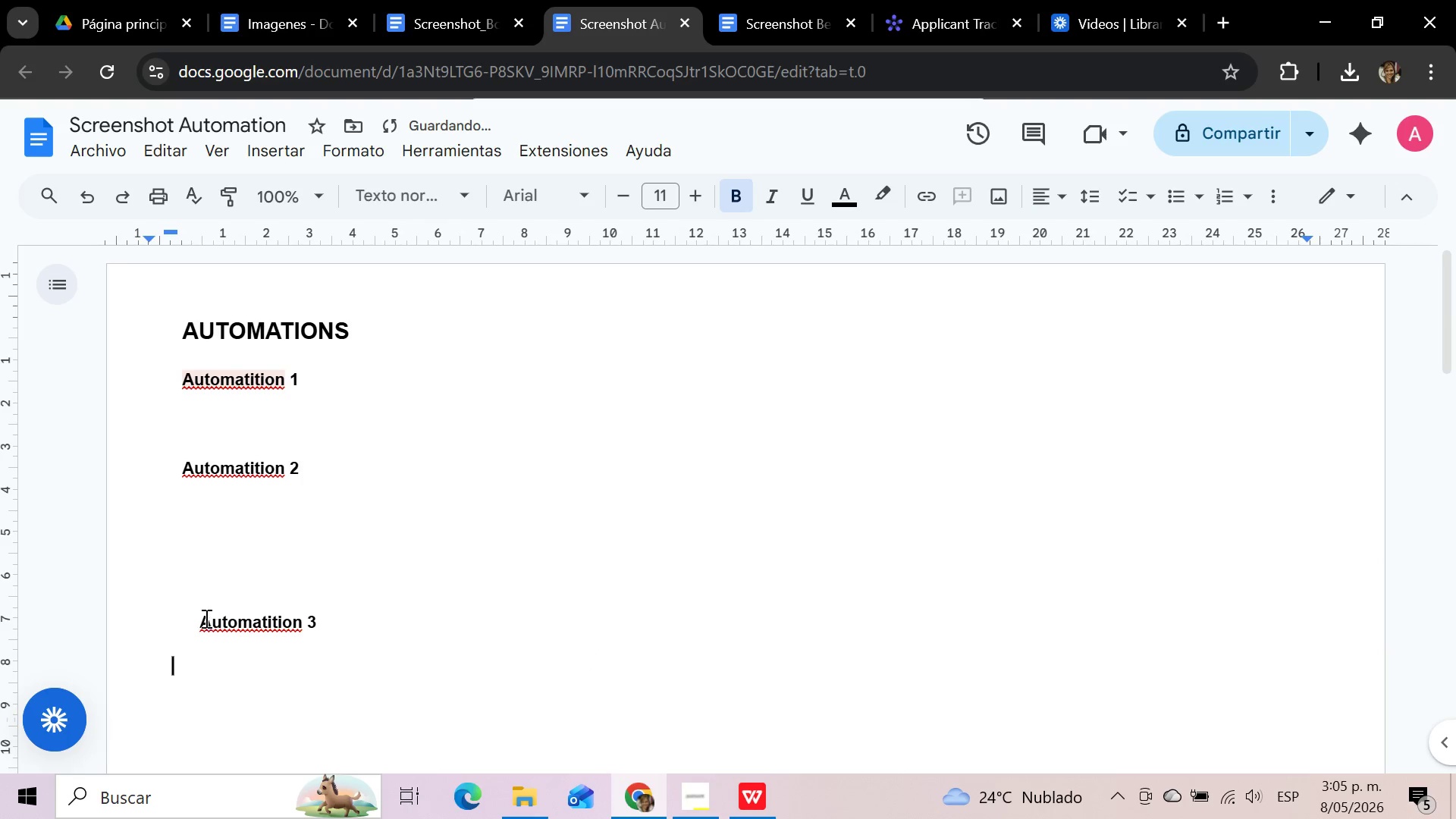 
left_click([202, 618])
 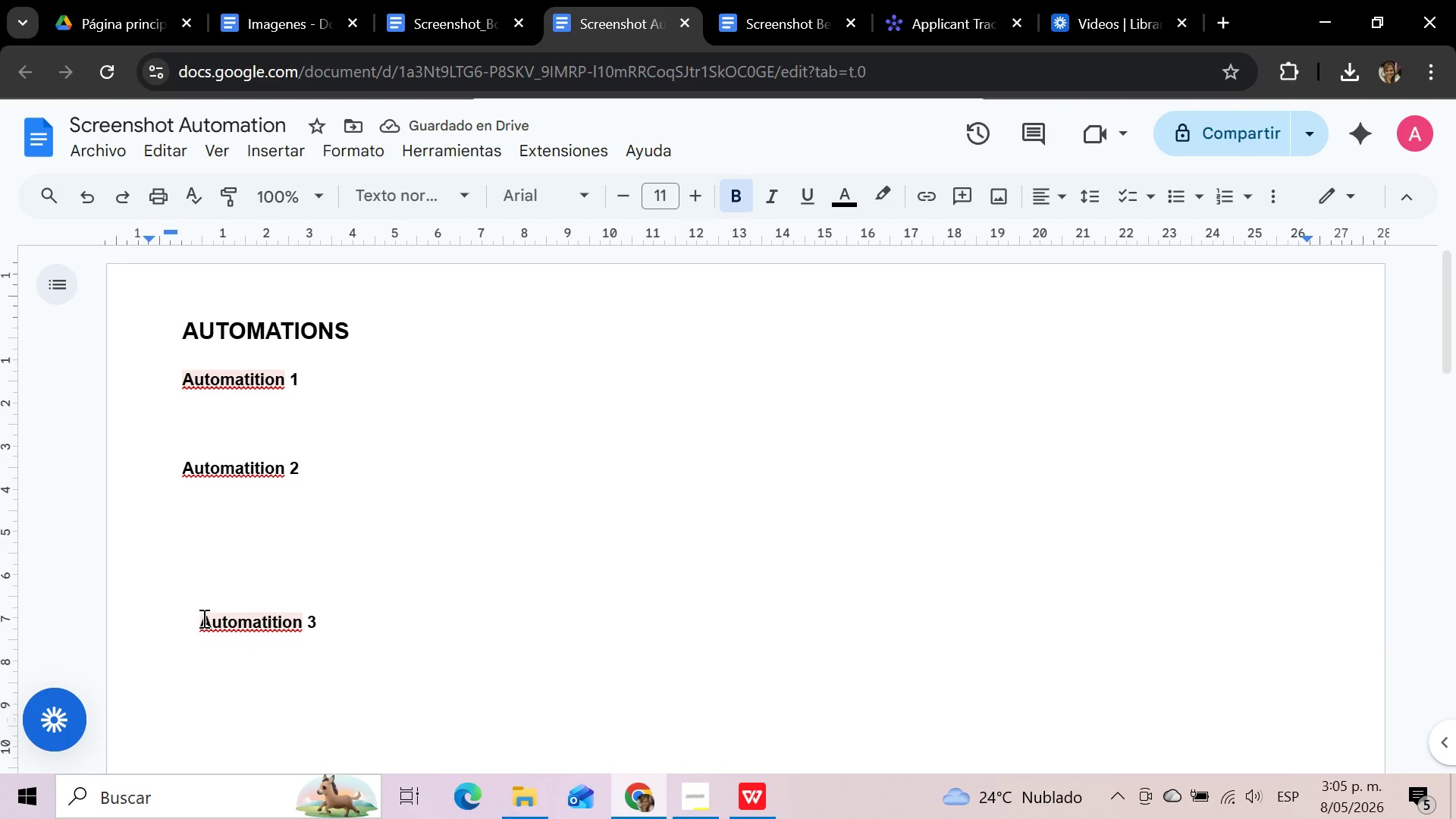 
left_click([202, 618])
 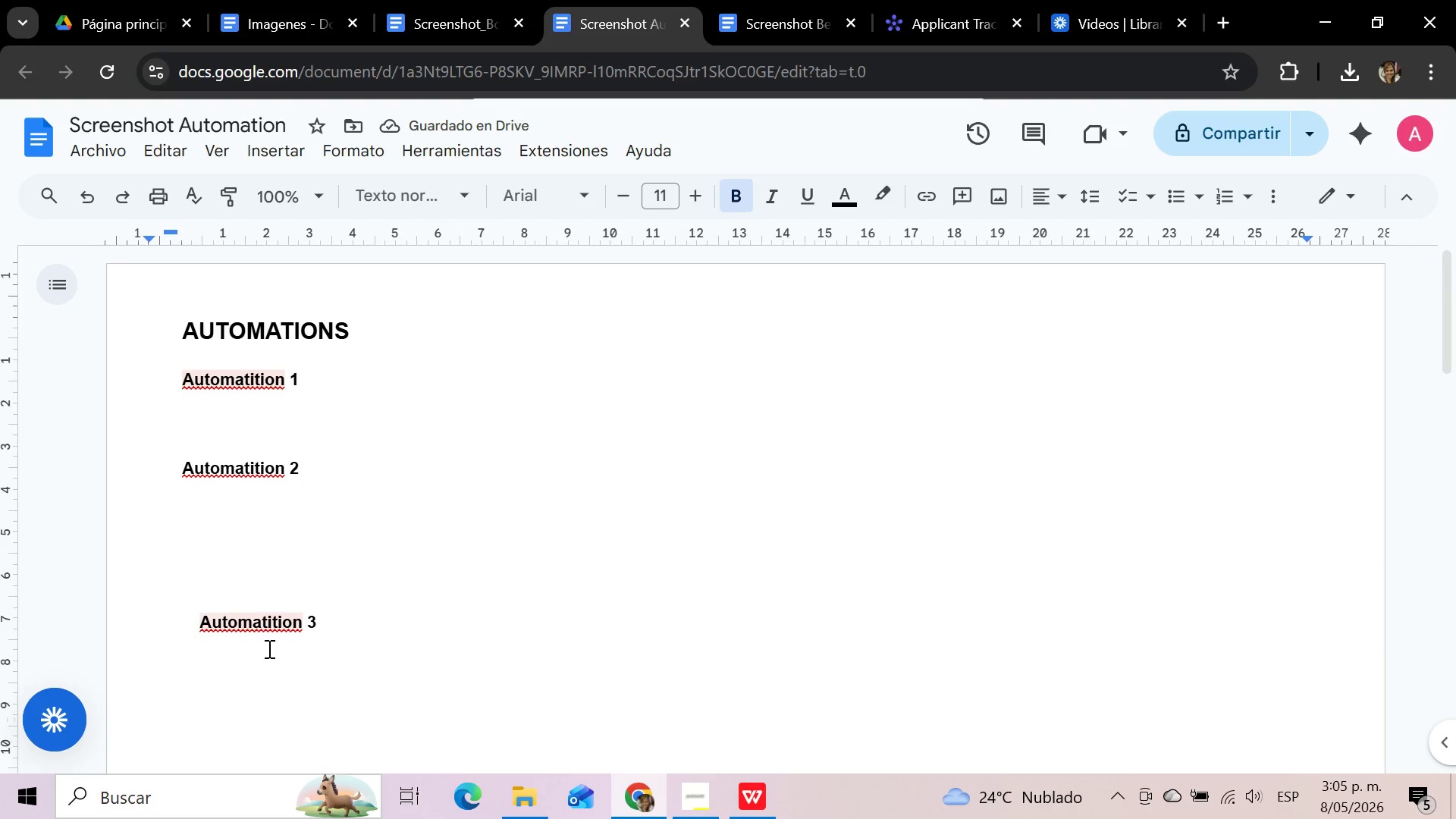 
left_click([268, 648])
 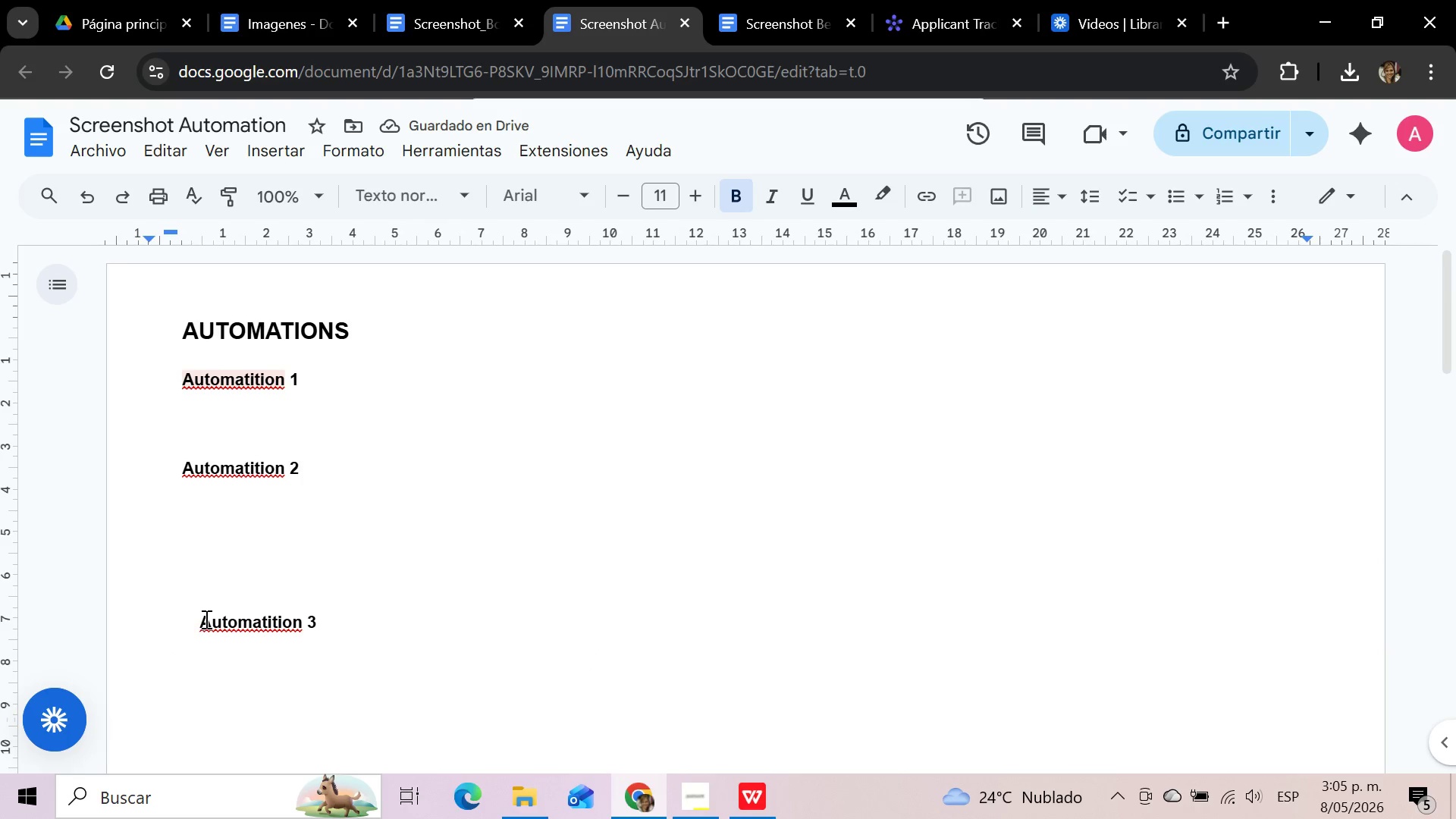 
left_click([205, 619])
 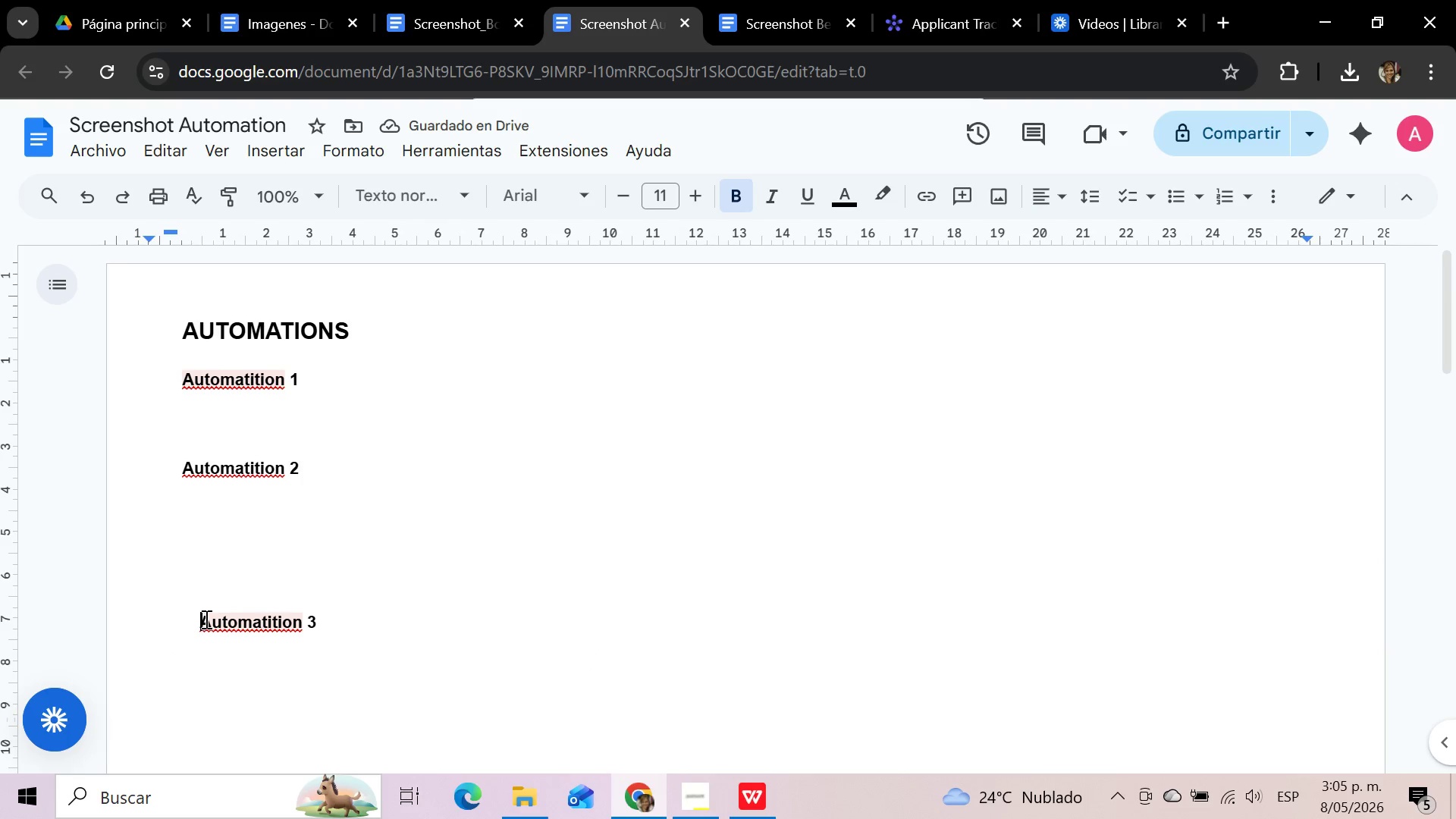 
left_click([205, 619])
 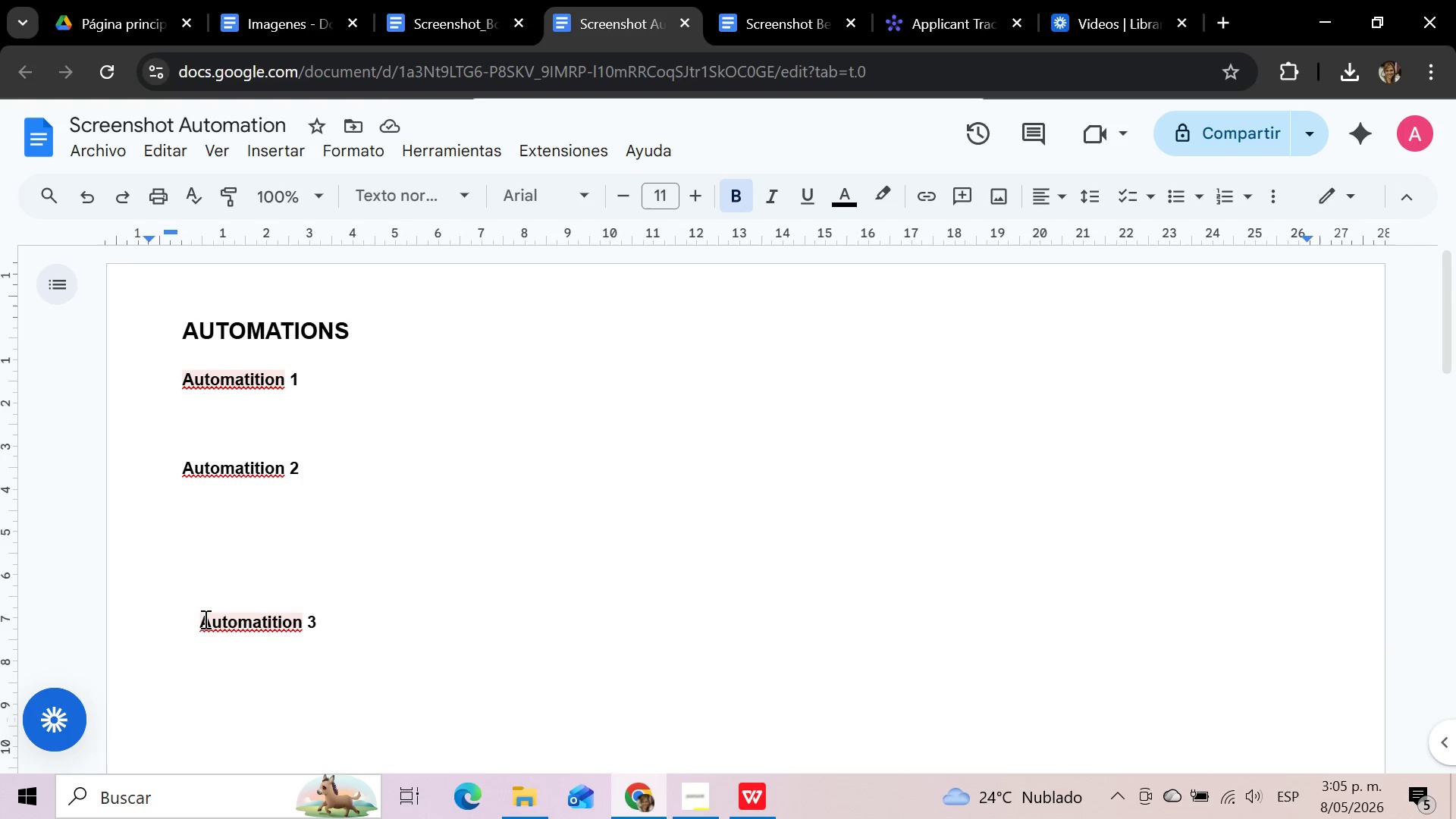 
key(Backspace)
 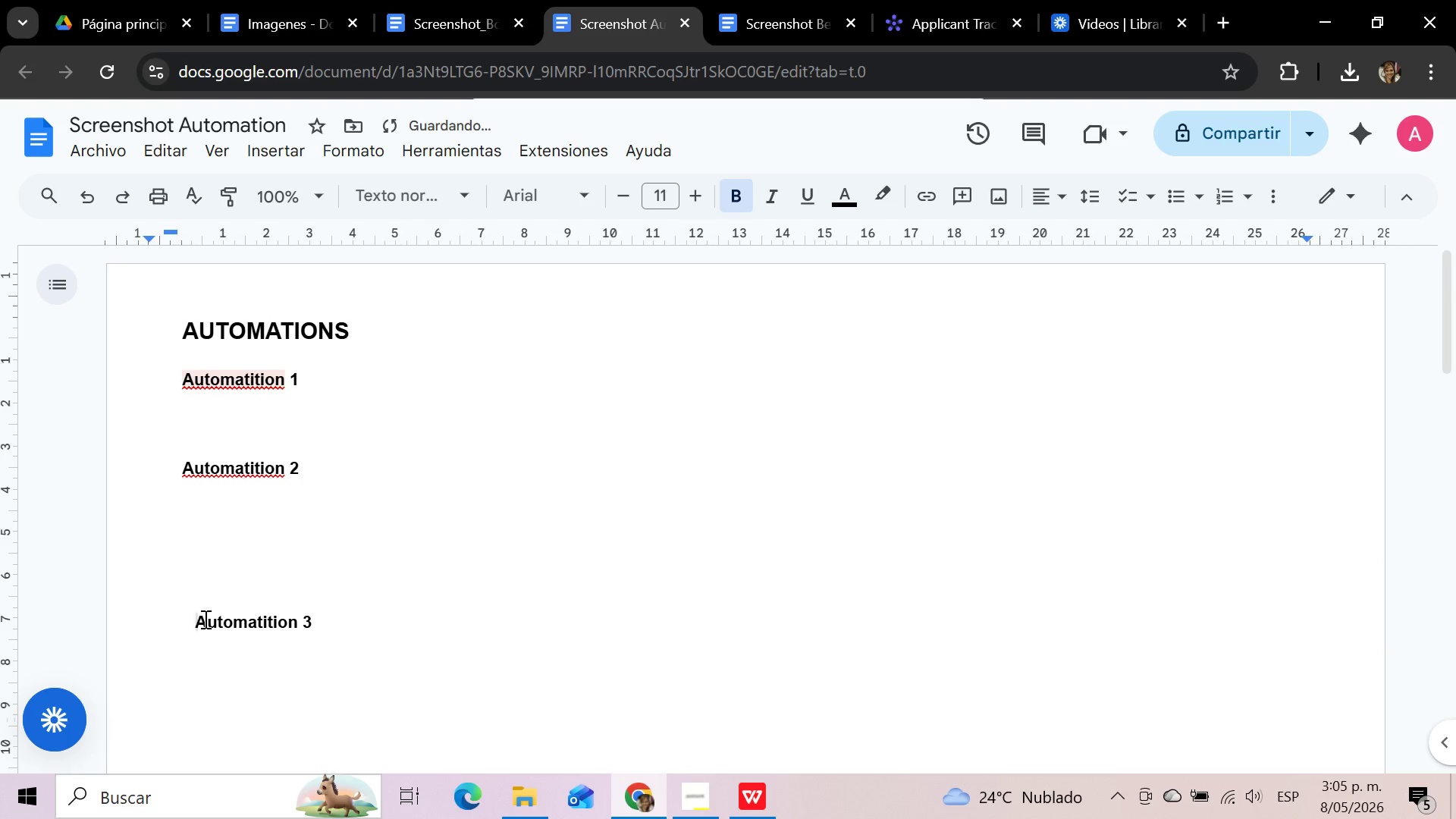 
key(Backspace)
 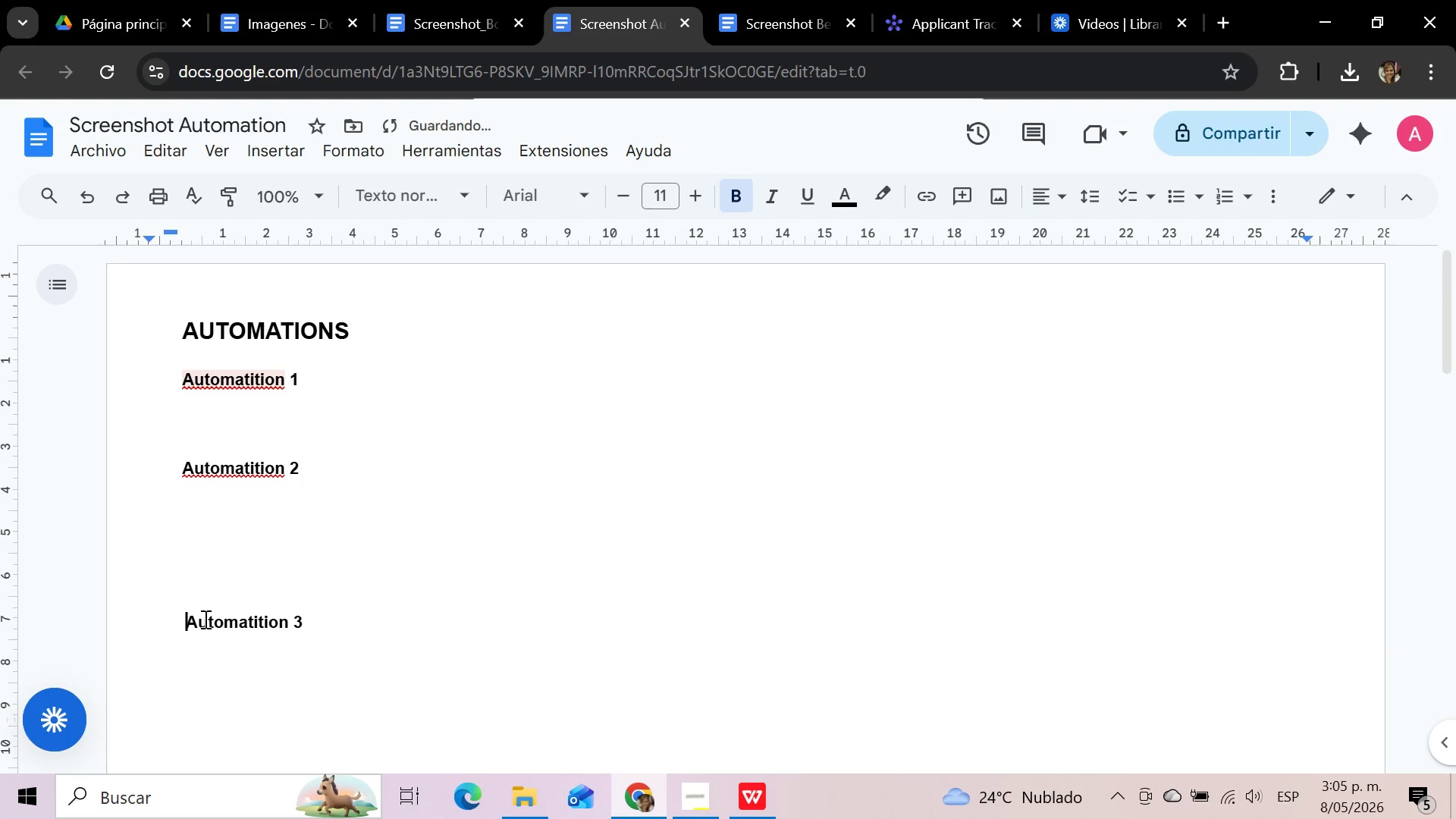 
key(Backspace)
 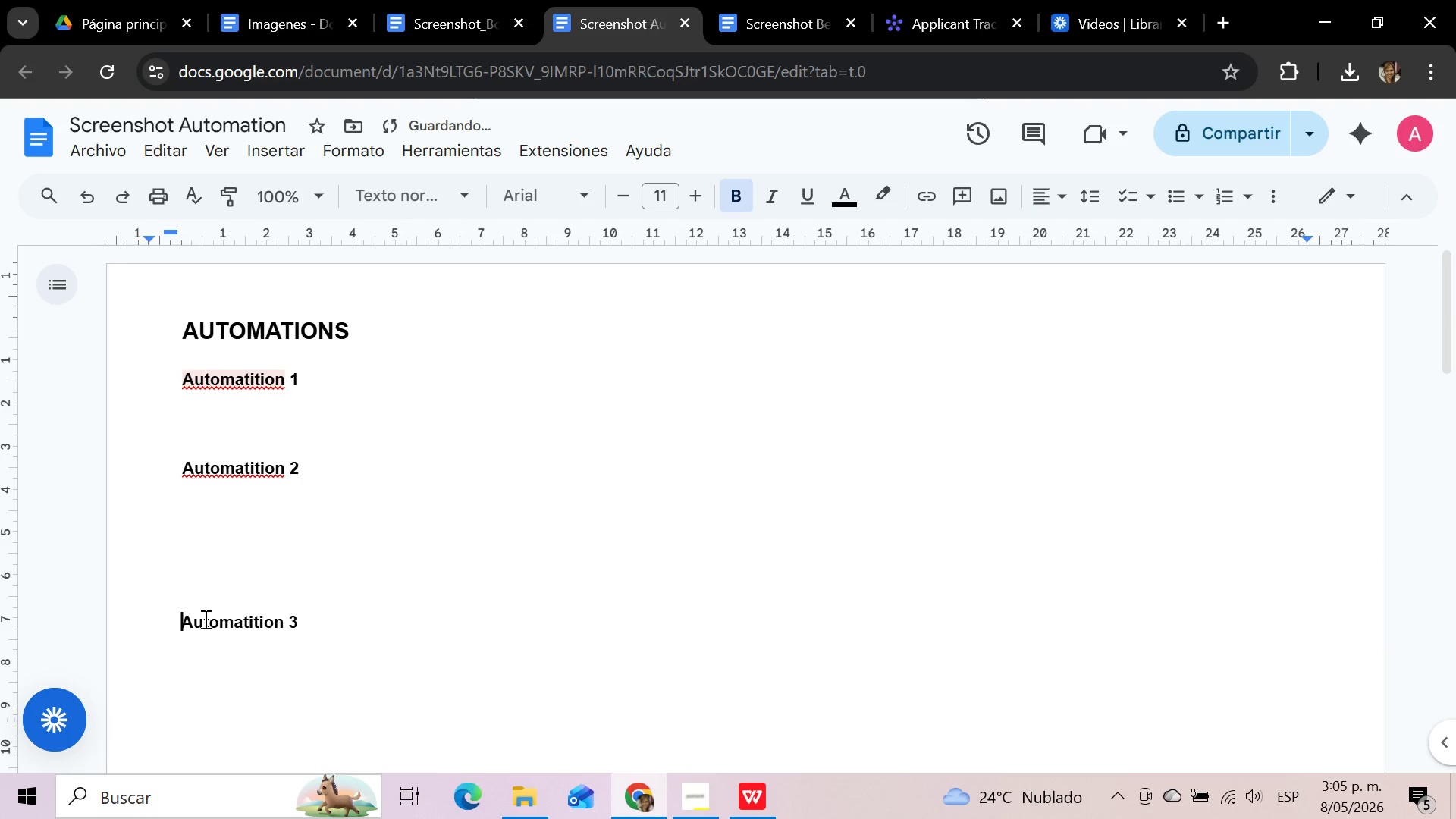 
key(Backspace)
 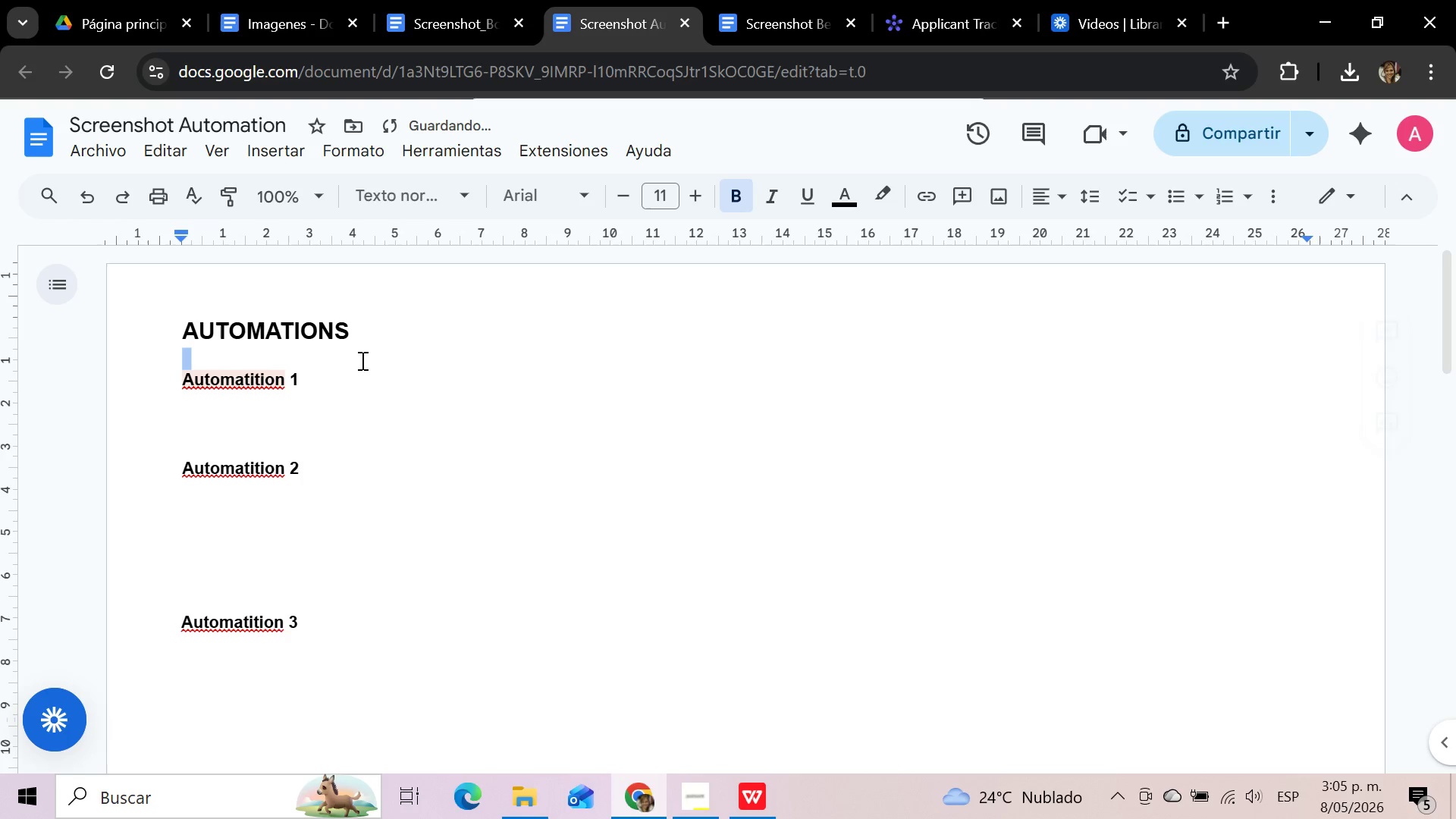 
left_click([353, 378])
 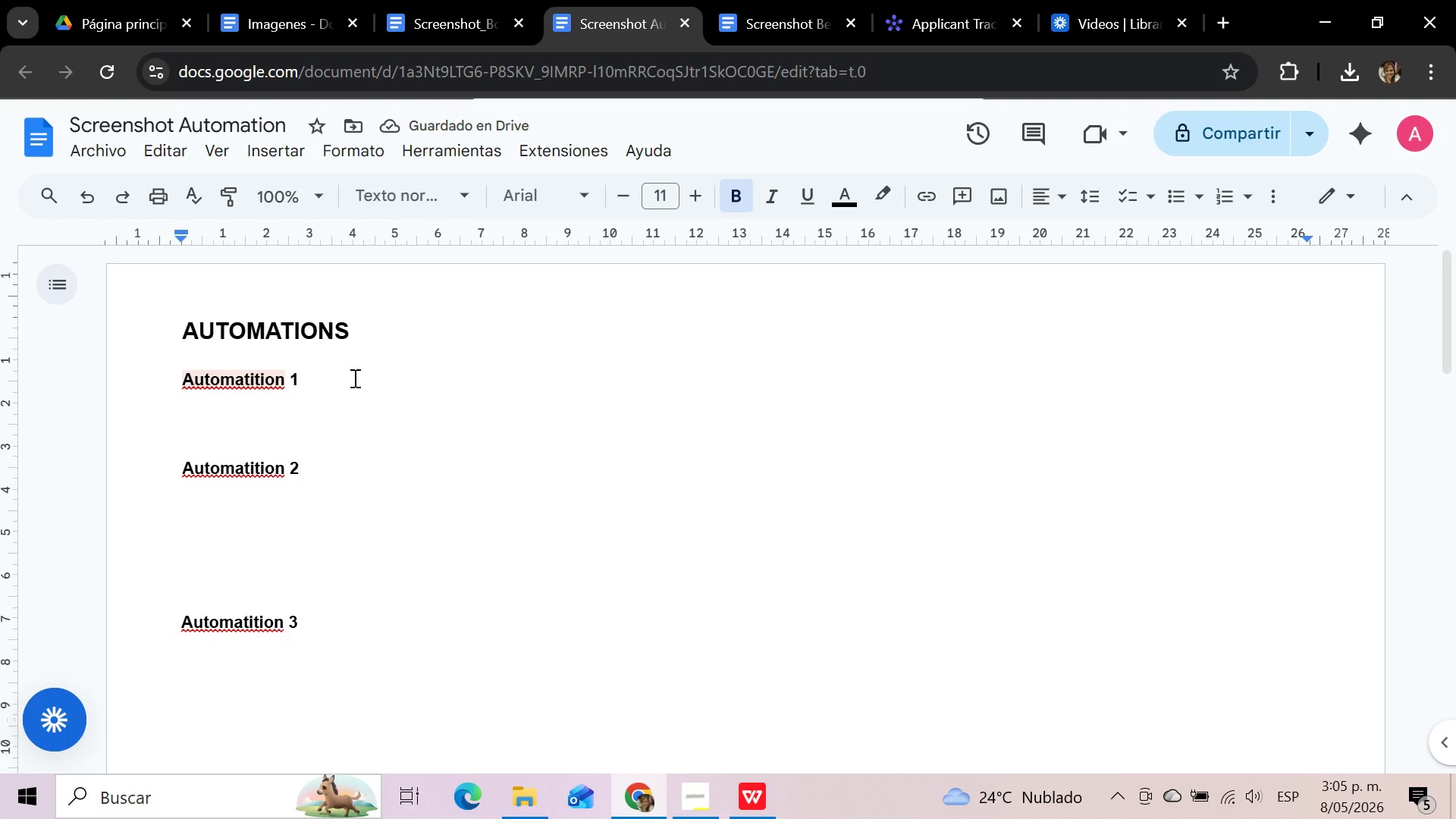 
key(Enter)
 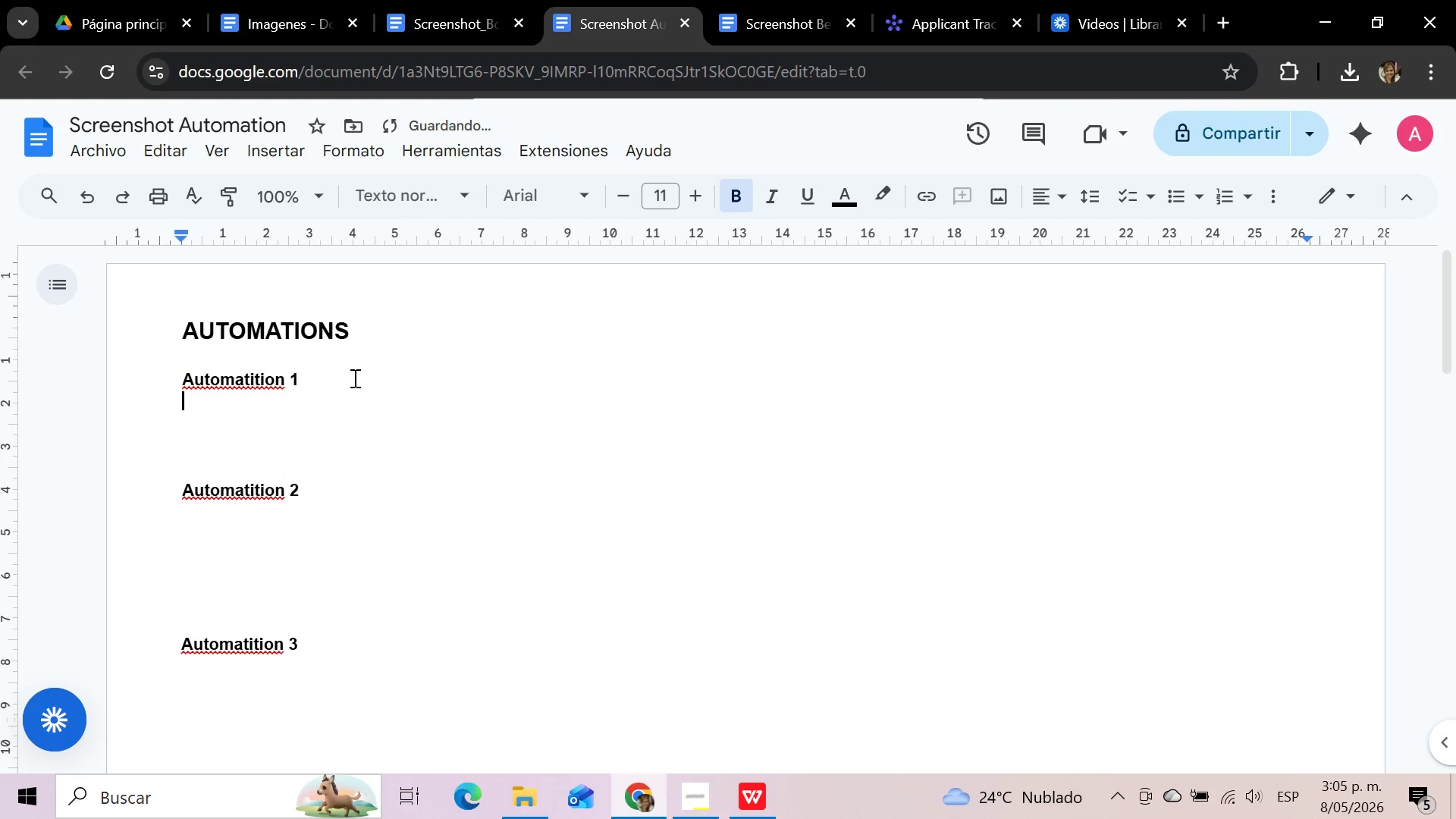 
key(Enter)
 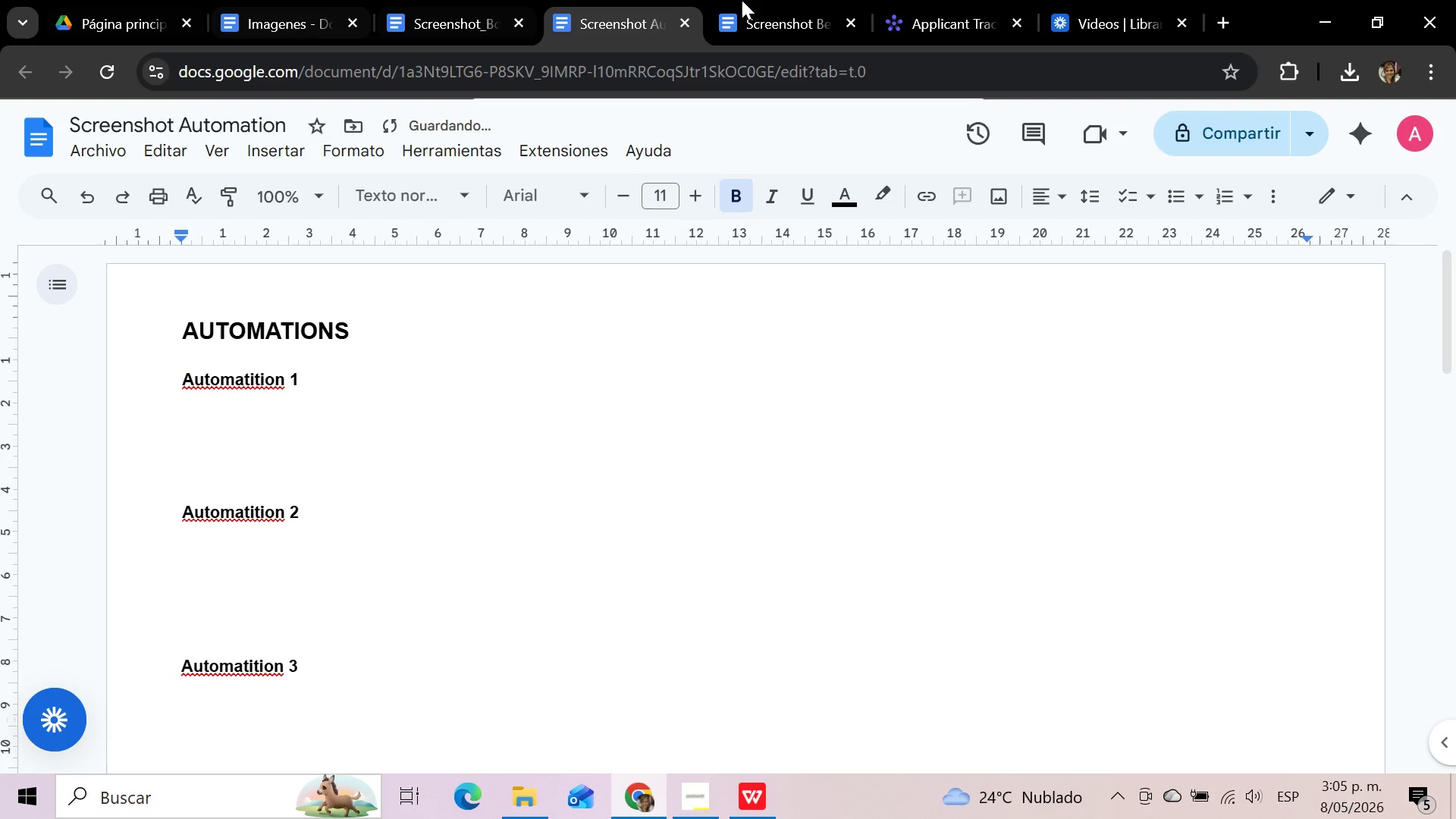 
left_click([967, 15])
 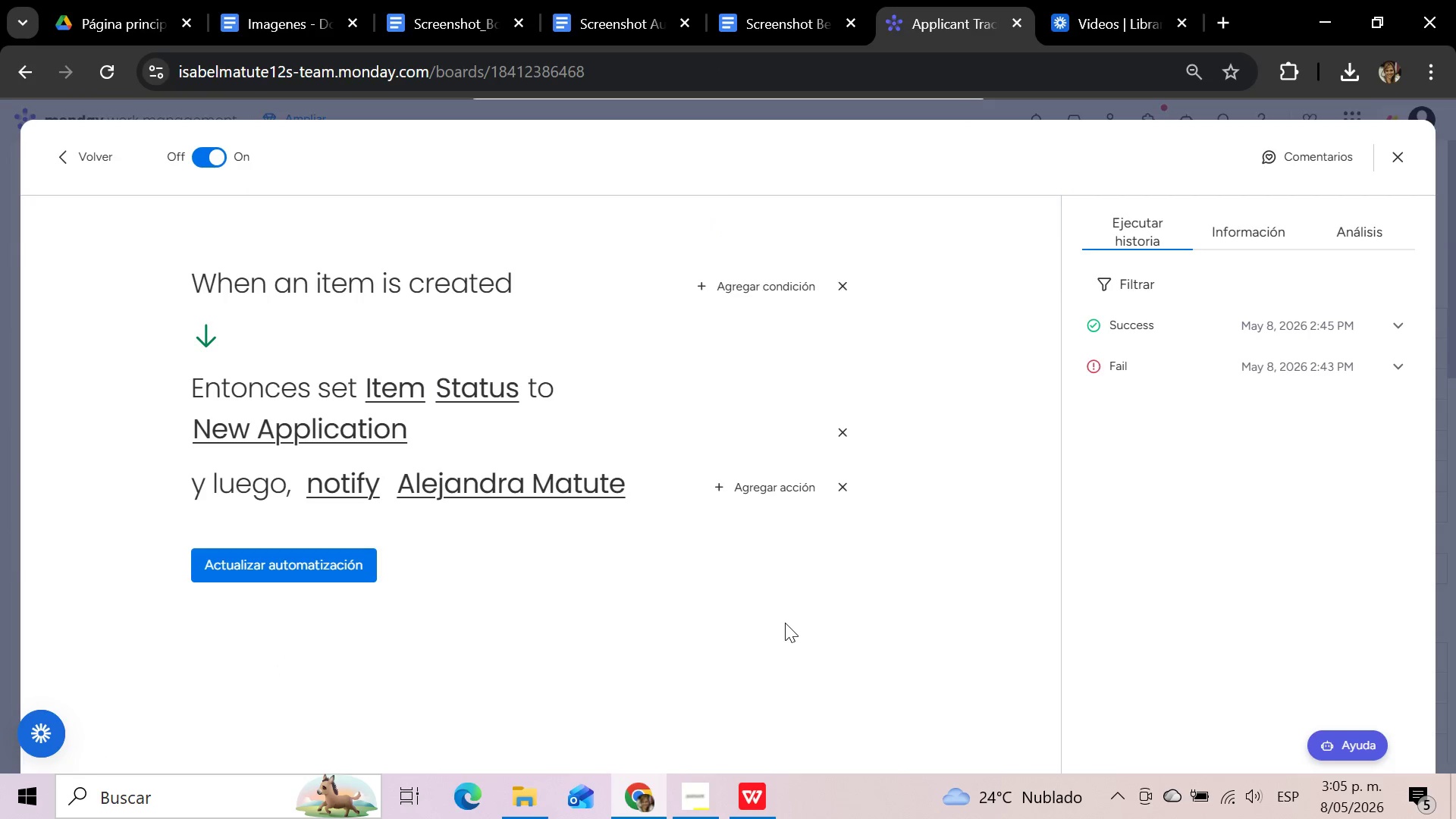 
key(Meta+Shift+S)
 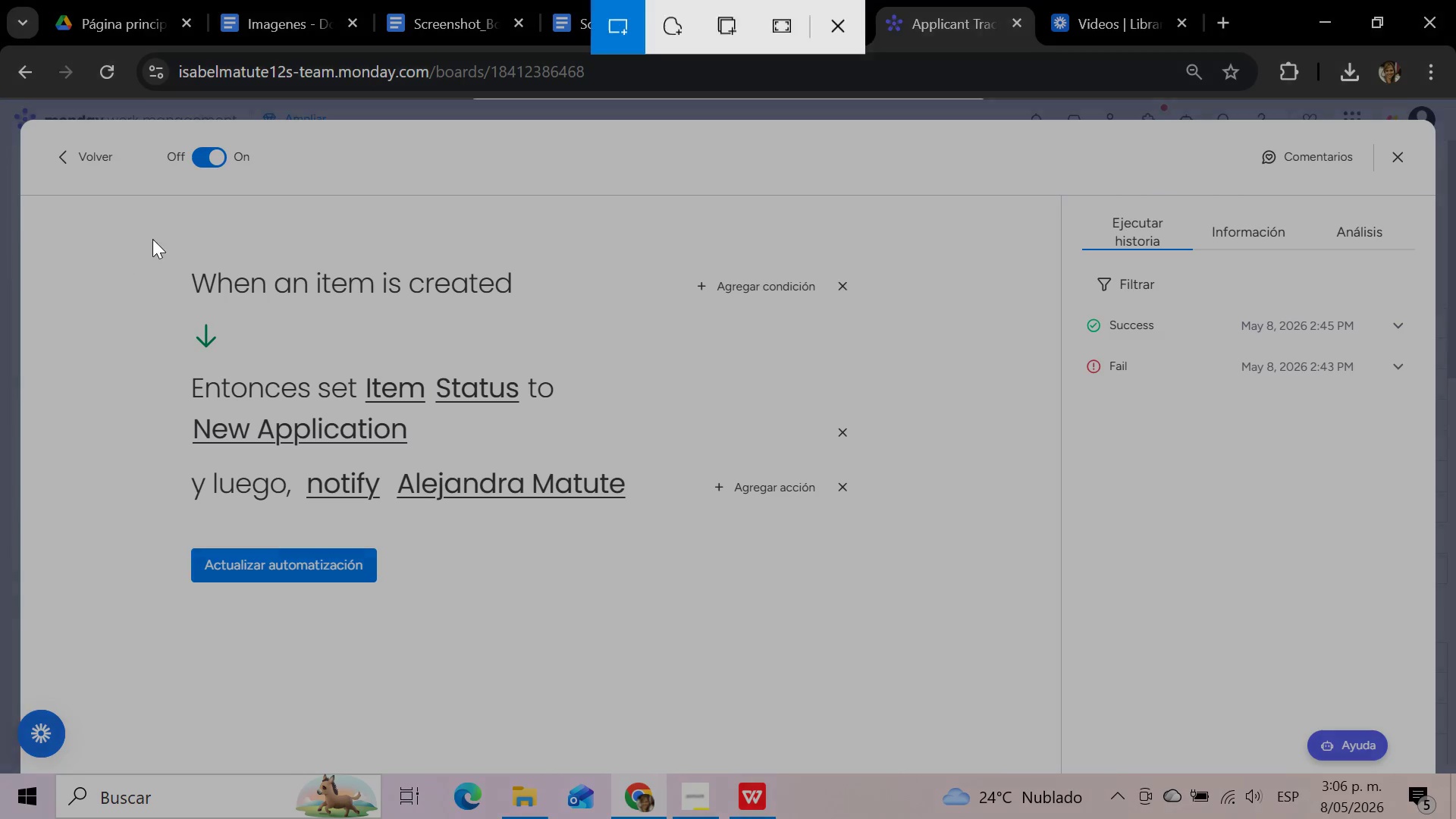 
wait(5.05)
 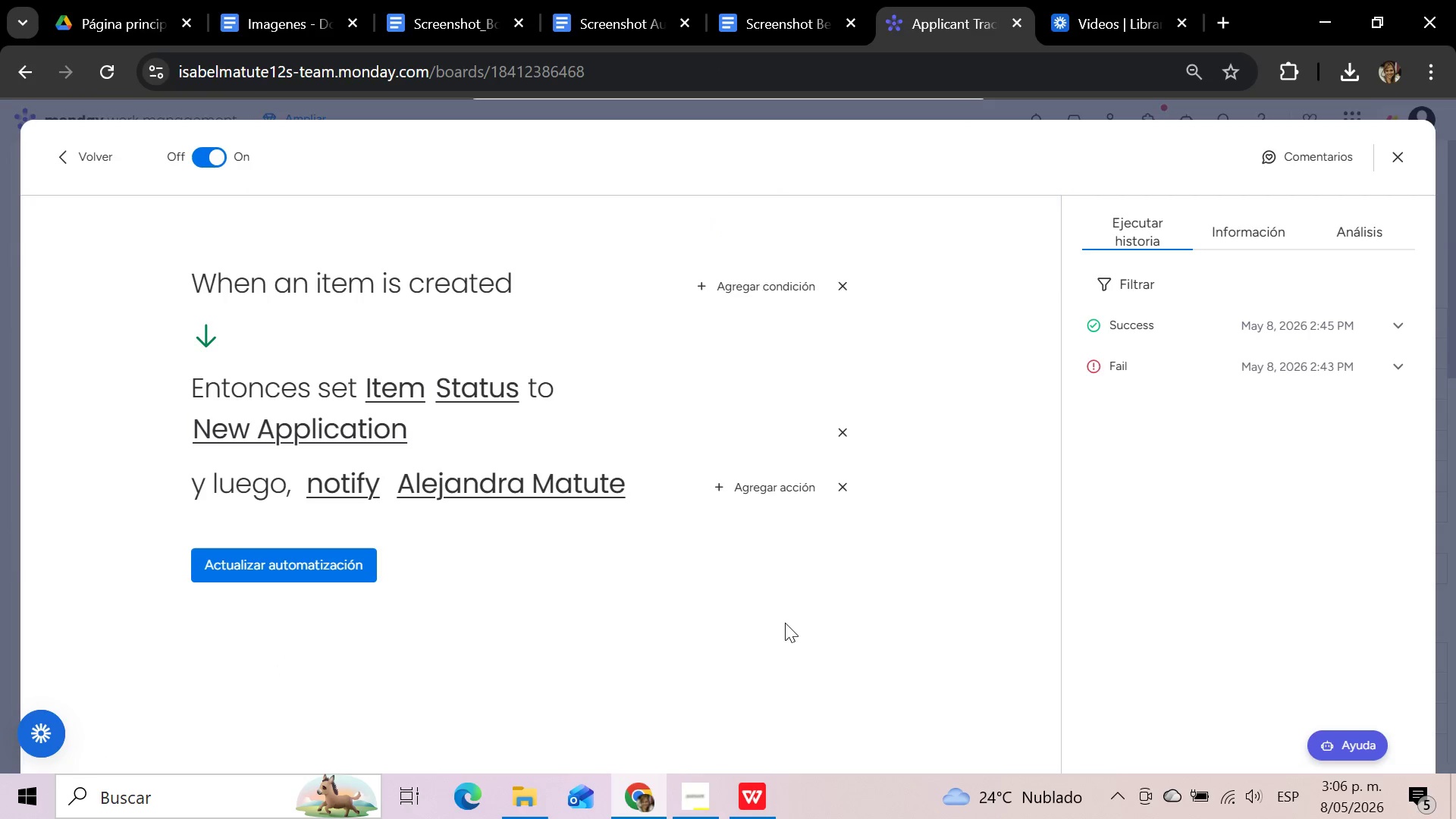 
left_click_drag(start_coordinate=[152, 234], to_coordinate=[597, 380])
 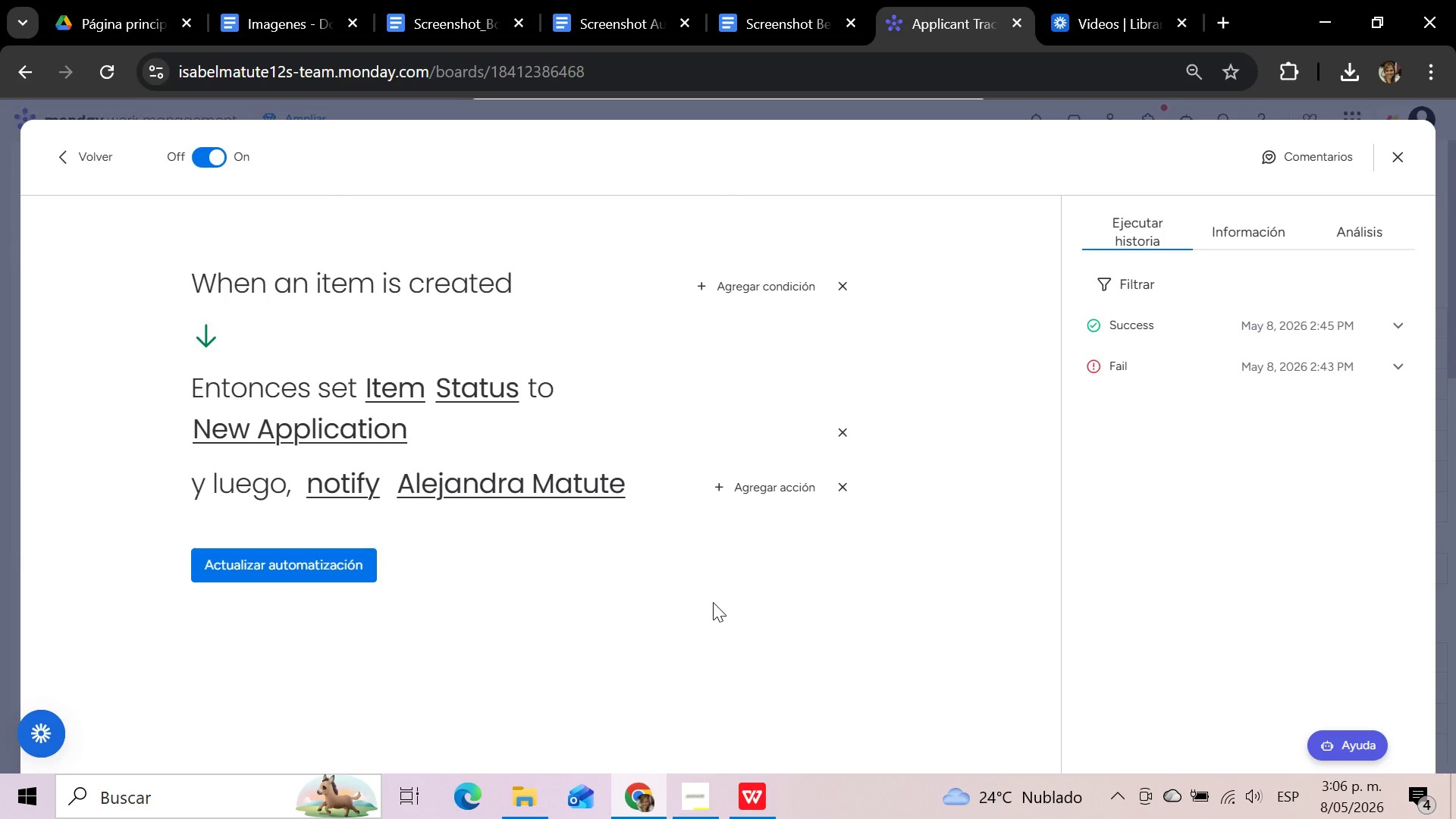 
wait(6.7)
 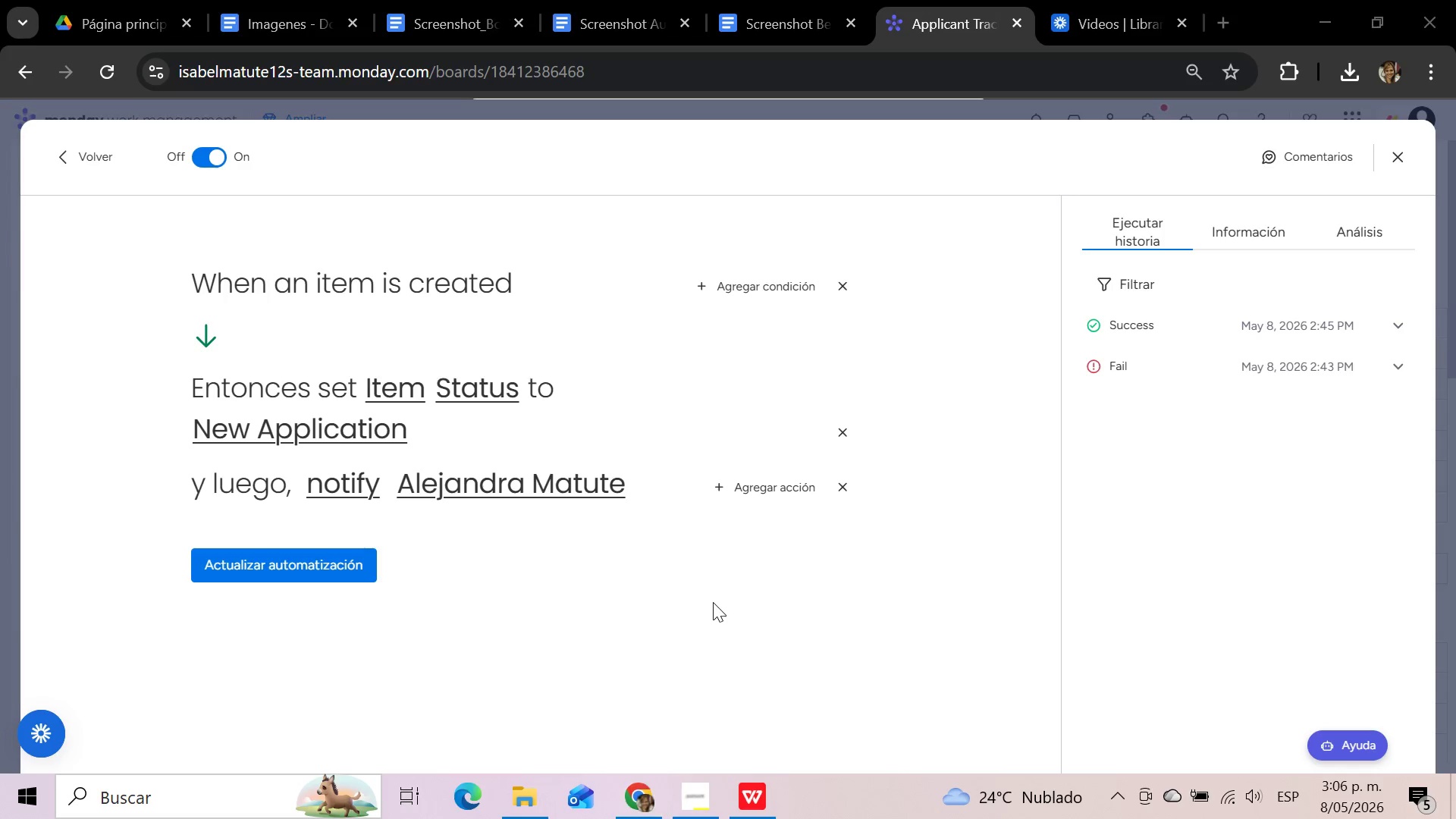 
left_click([798, 622])
 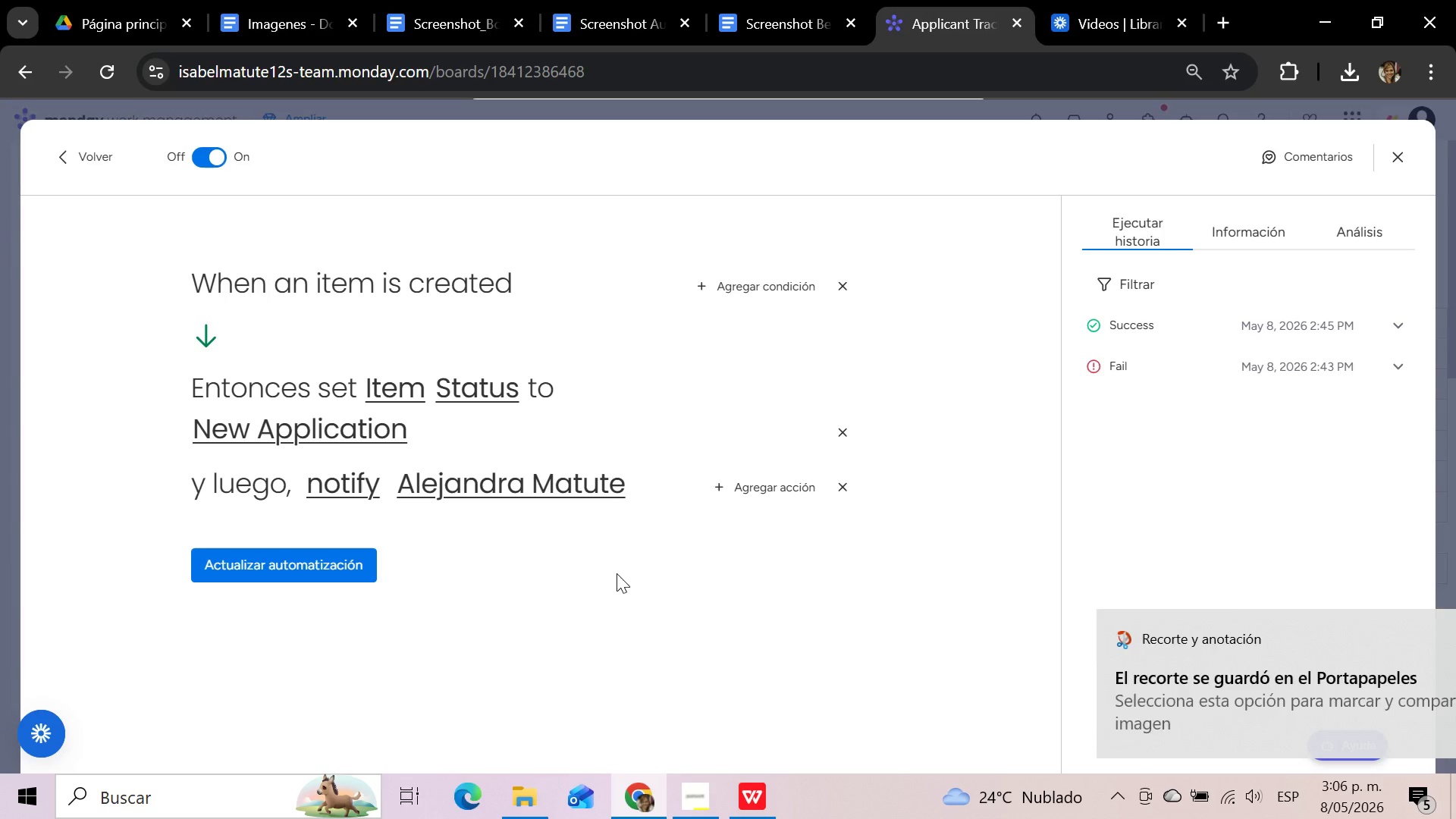 
hold_key(key=MetaLeft, duration=0.39)
 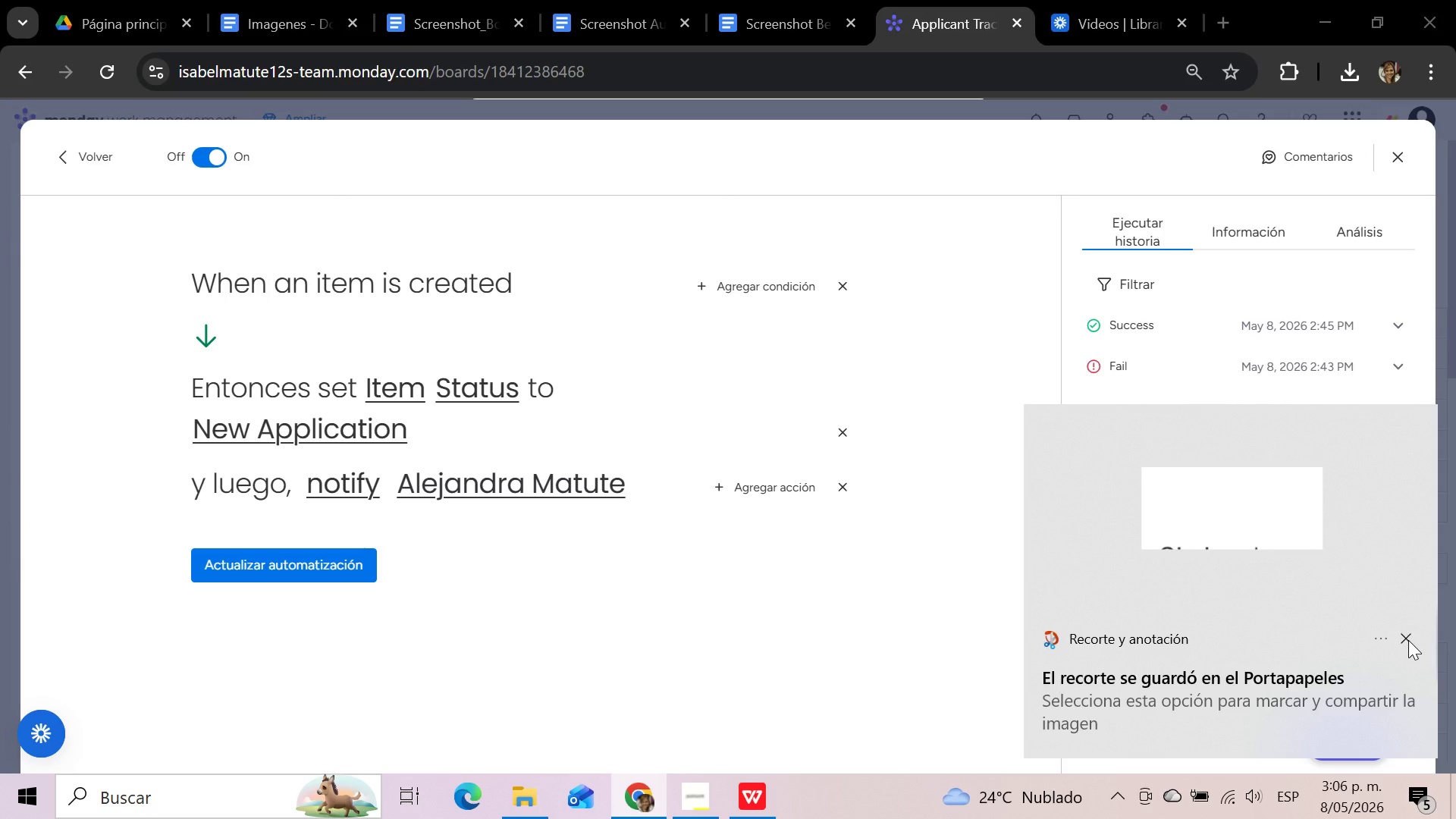 
left_click([1409, 636])
 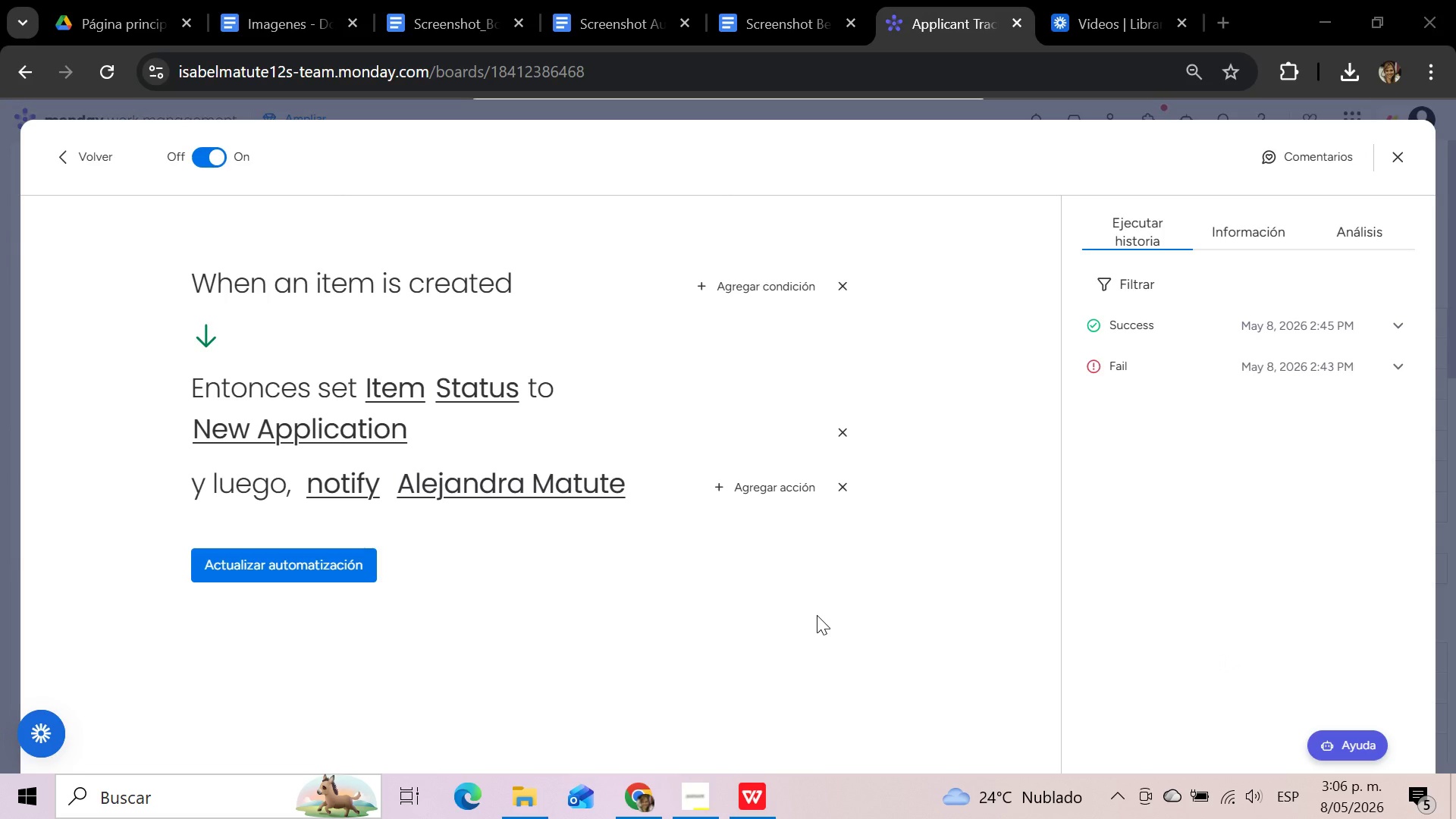 
left_click([732, 592])
 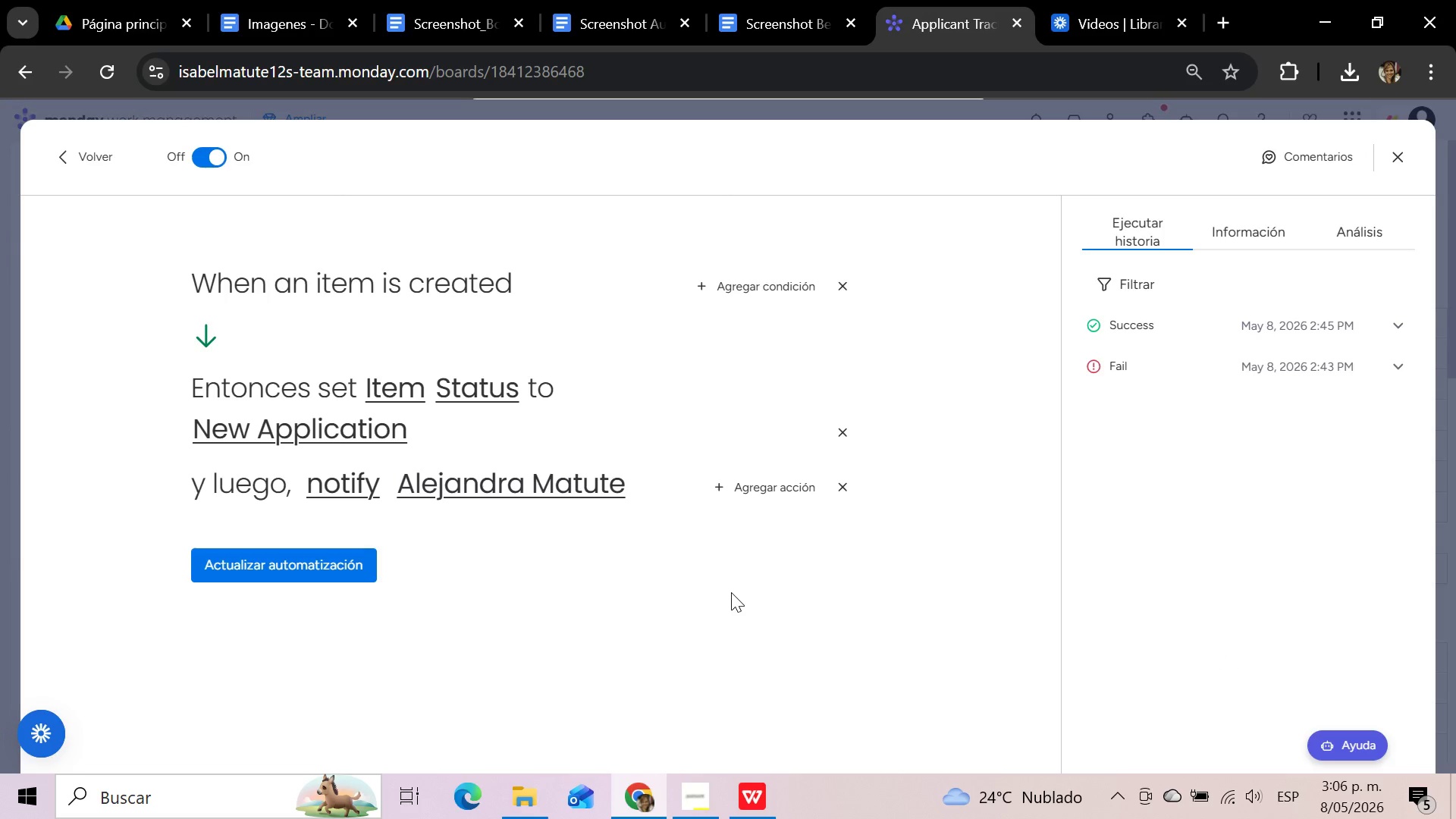 
key(Meta+Shift+S)
 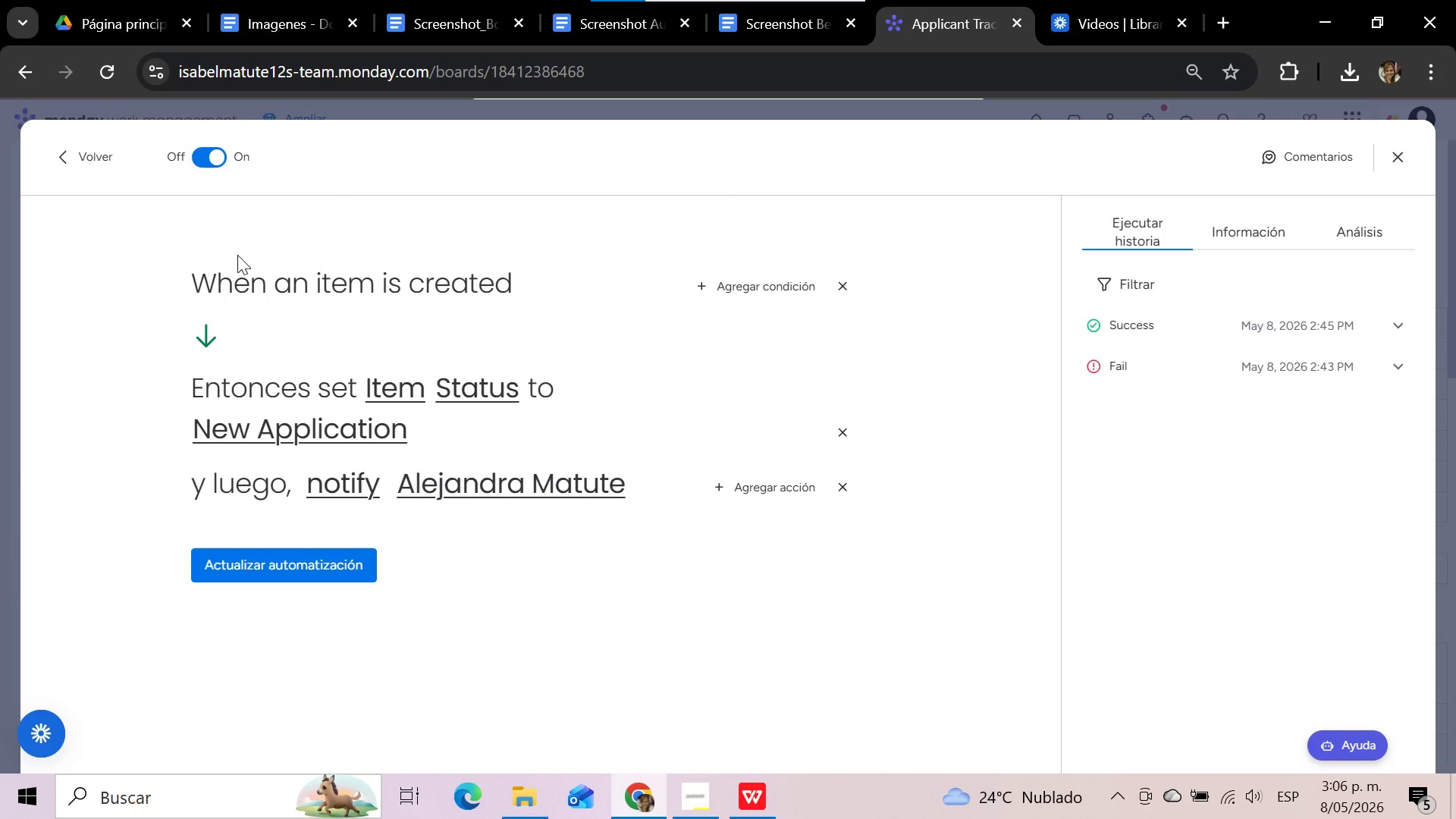 
wait(6.42)
 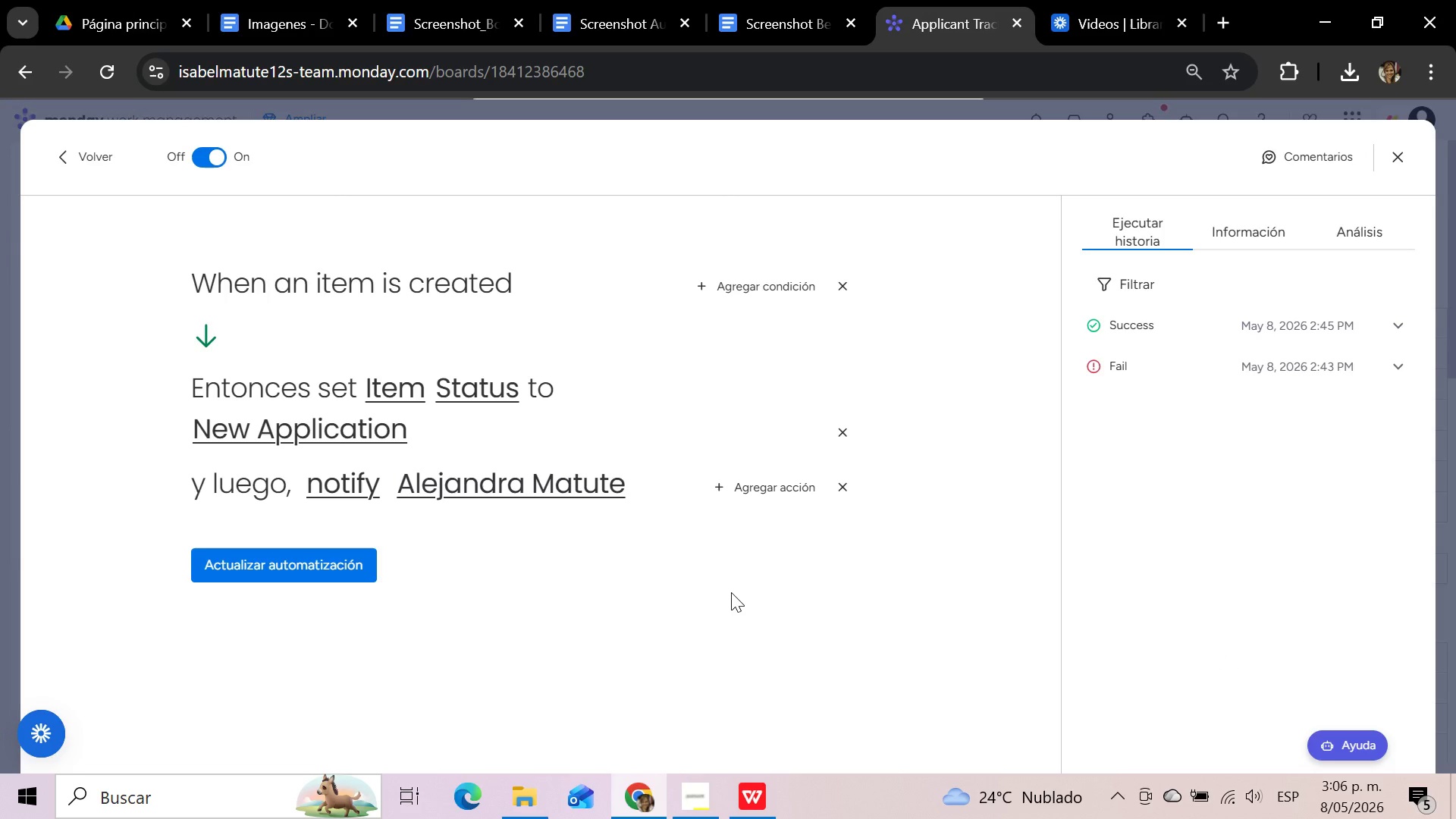 
left_click_drag(start_coordinate=[142, 238], to_coordinate=[718, 611])
 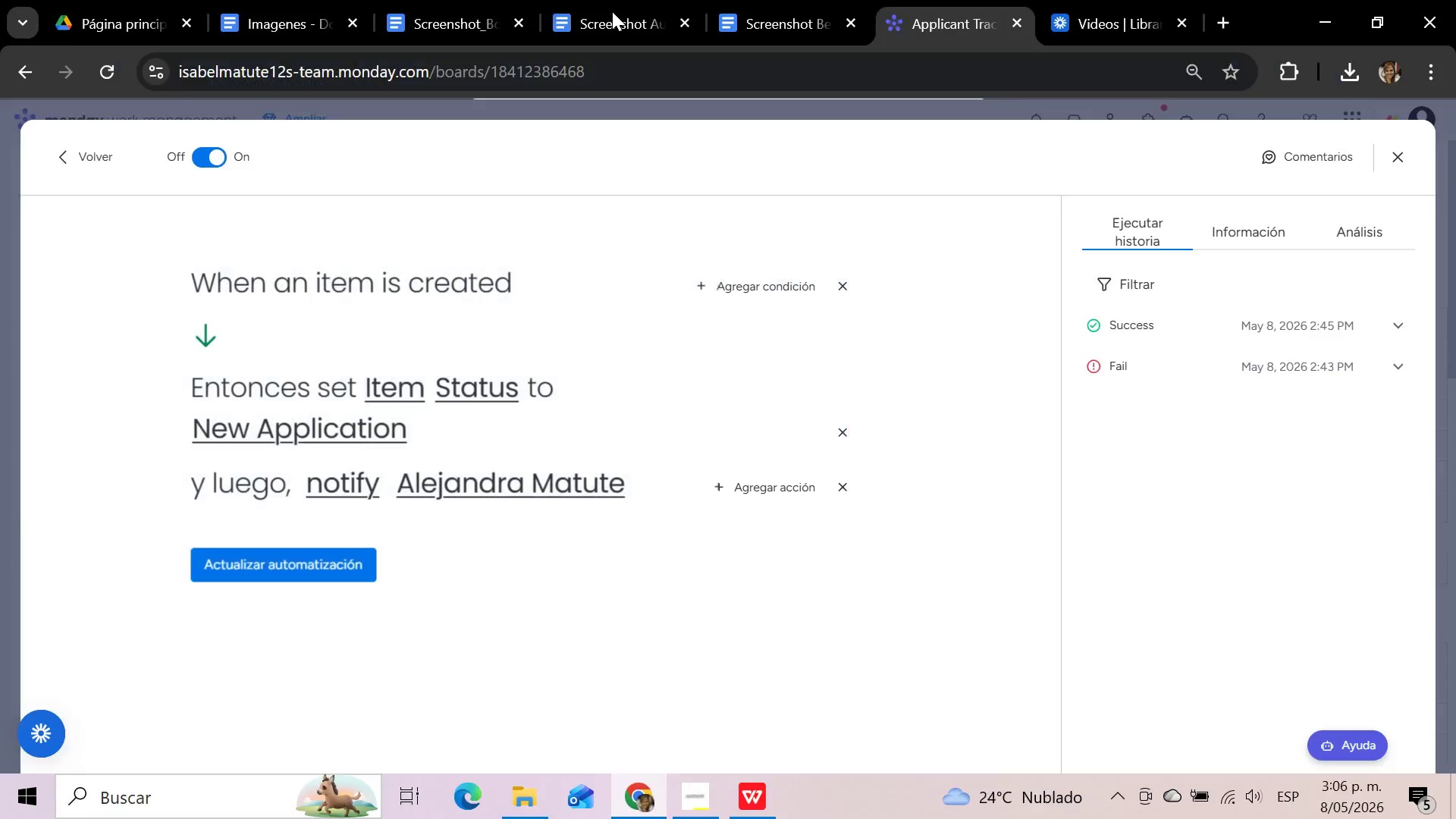 
left_click([612, 11])
 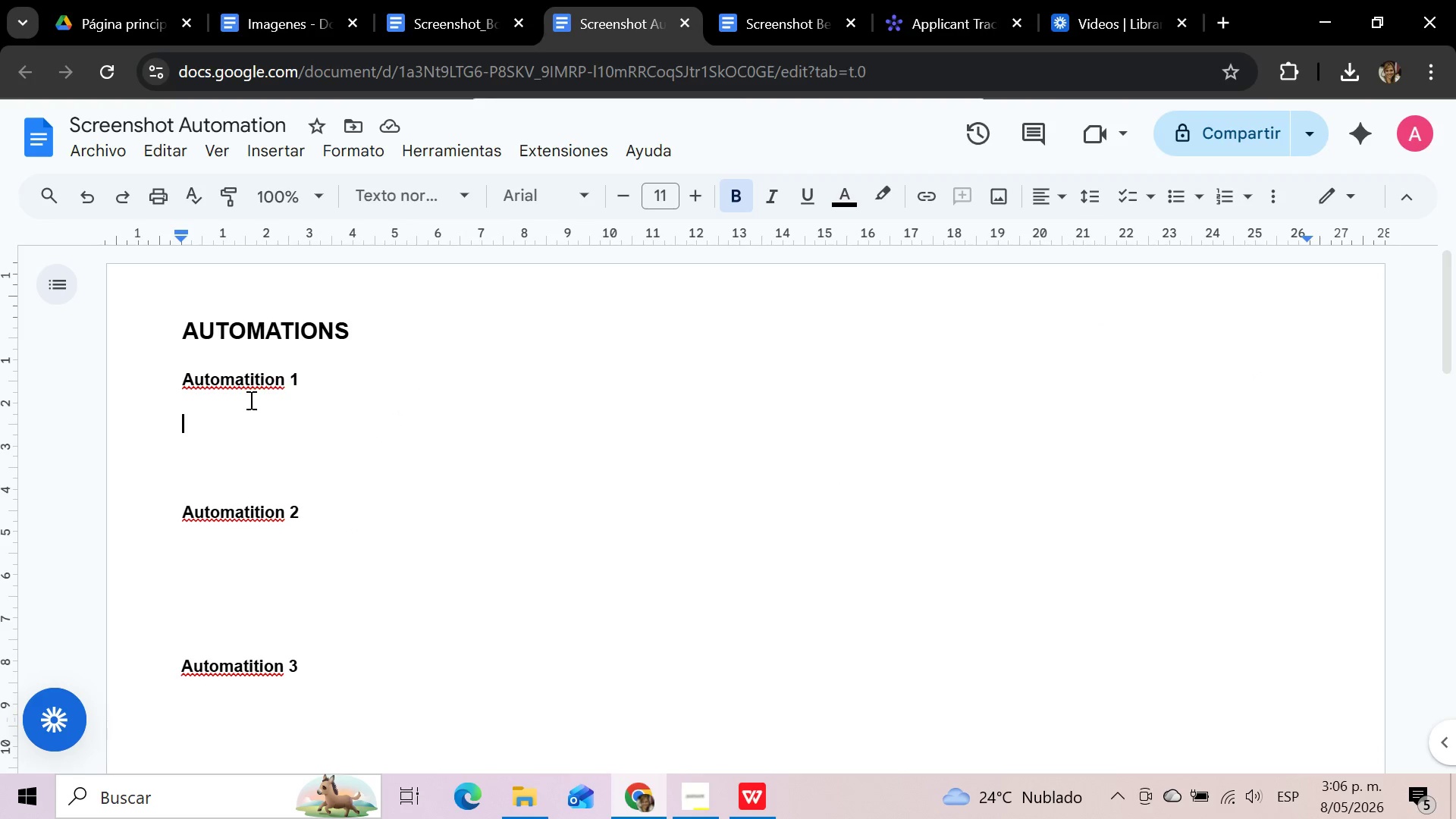 
key(Control+V)
 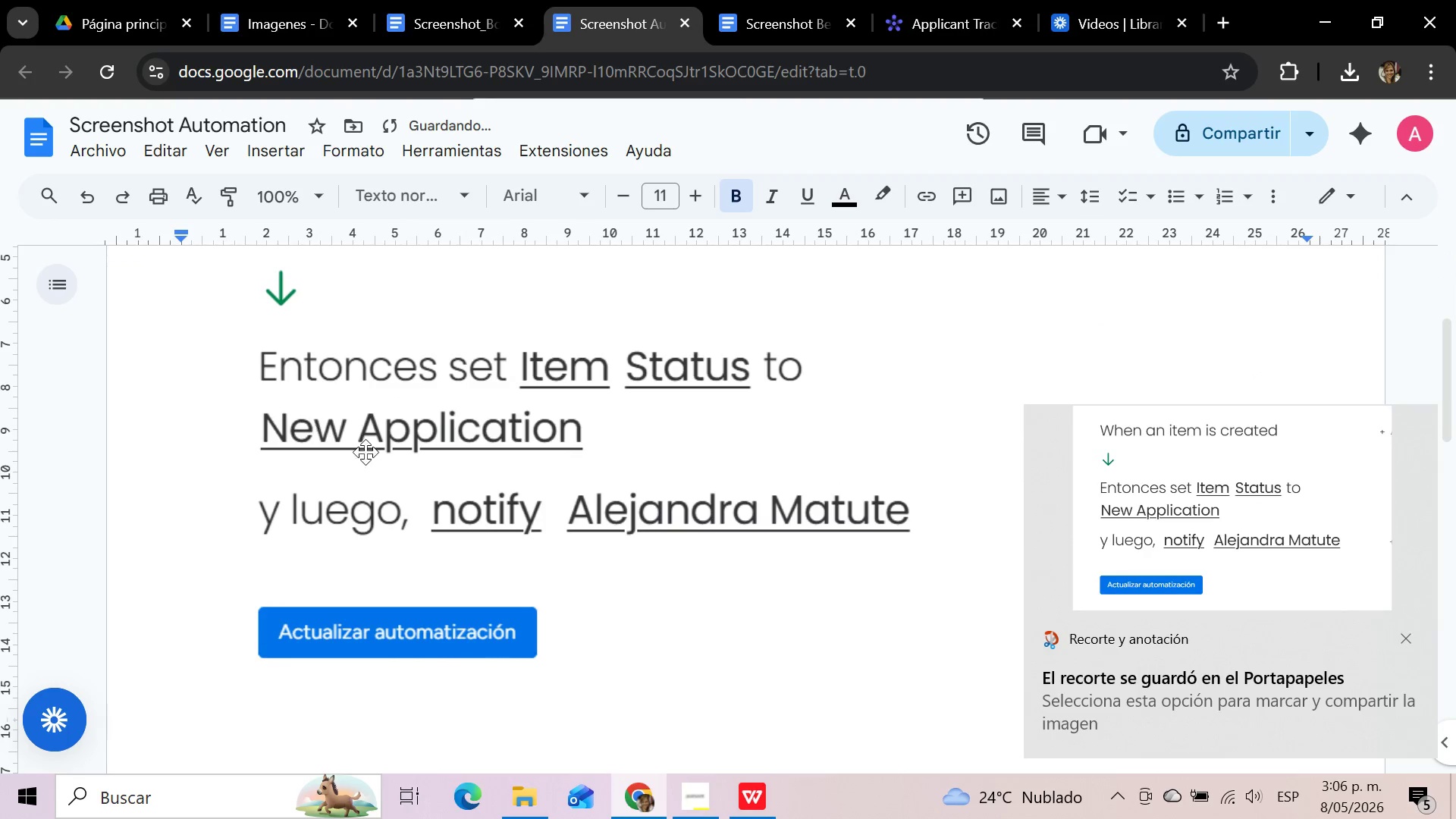 
left_click([366, 452])
 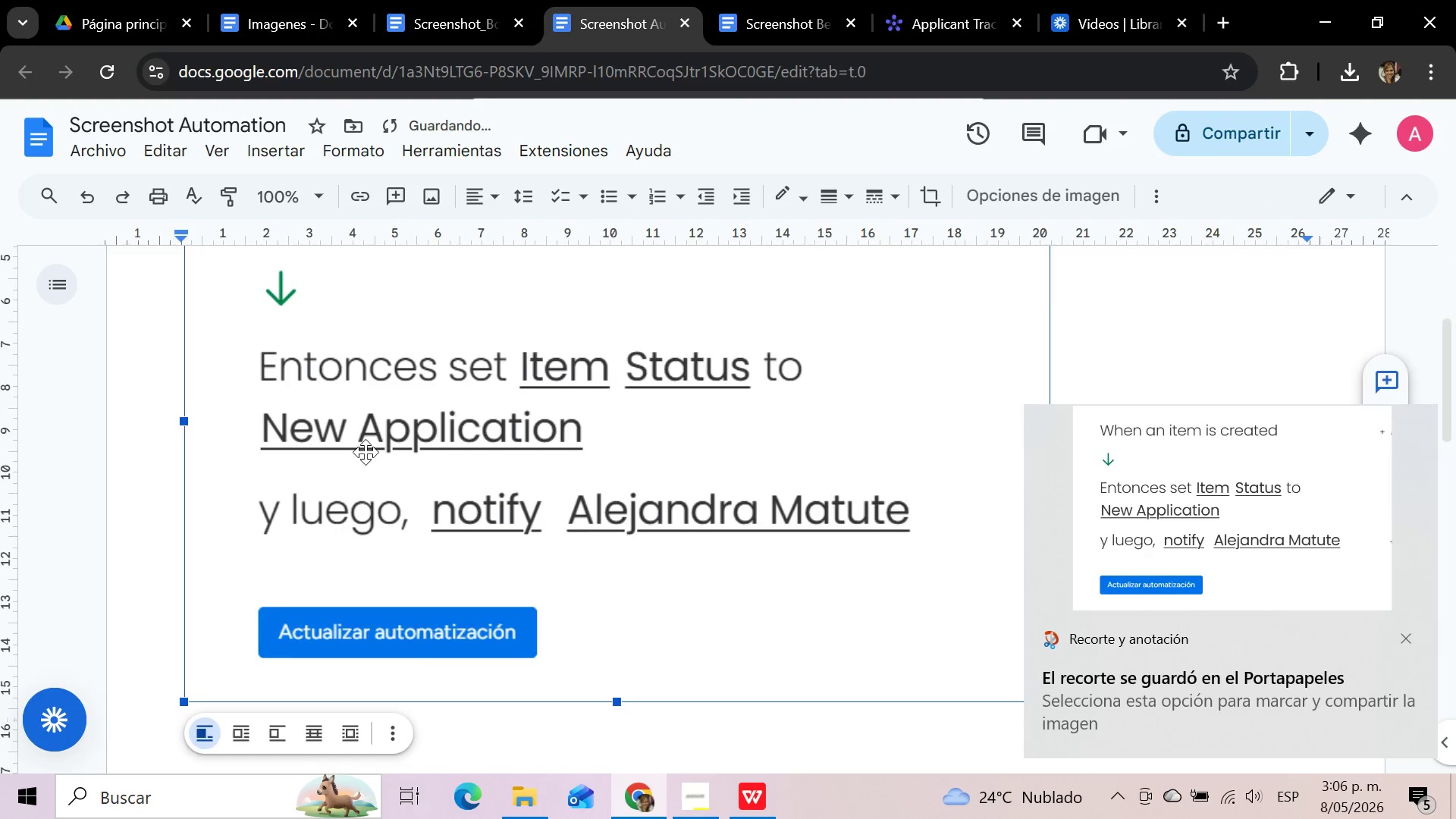 
scroll: coordinate [366, 452], scroll_direction: up, amount: 2.0
 